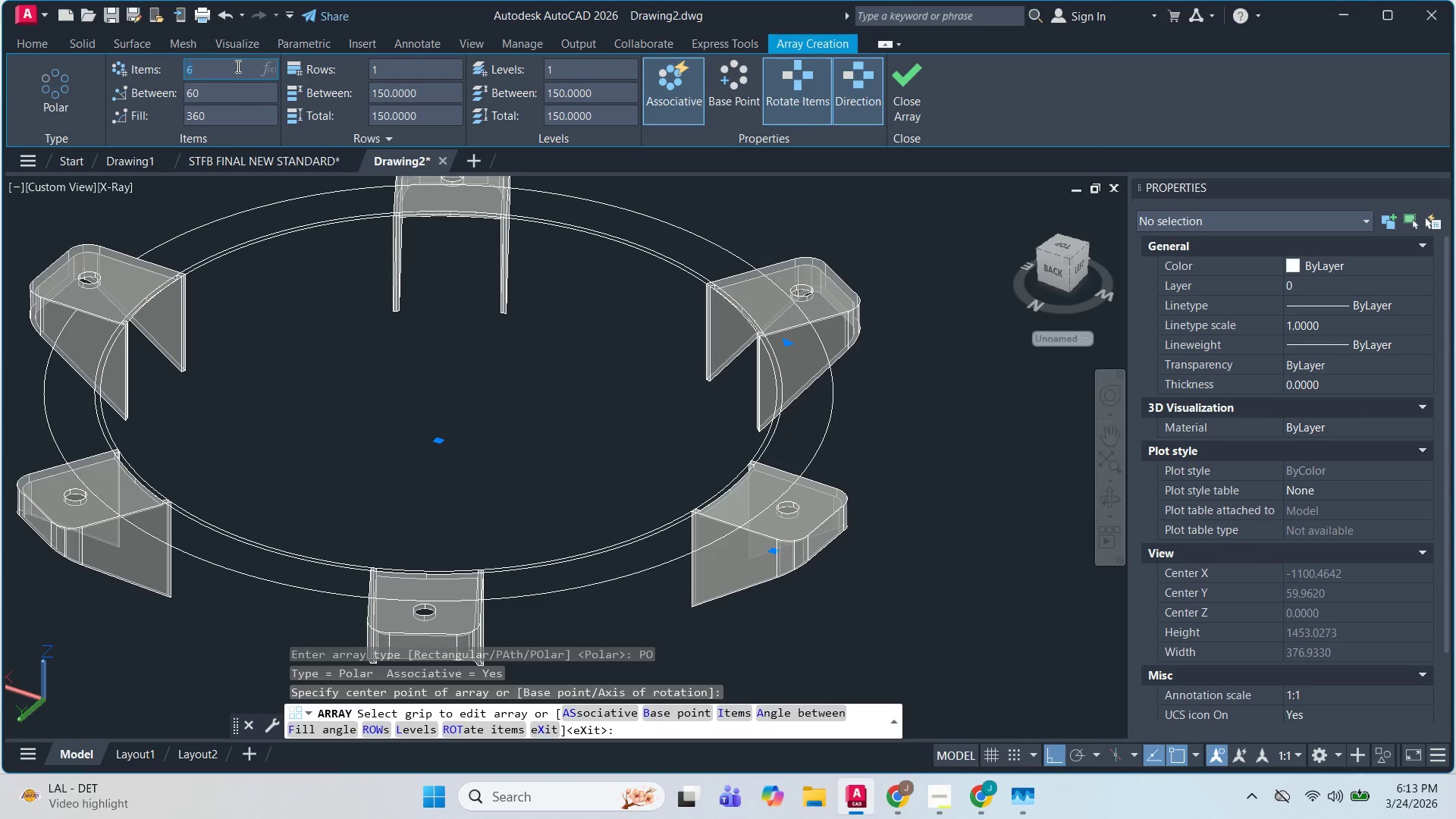 
key(Numpad4)
 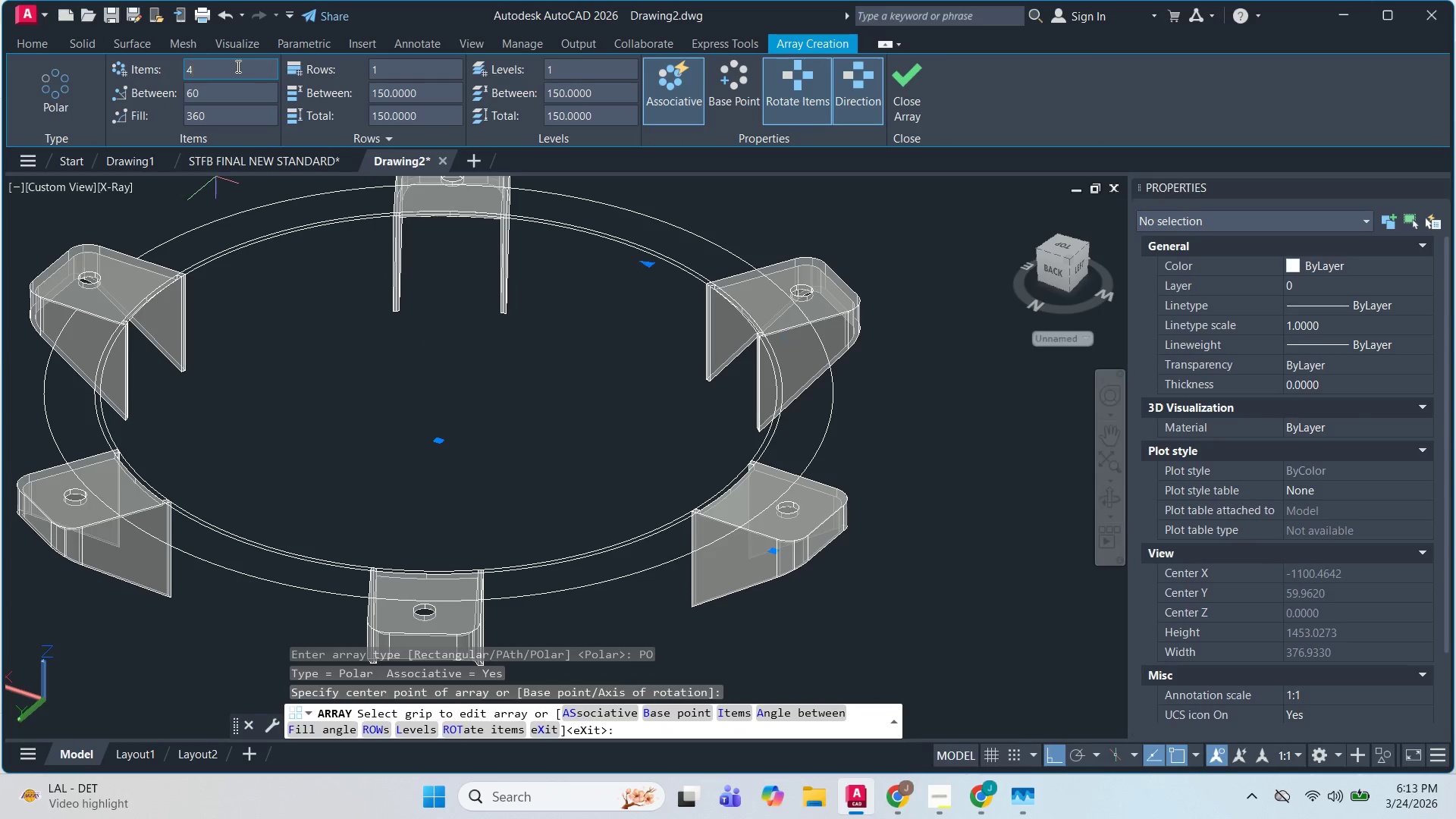 
scroll: coordinate [253, 80], scroll_direction: down, amount: 1.0
 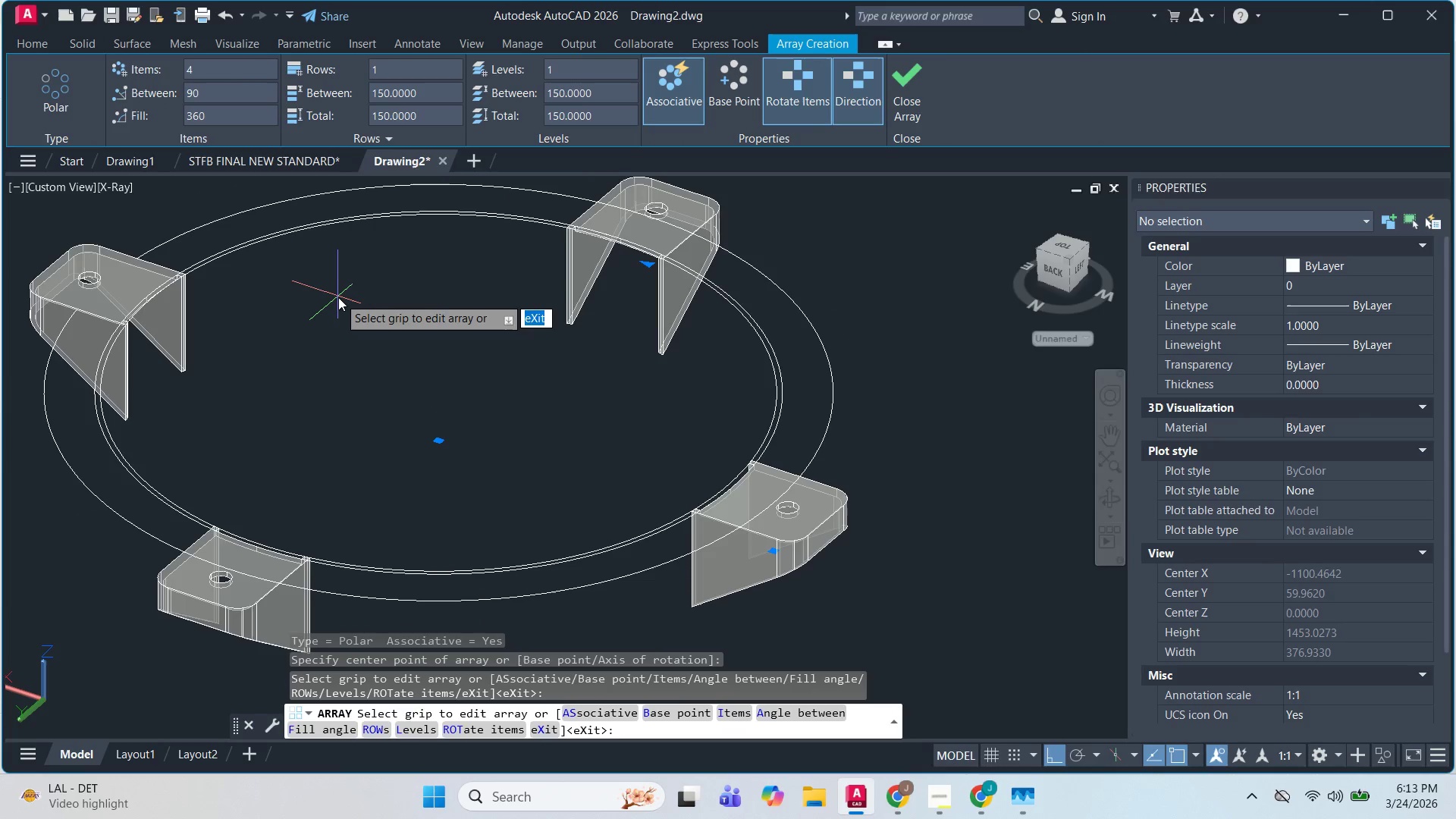 
key(Space)
 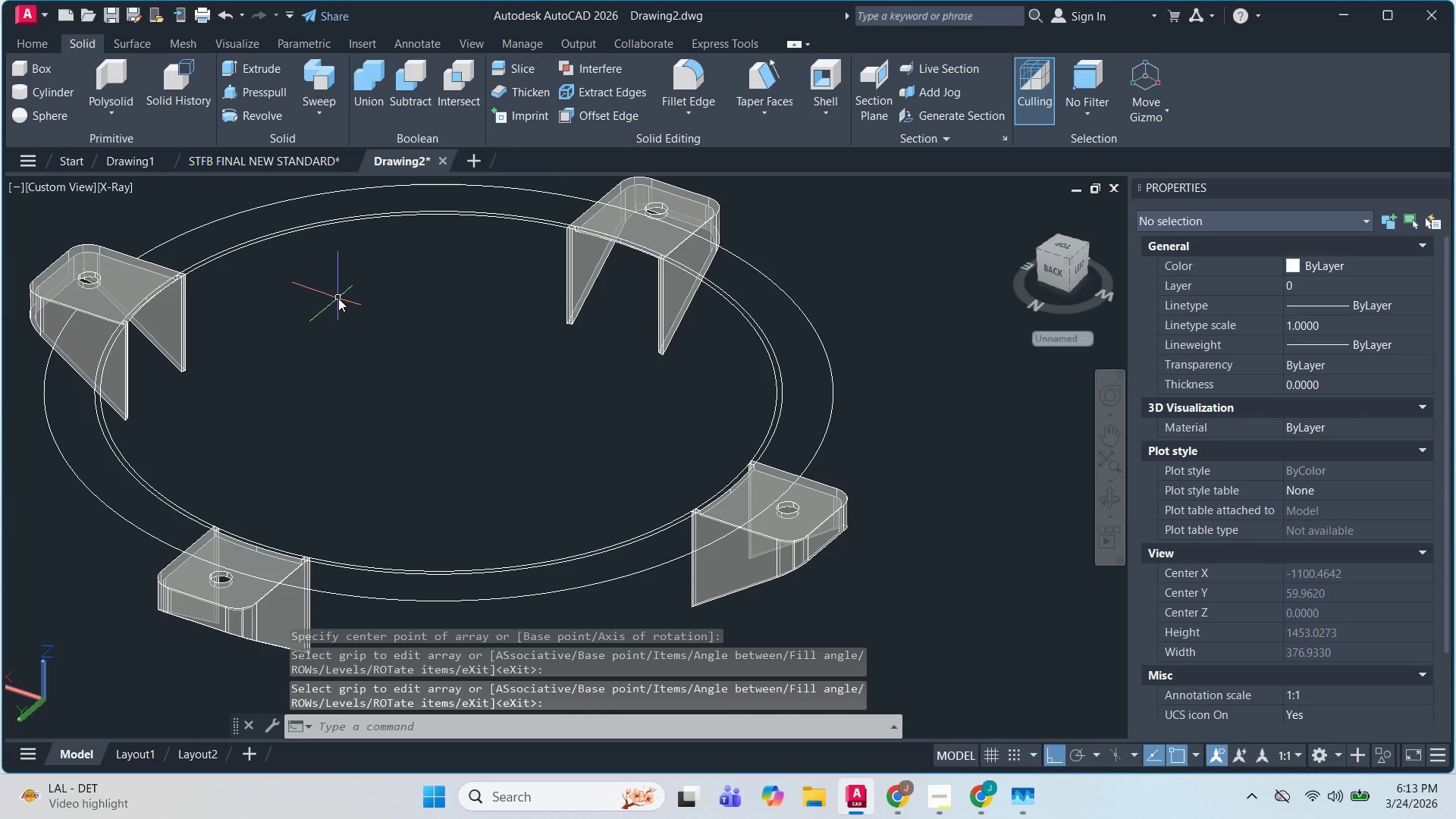 
key(Escape)
 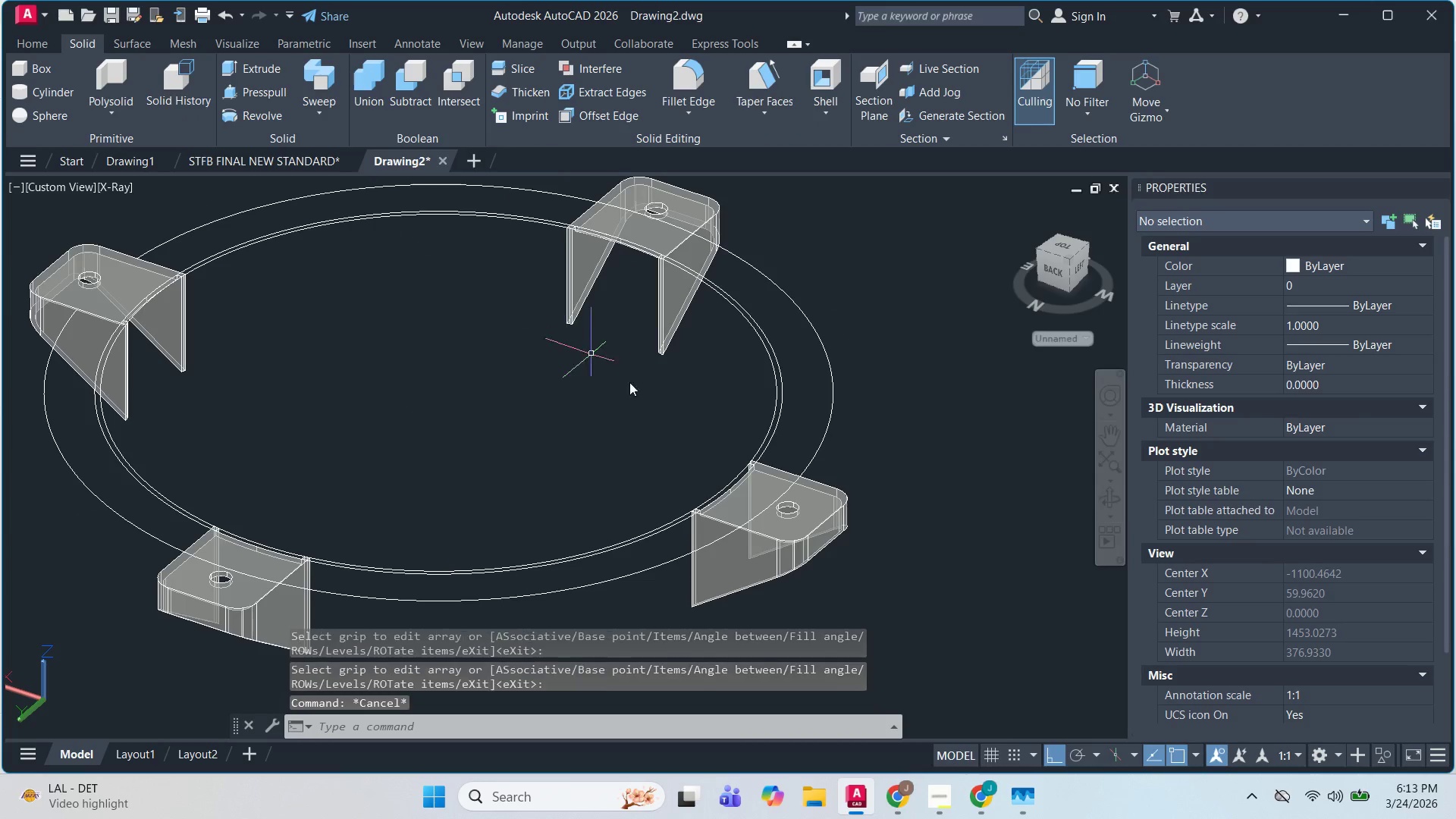 
key(Escape)
 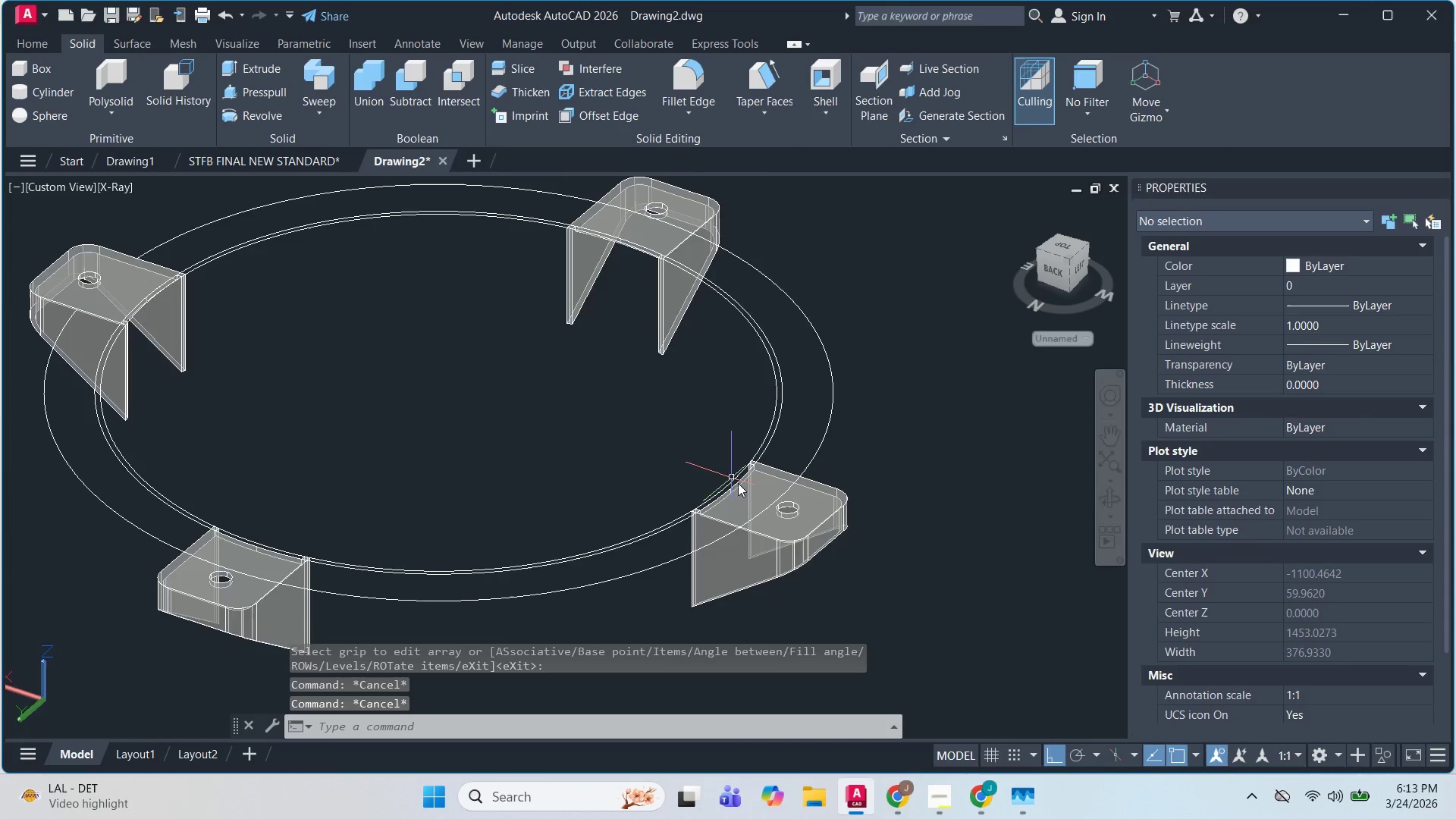 
left_click([872, 505])
 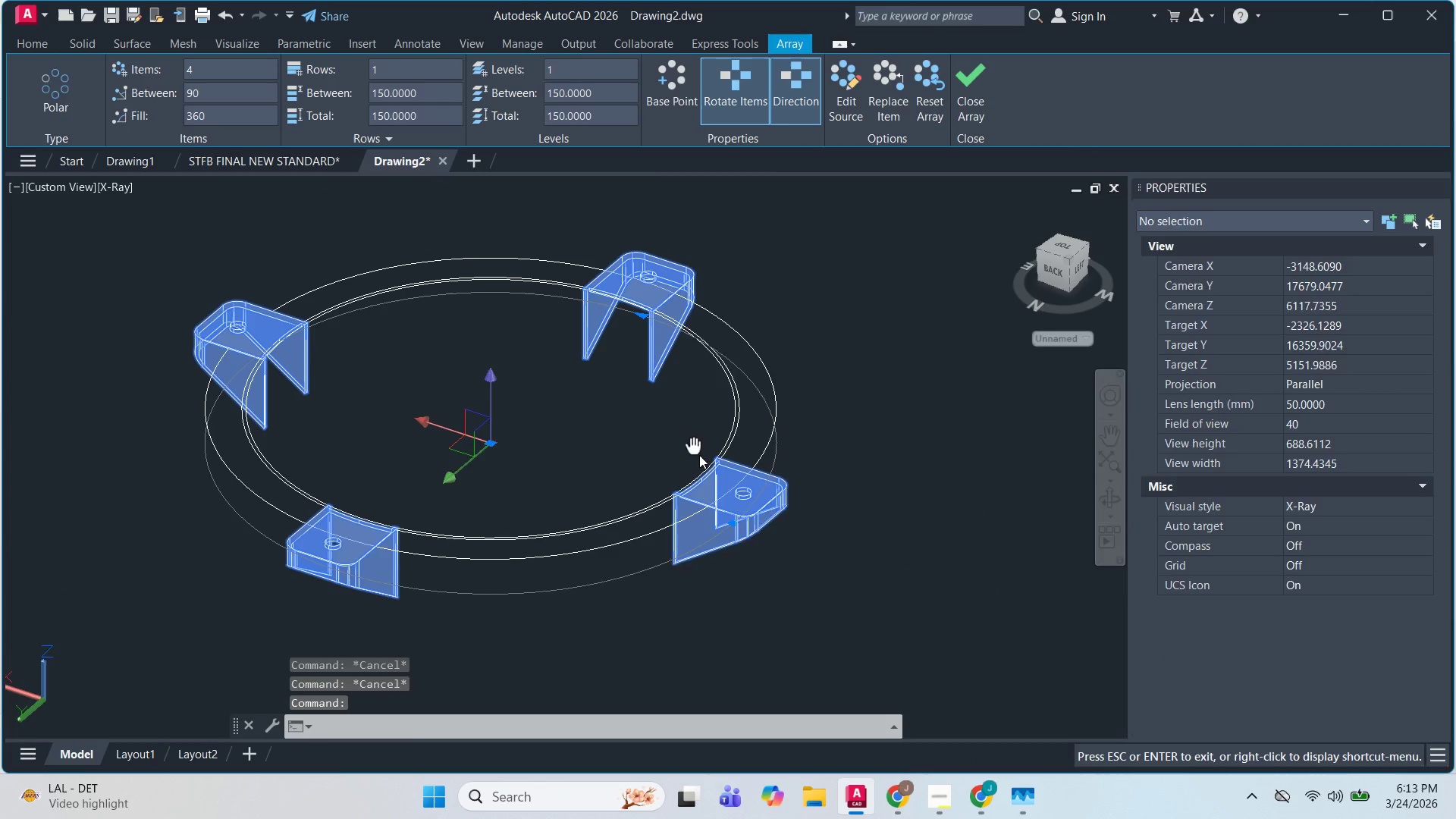 
scroll: coordinate [680, 419], scroll_direction: up, amount: 1.0
 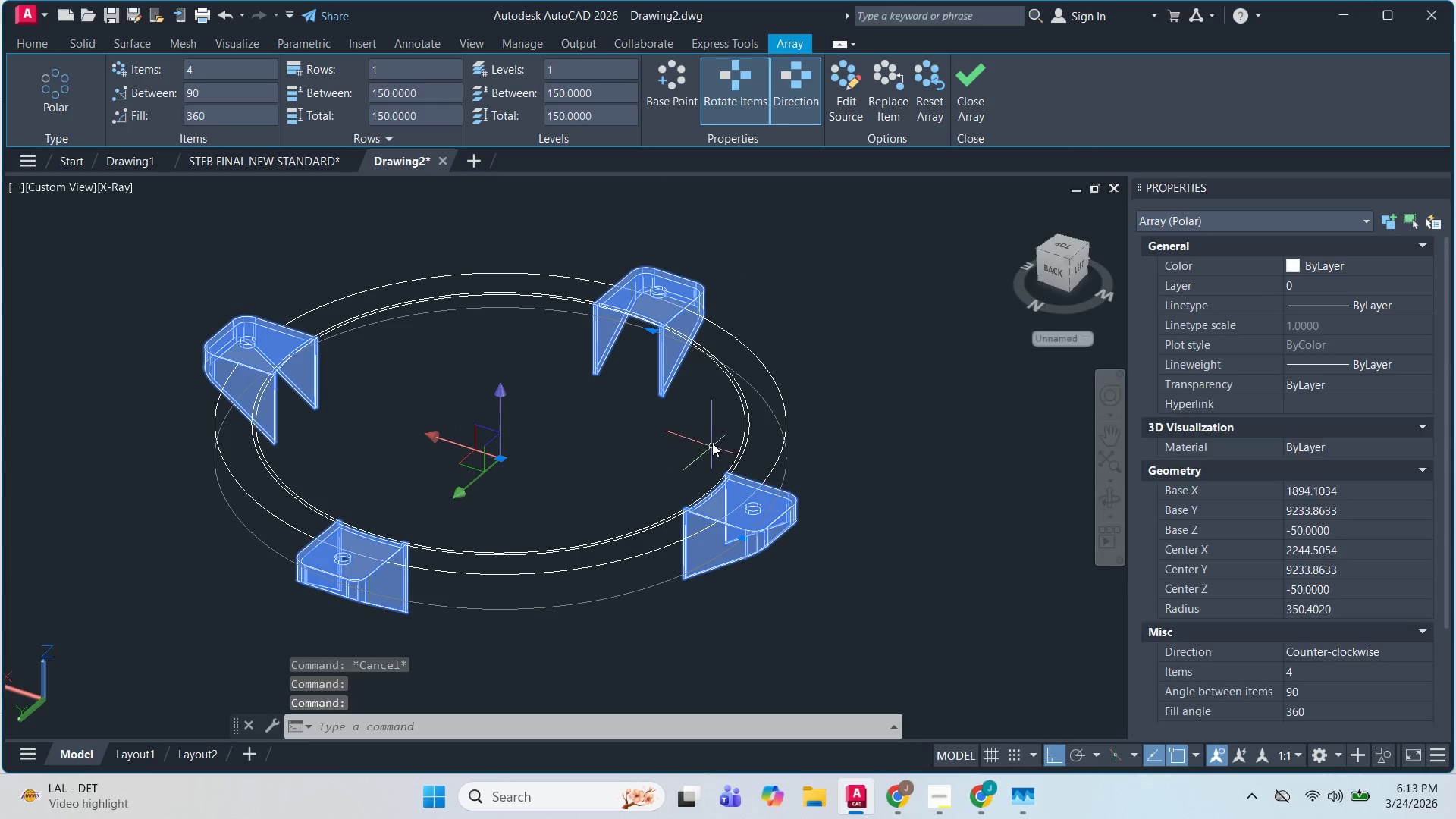 
key(Escape)
 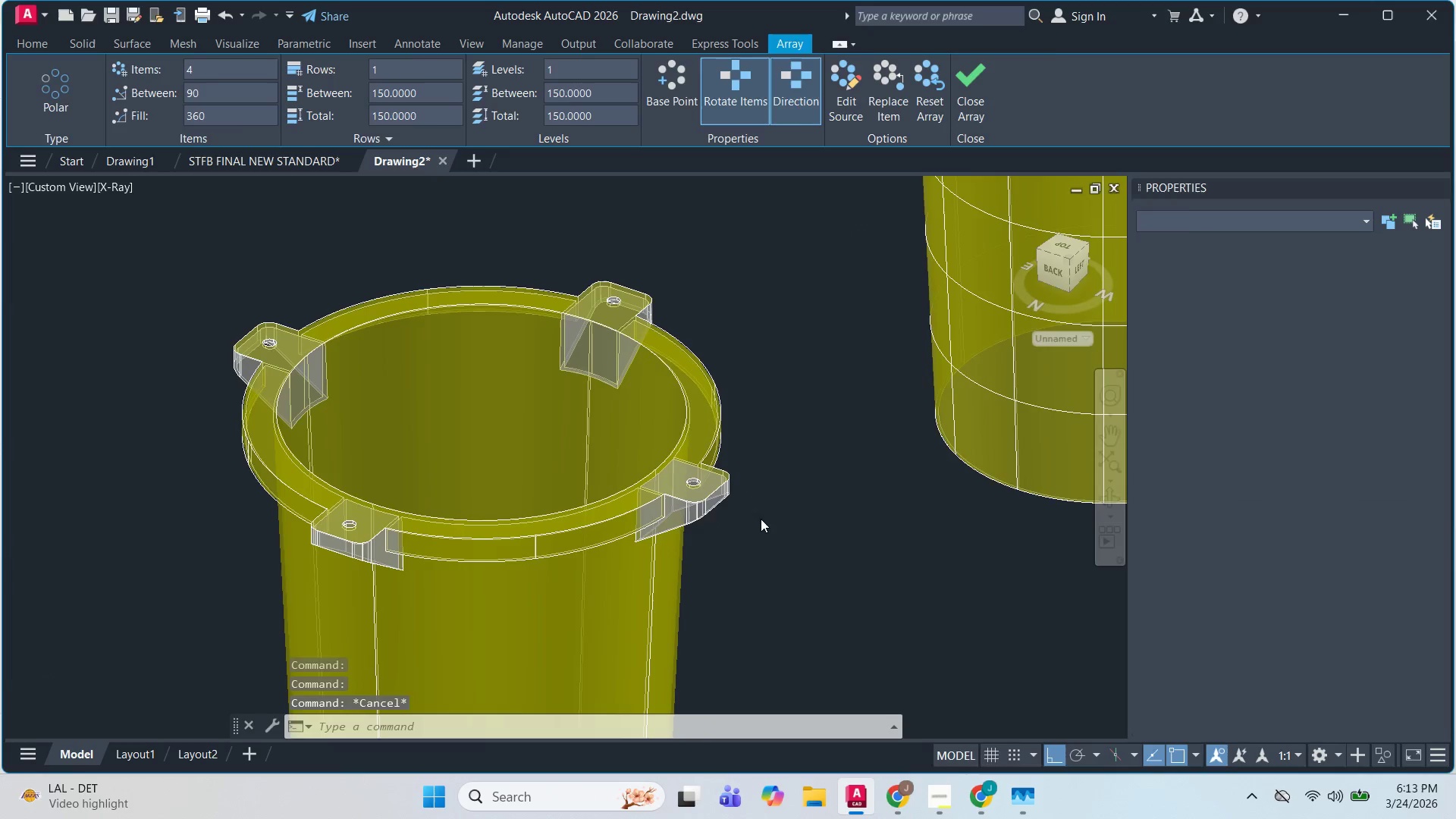 
key(Escape)
 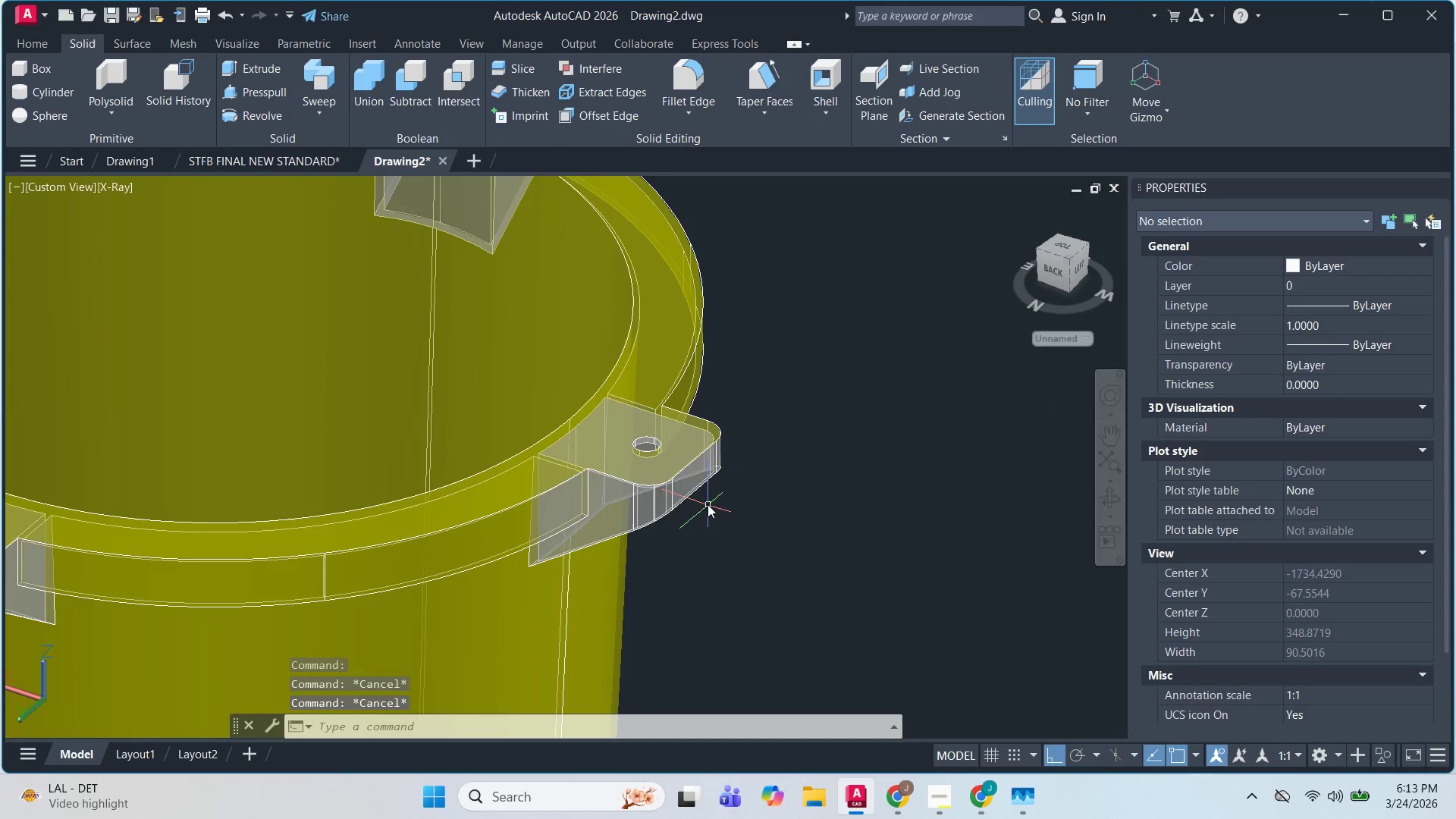 
left_click([694, 494])
 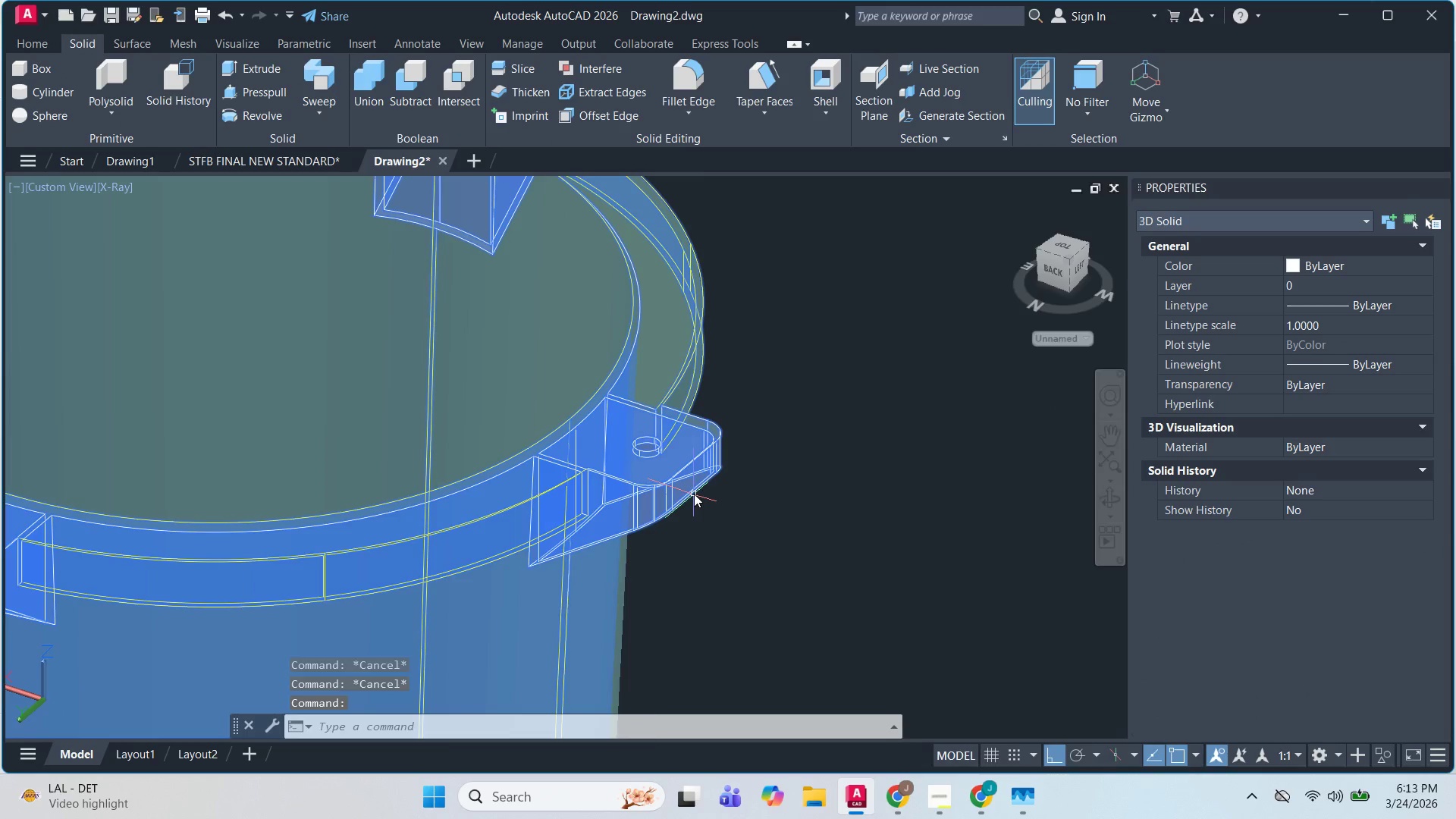 
scroll: coordinate [723, 516], scroll_direction: up, amount: 4.0
 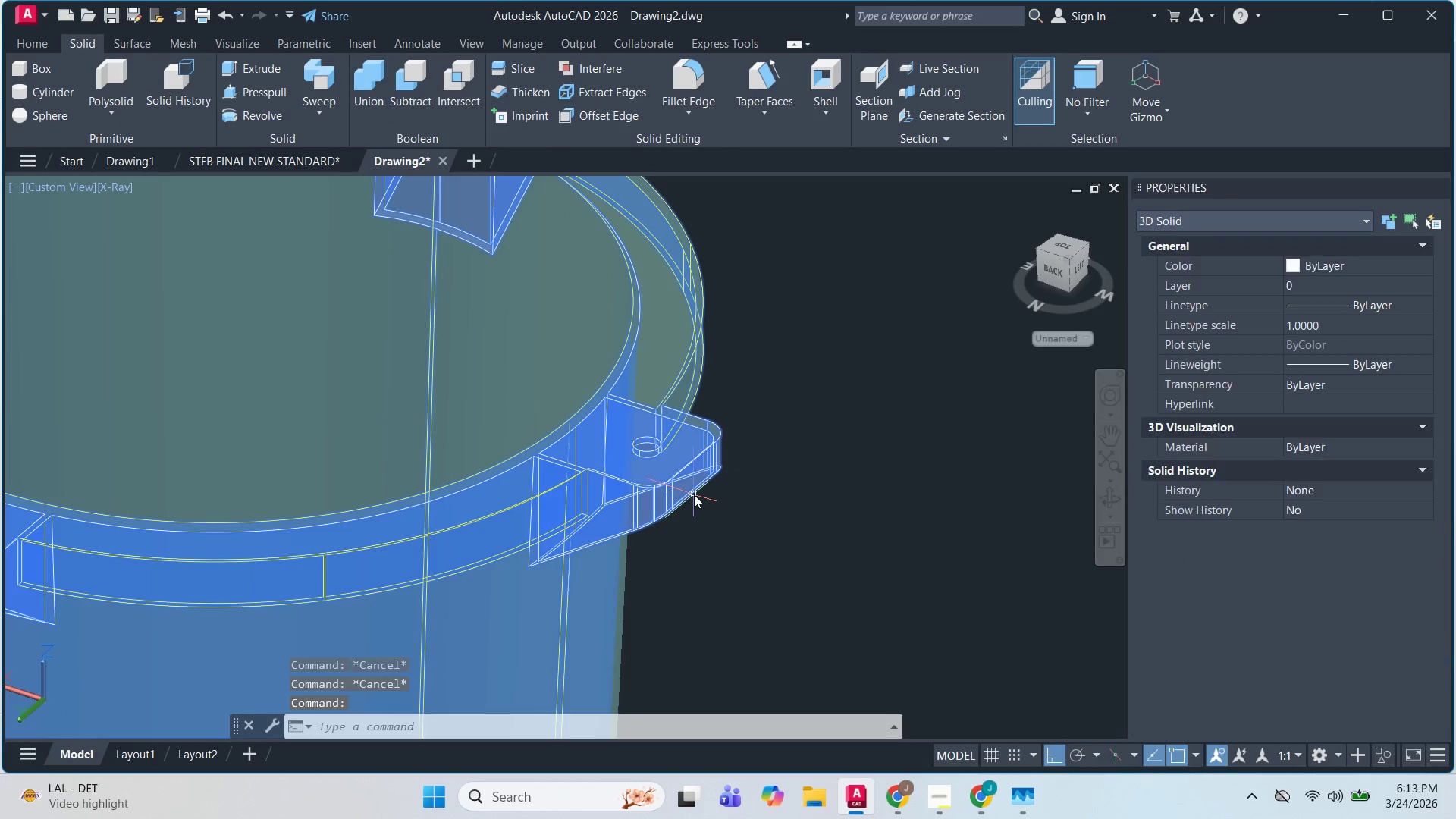 
key(Escape)
 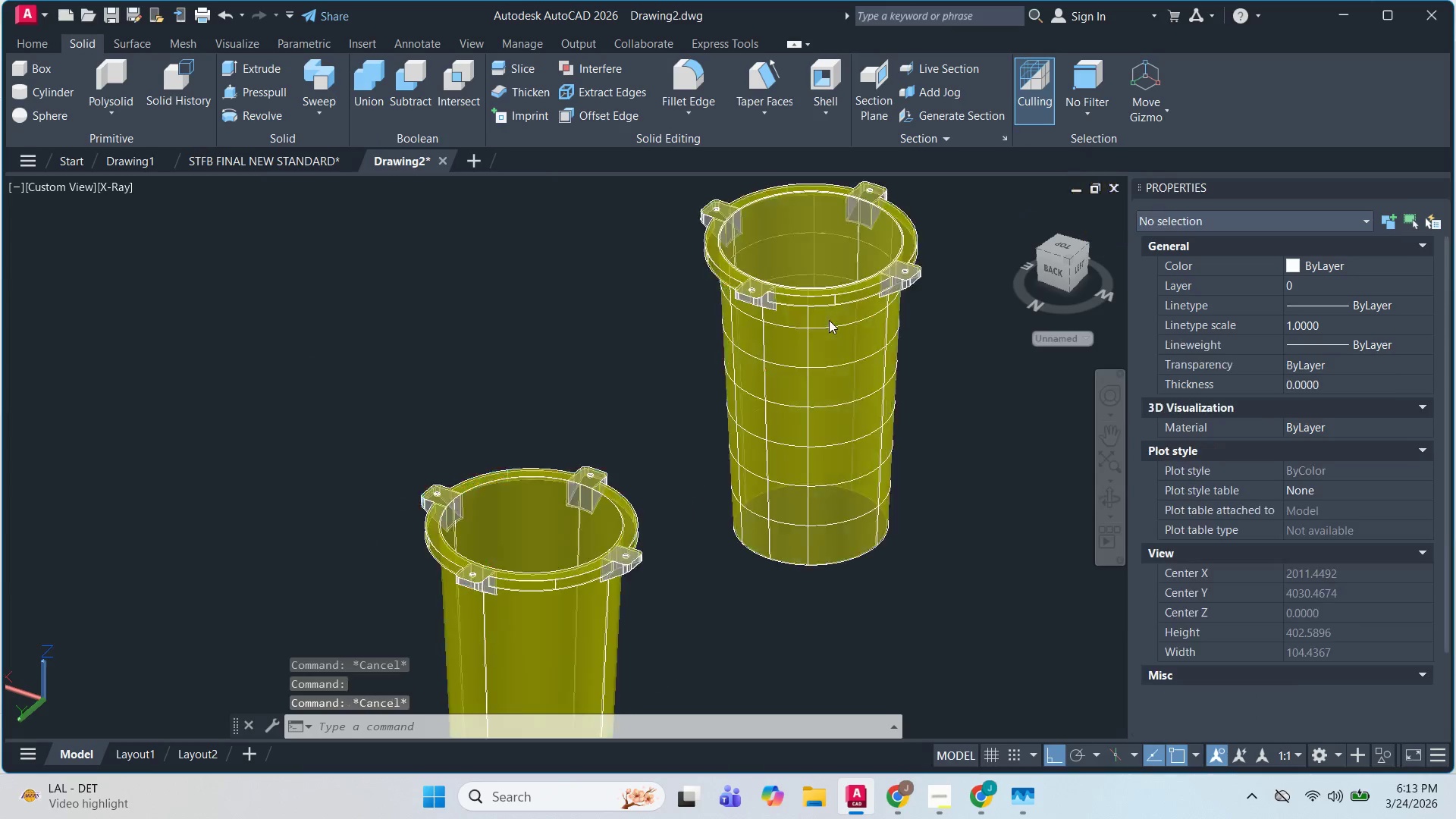 
scroll: coordinate [694, 493], scroll_direction: down, amount: 4.0
 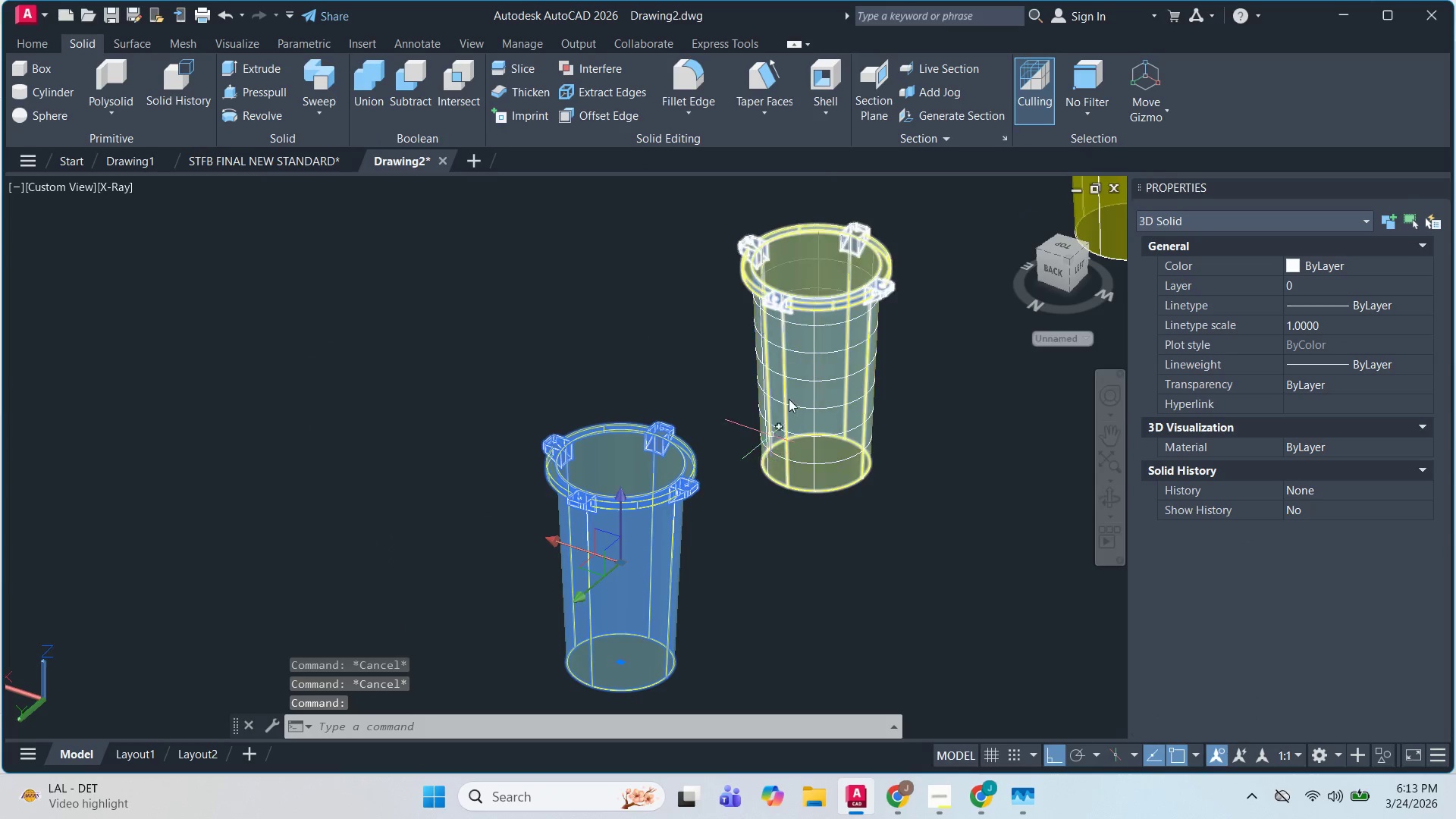 
key(Escape)
 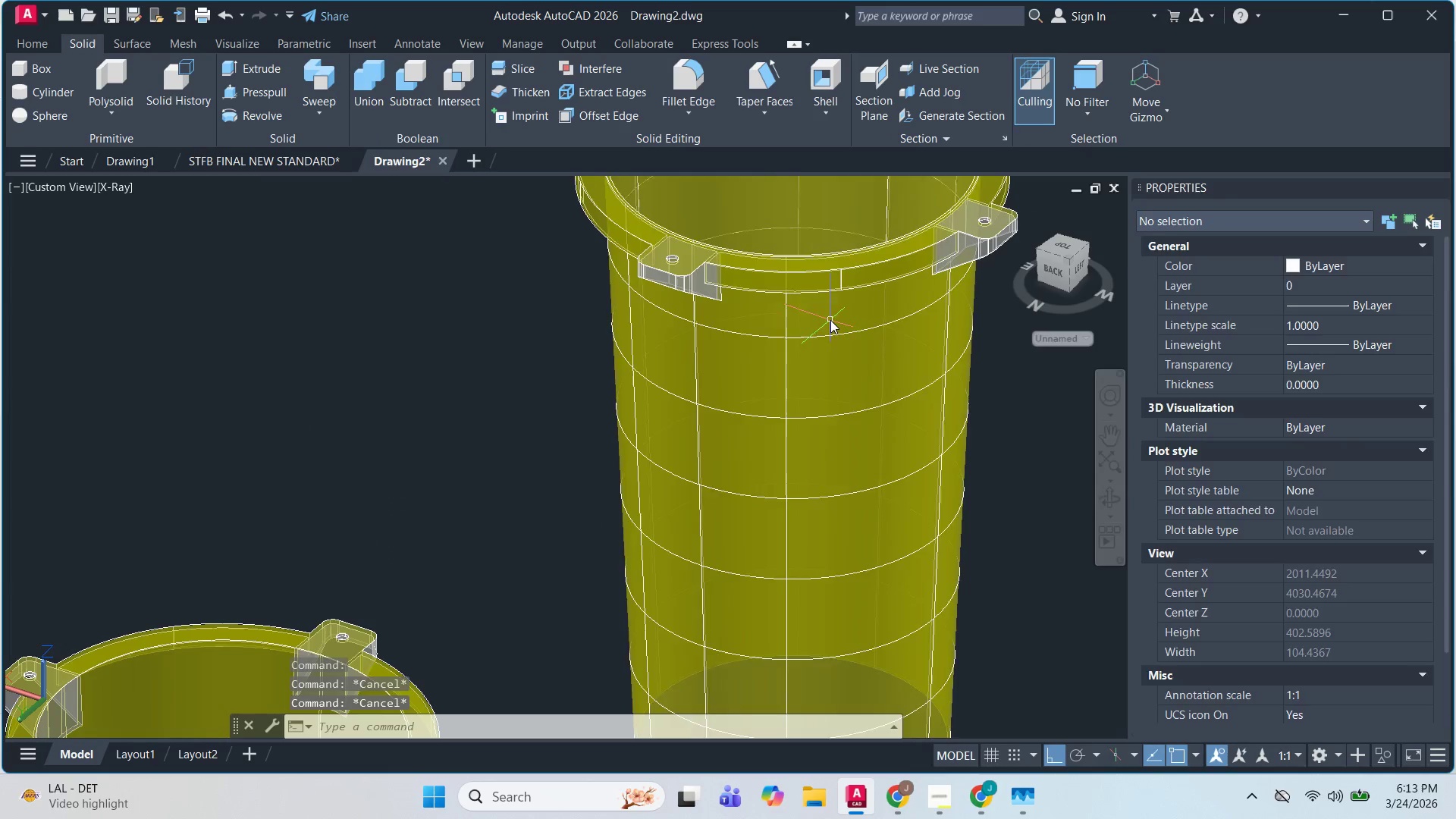 
left_click([830, 320])
 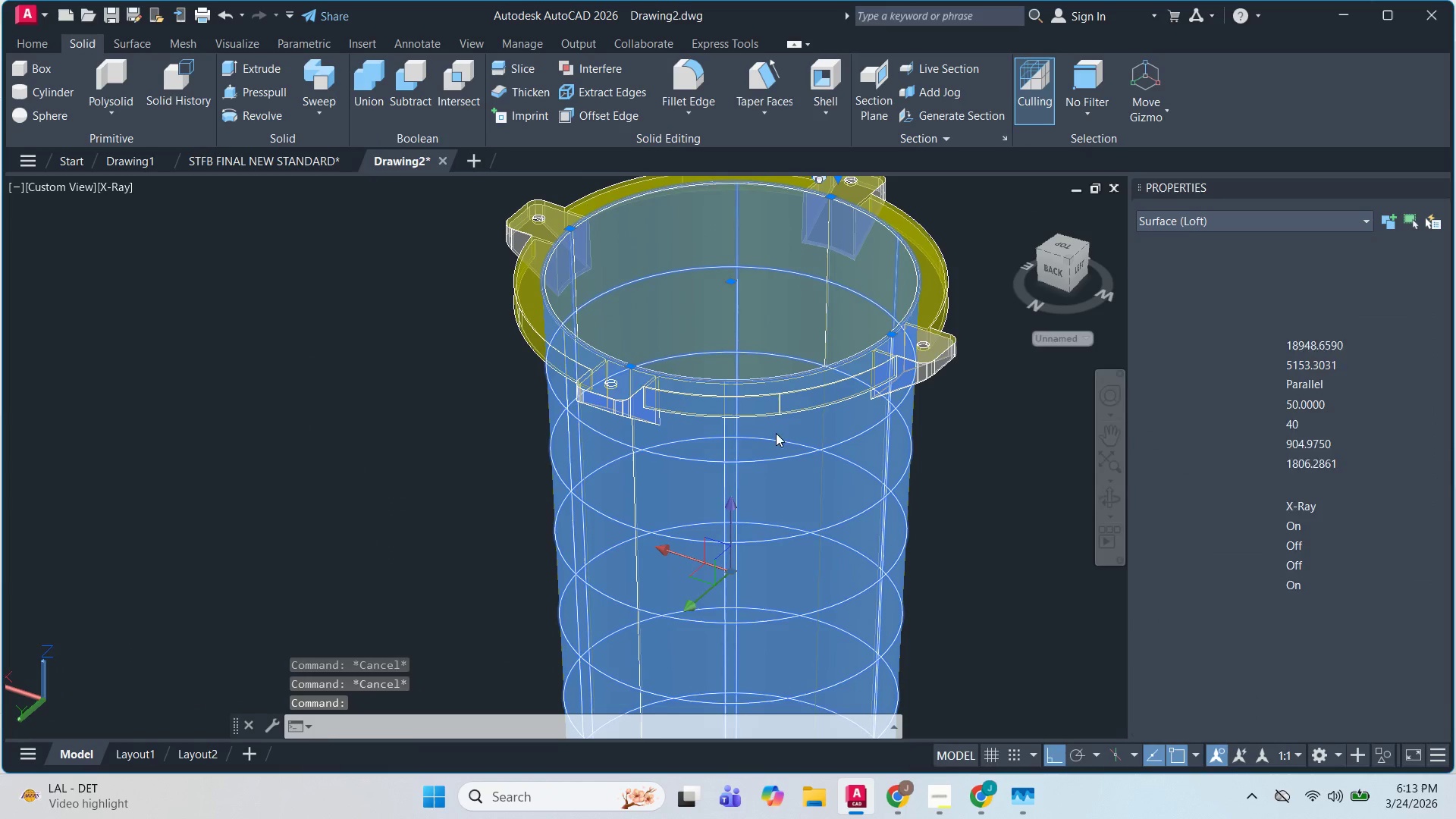 
scroll: coordinate [829, 320], scroll_direction: up, amount: 3.0
 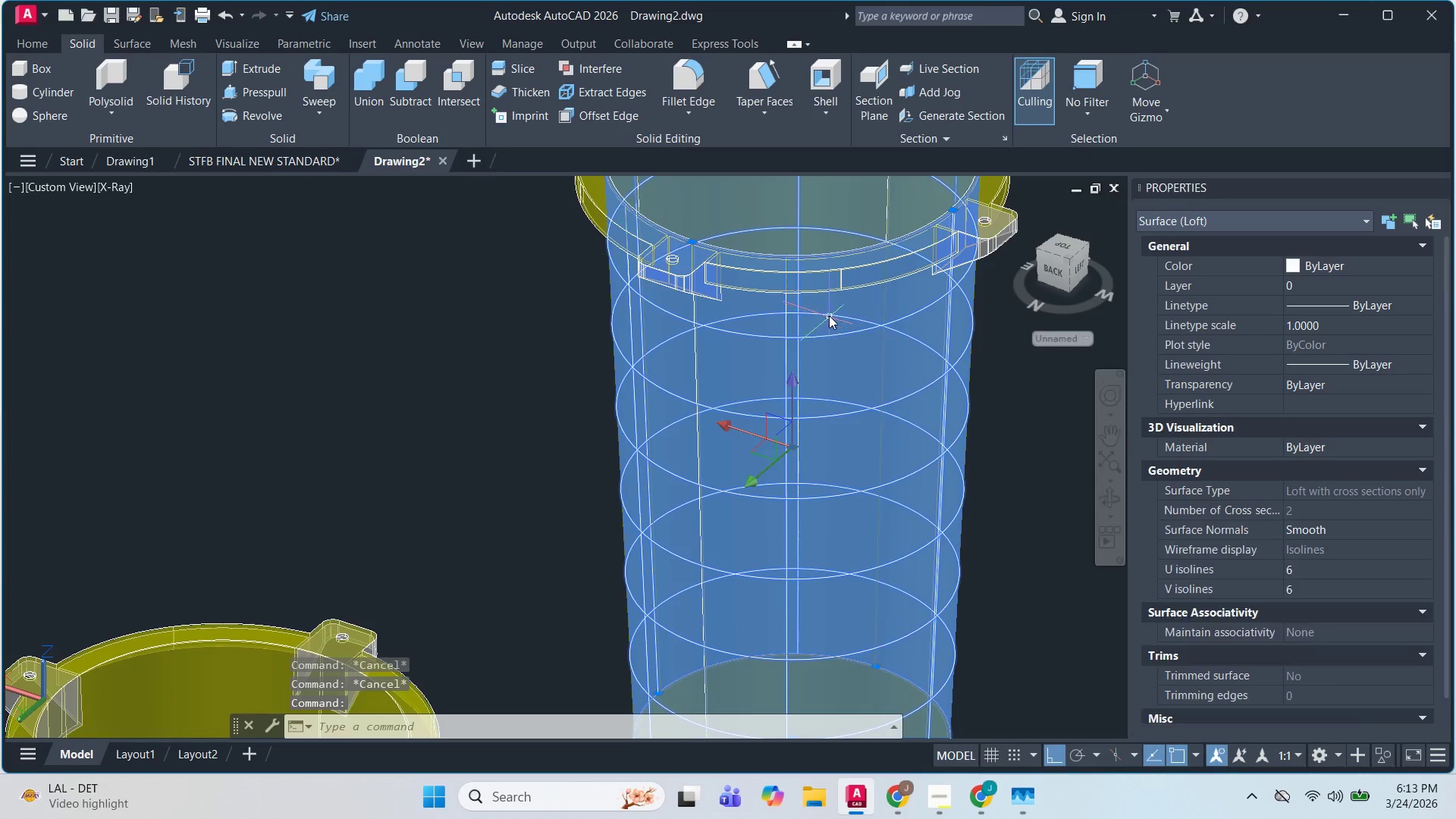 
hold_key(key=ShiftLeft, duration=0.66)
 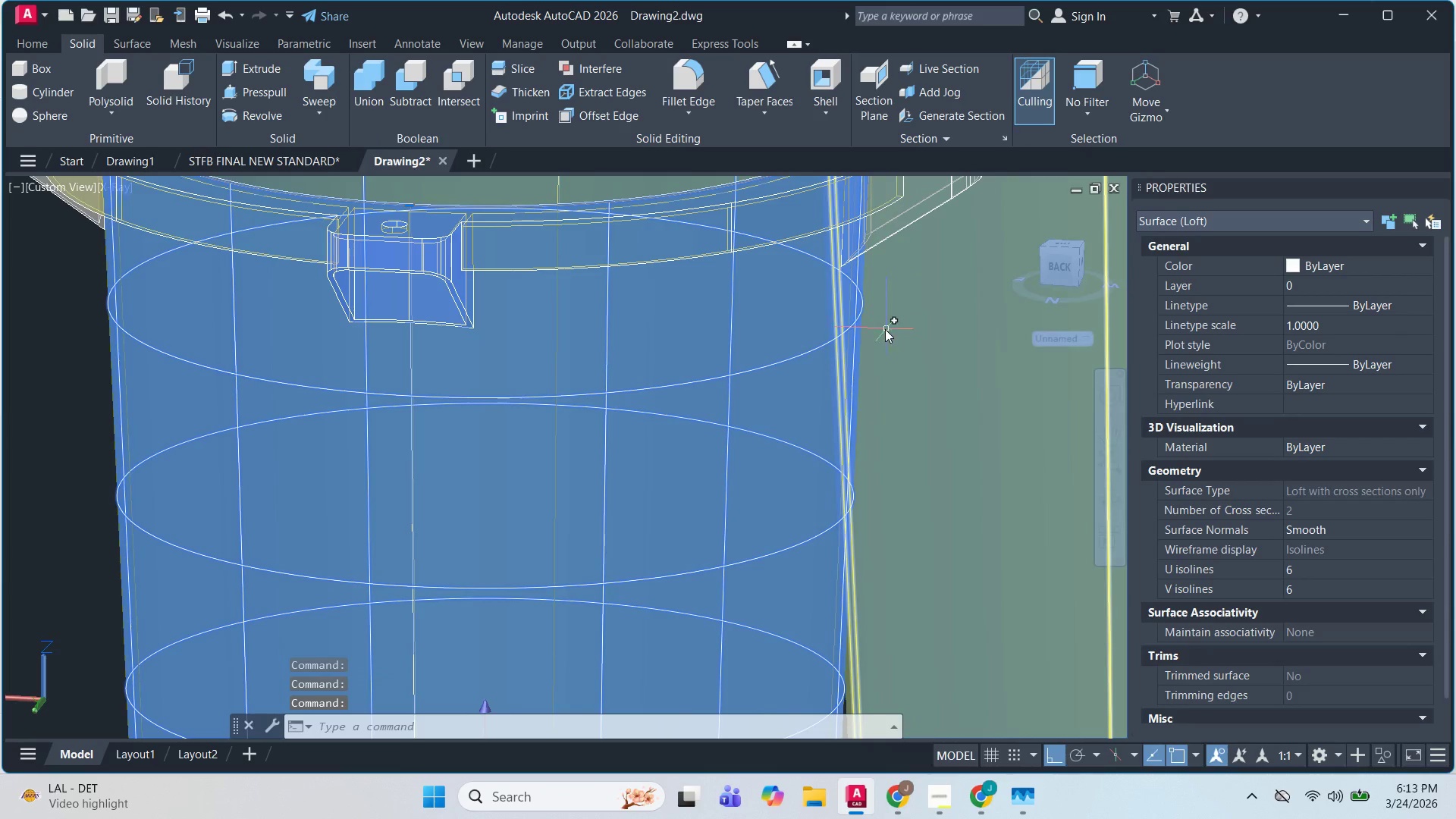 
scroll: coordinate [967, 366], scroll_direction: up, amount: 2.0
 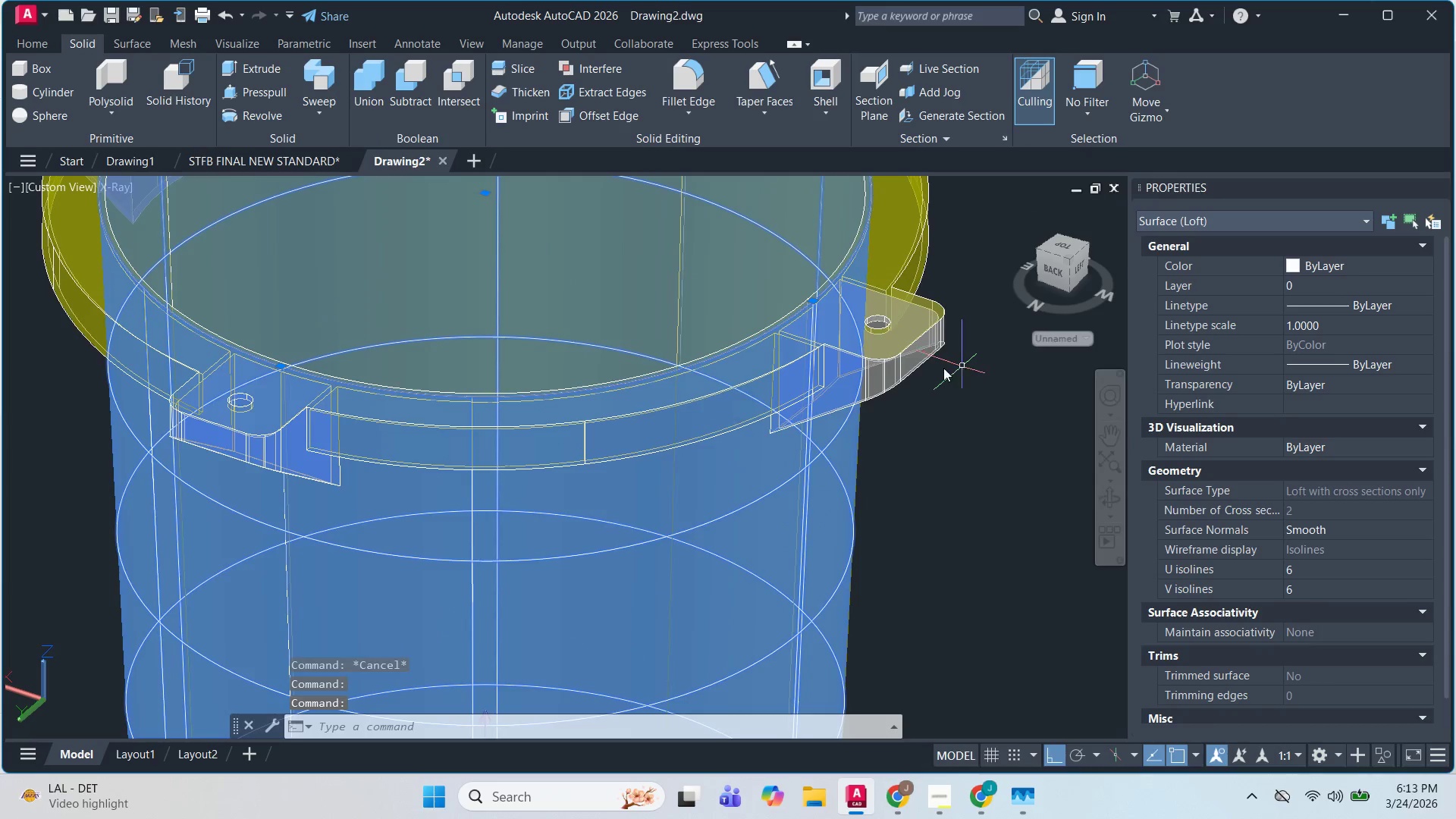 
key(Escape)
 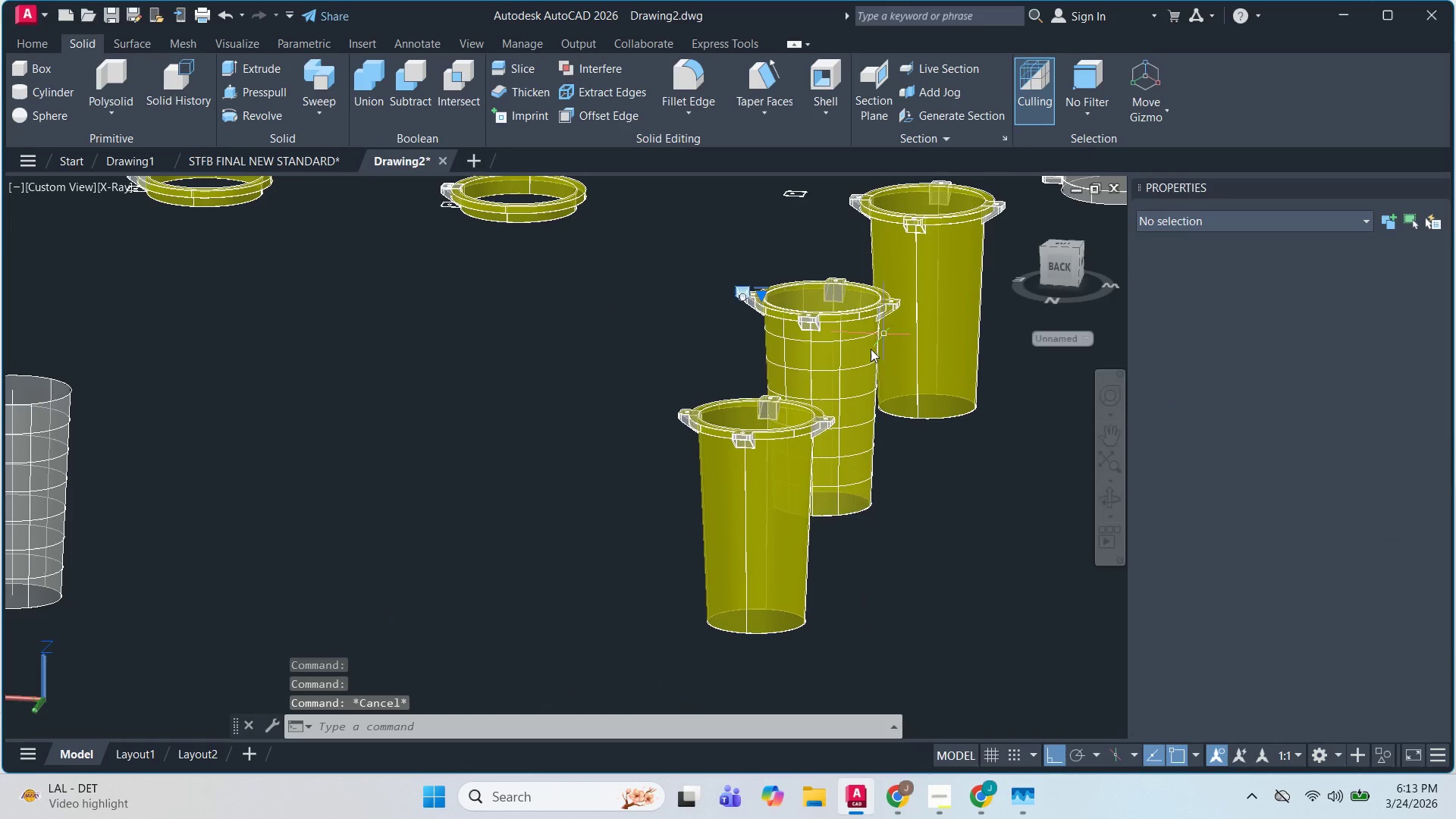 
key(Escape)
 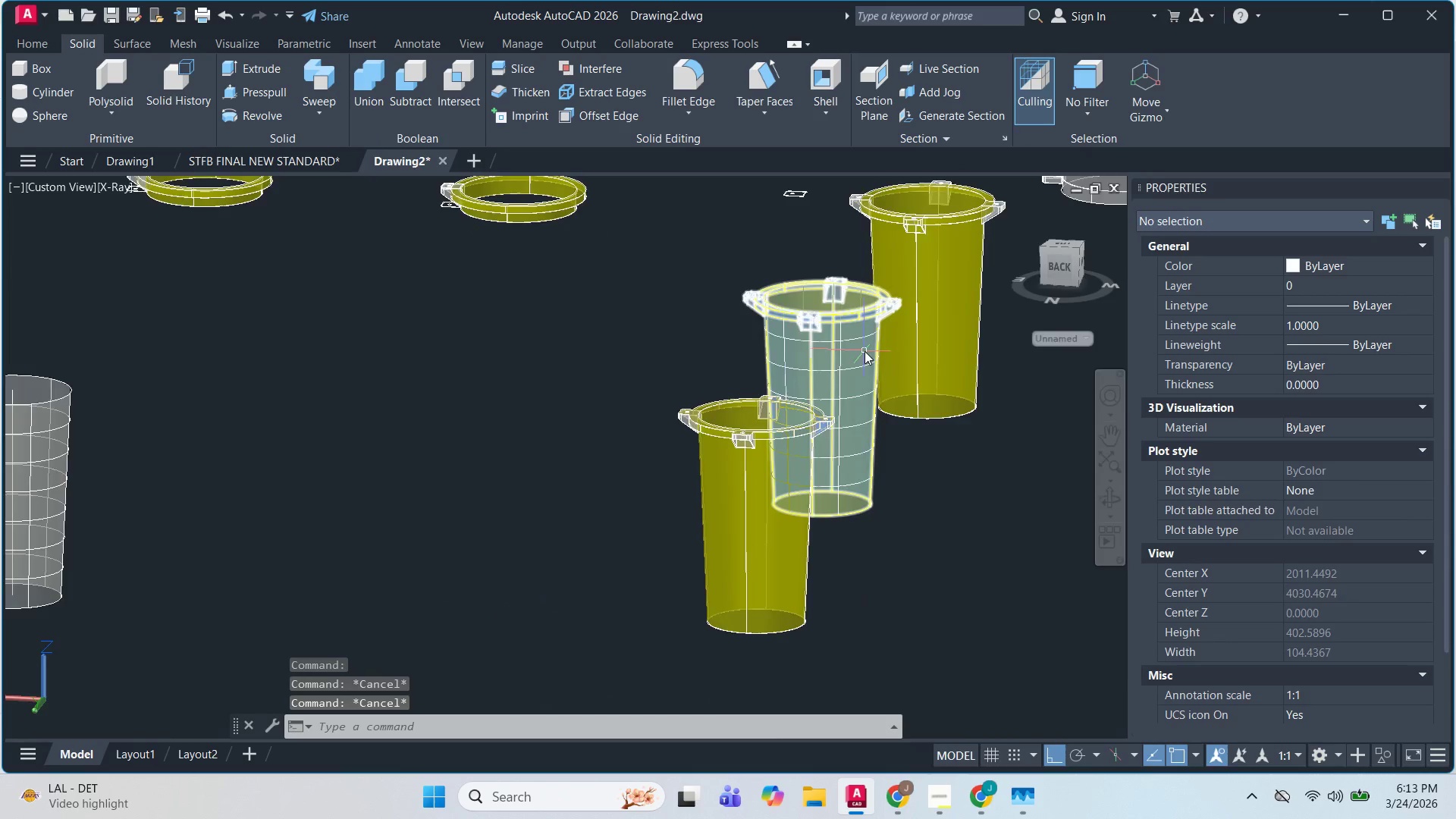 
hold_key(key=ShiftLeft, duration=1.09)
scroll: coordinate [864, 353], scroll_direction: down, amount: 1.0
 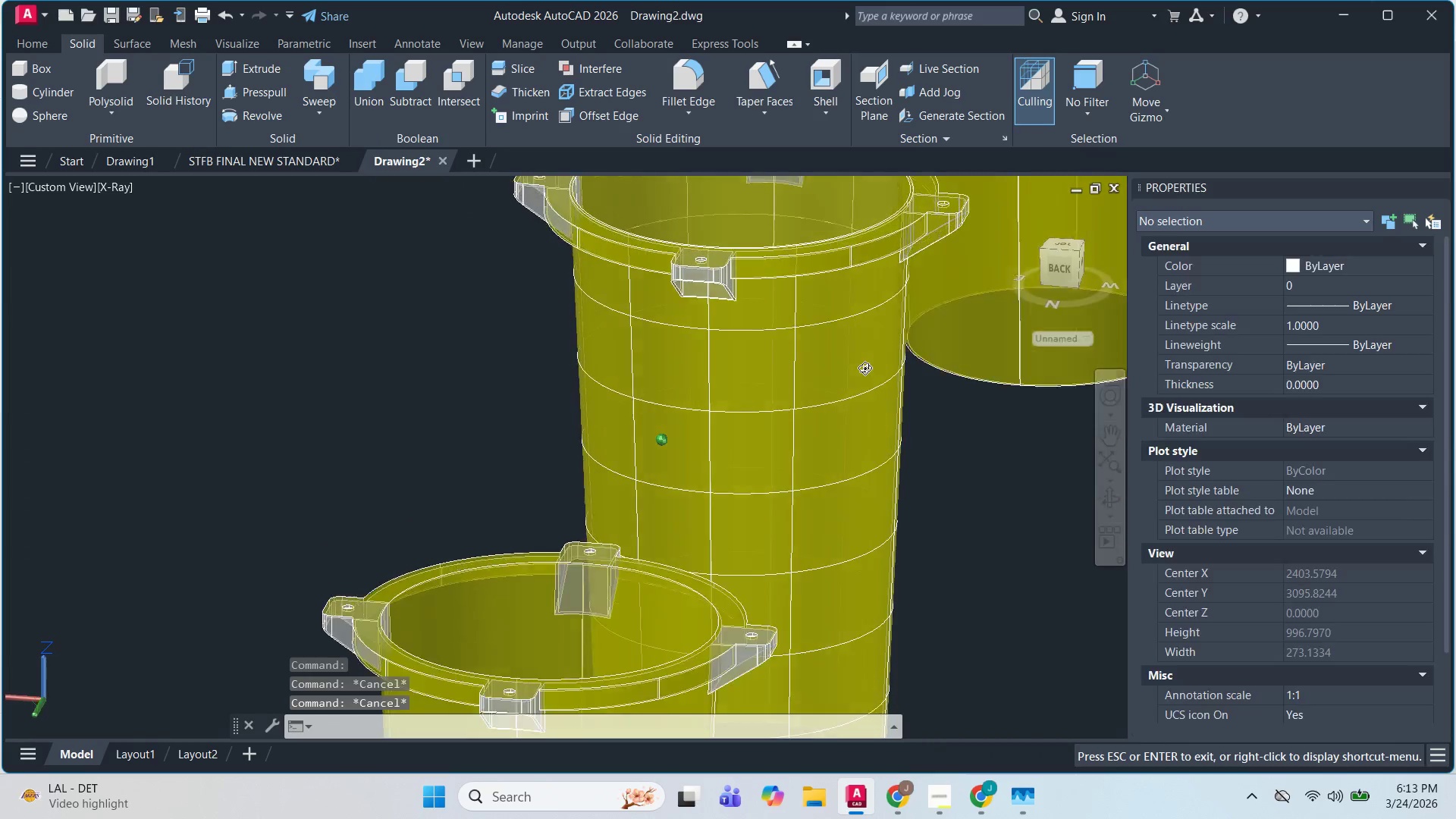 
hold_key(key=ShiftLeft, duration=1.27)
scroll: coordinate [767, 554], scroll_direction: up, amount: 2.0
 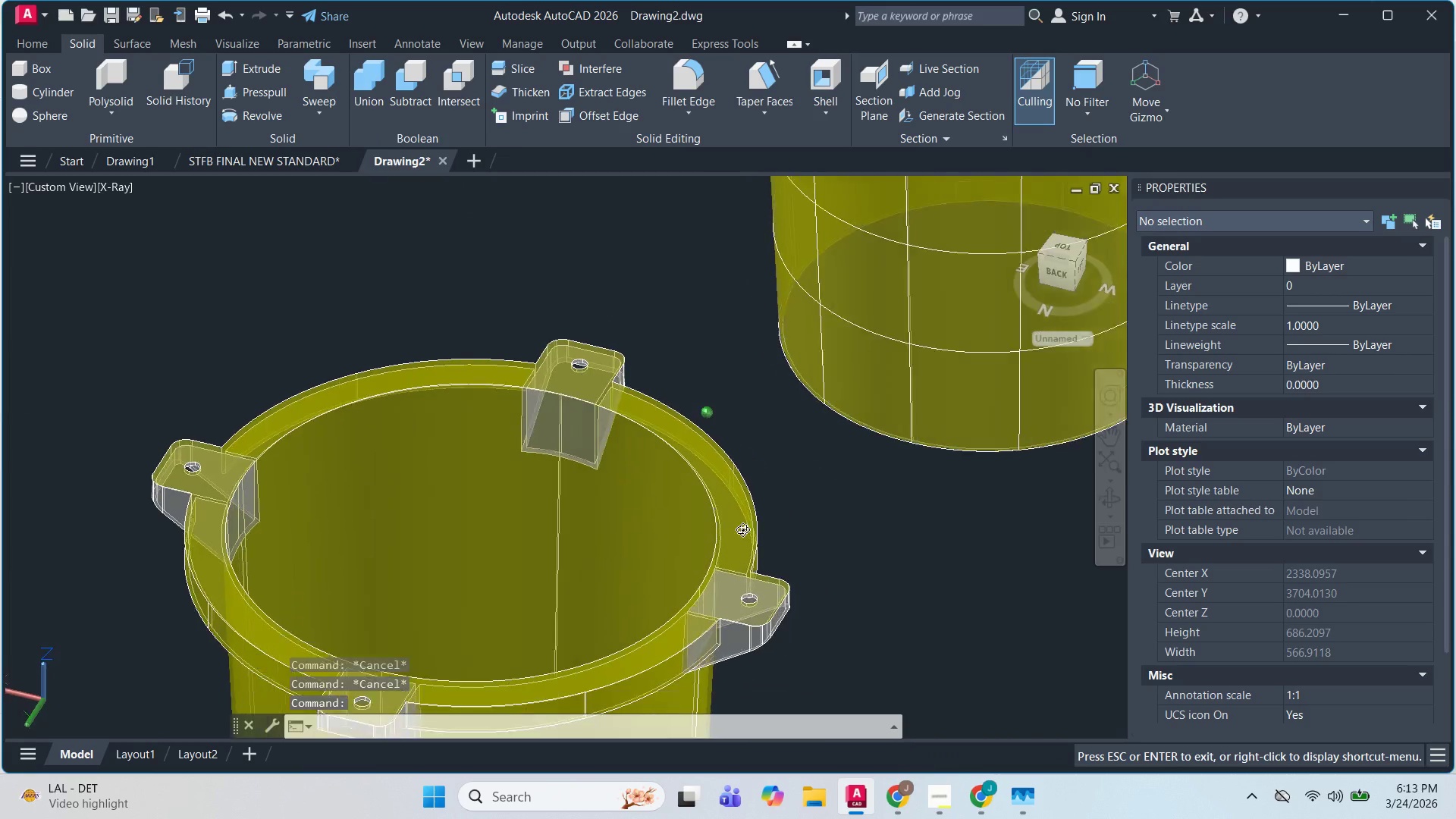 
scroll: coordinate [654, 469], scroll_direction: down, amount: 4.0
 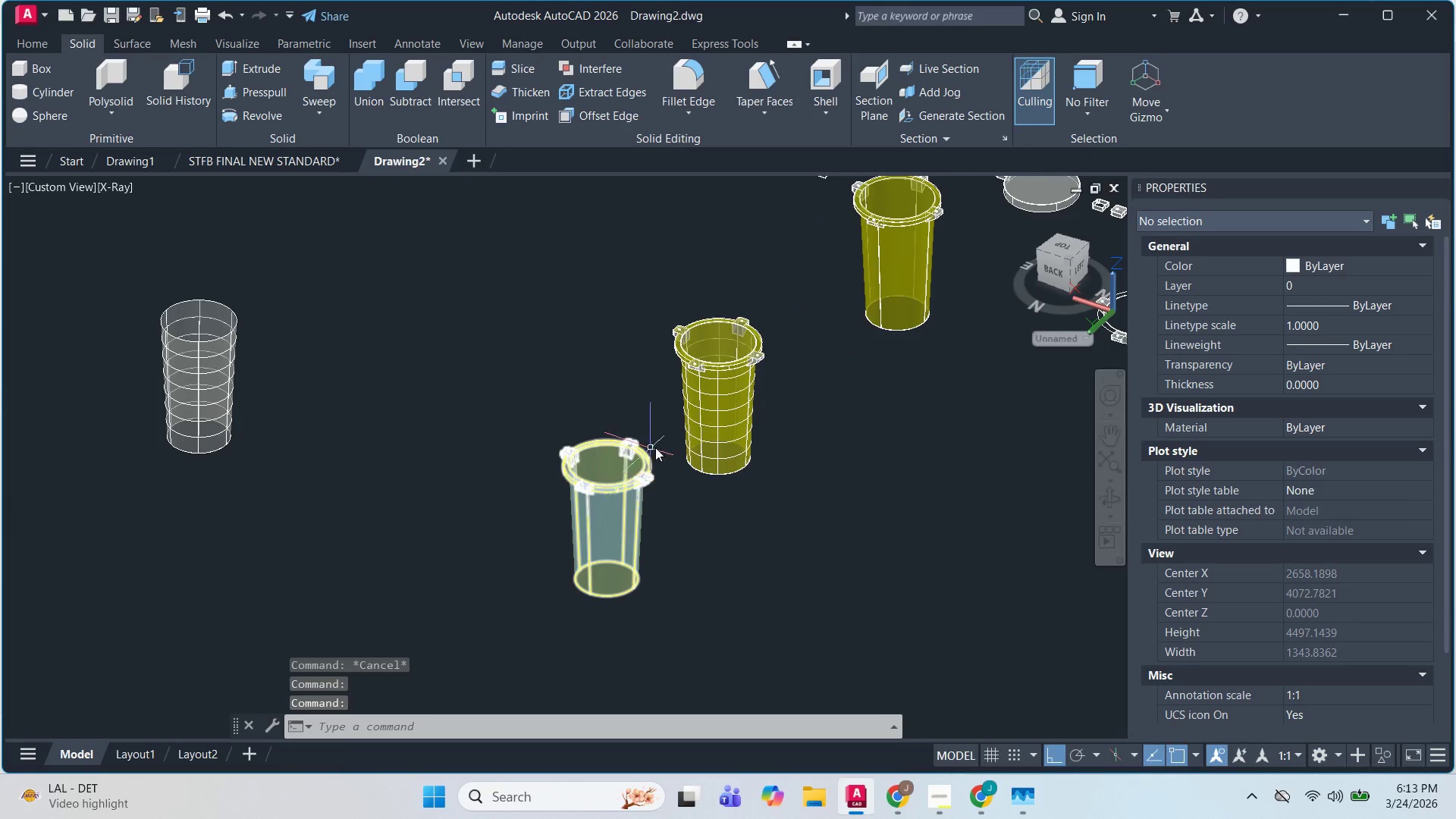 
left_click([613, 505])
 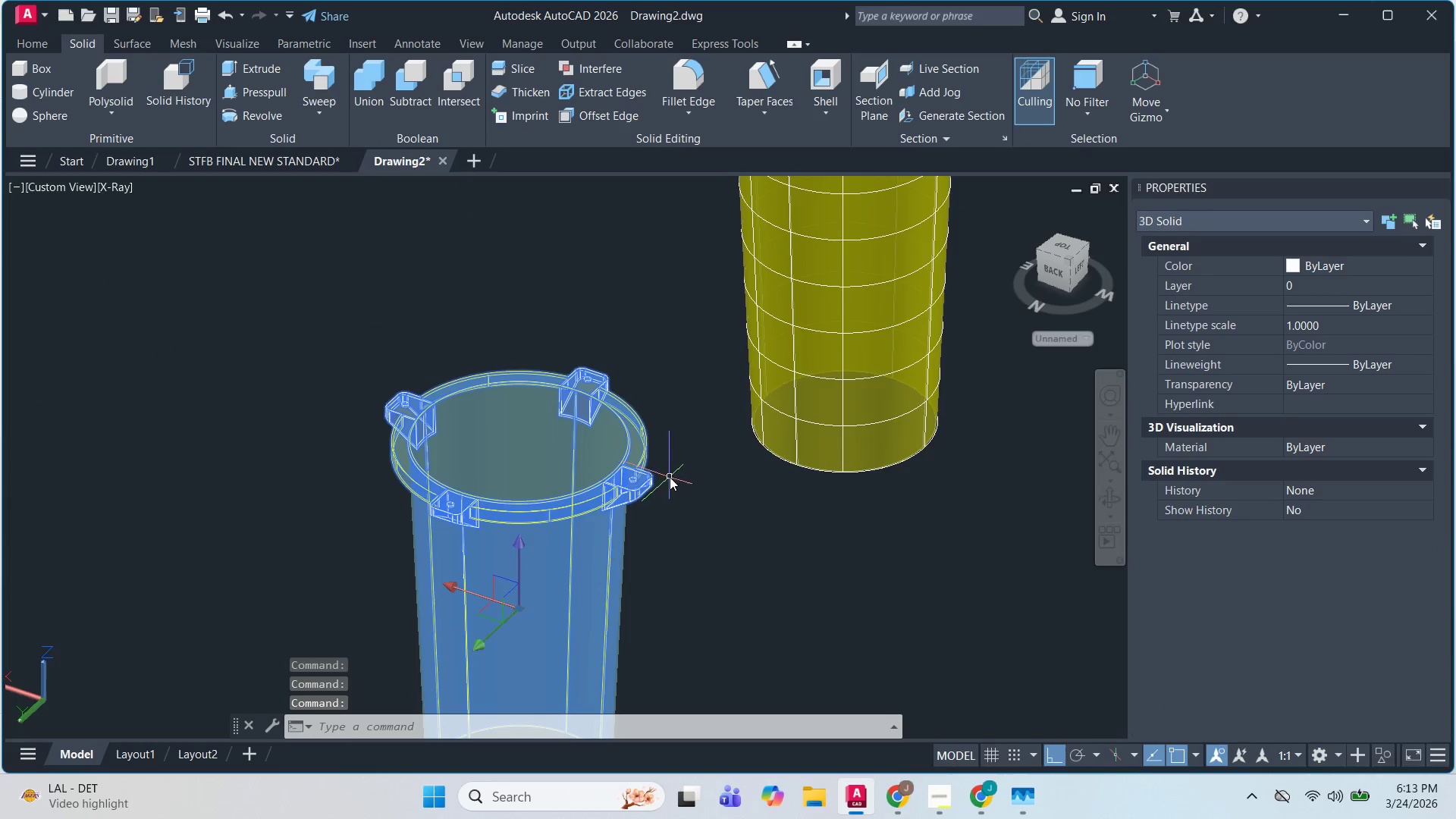 
scroll: coordinate [615, 517], scroll_direction: up, amount: 3.0
 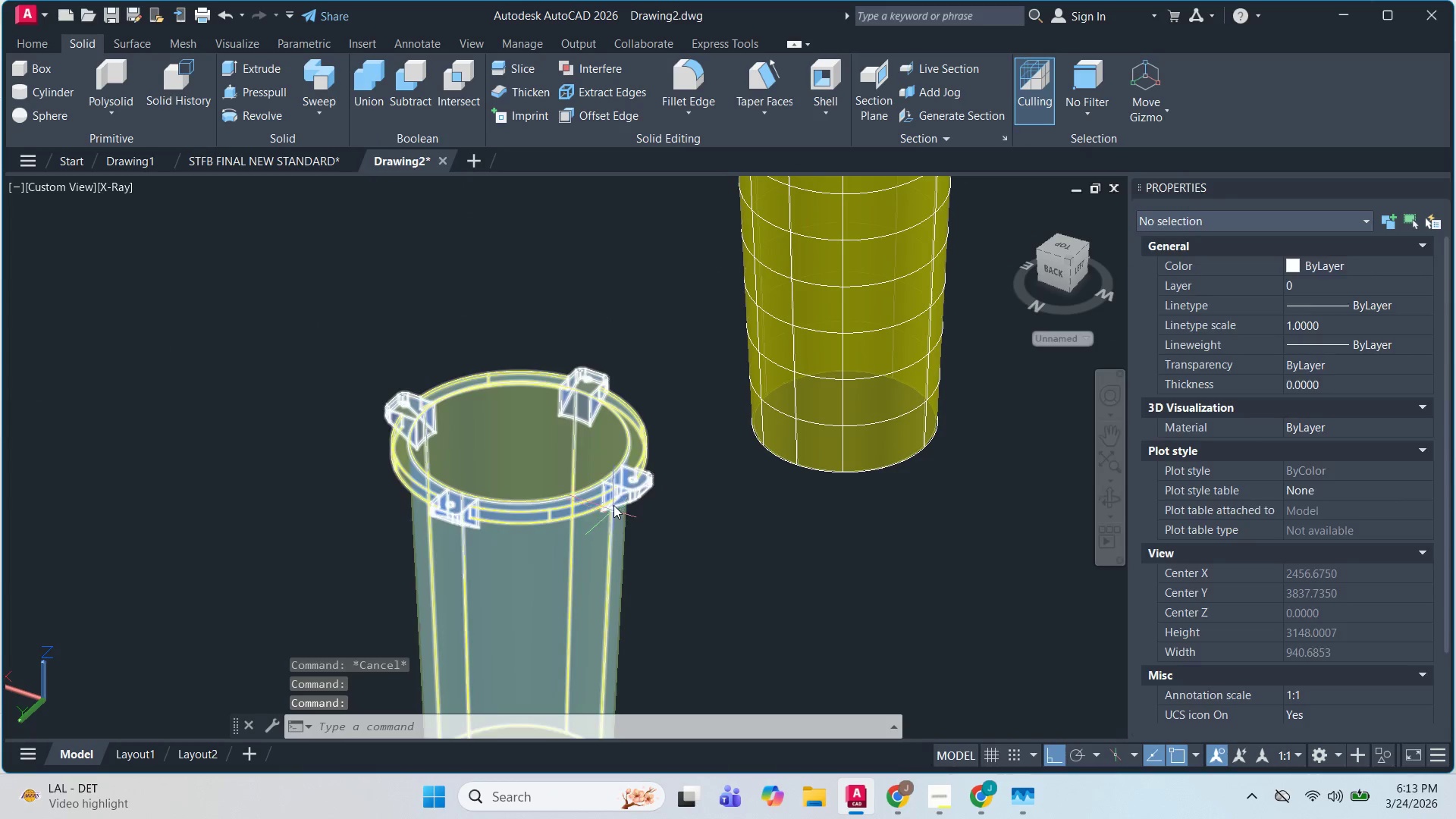 
key(Escape)
 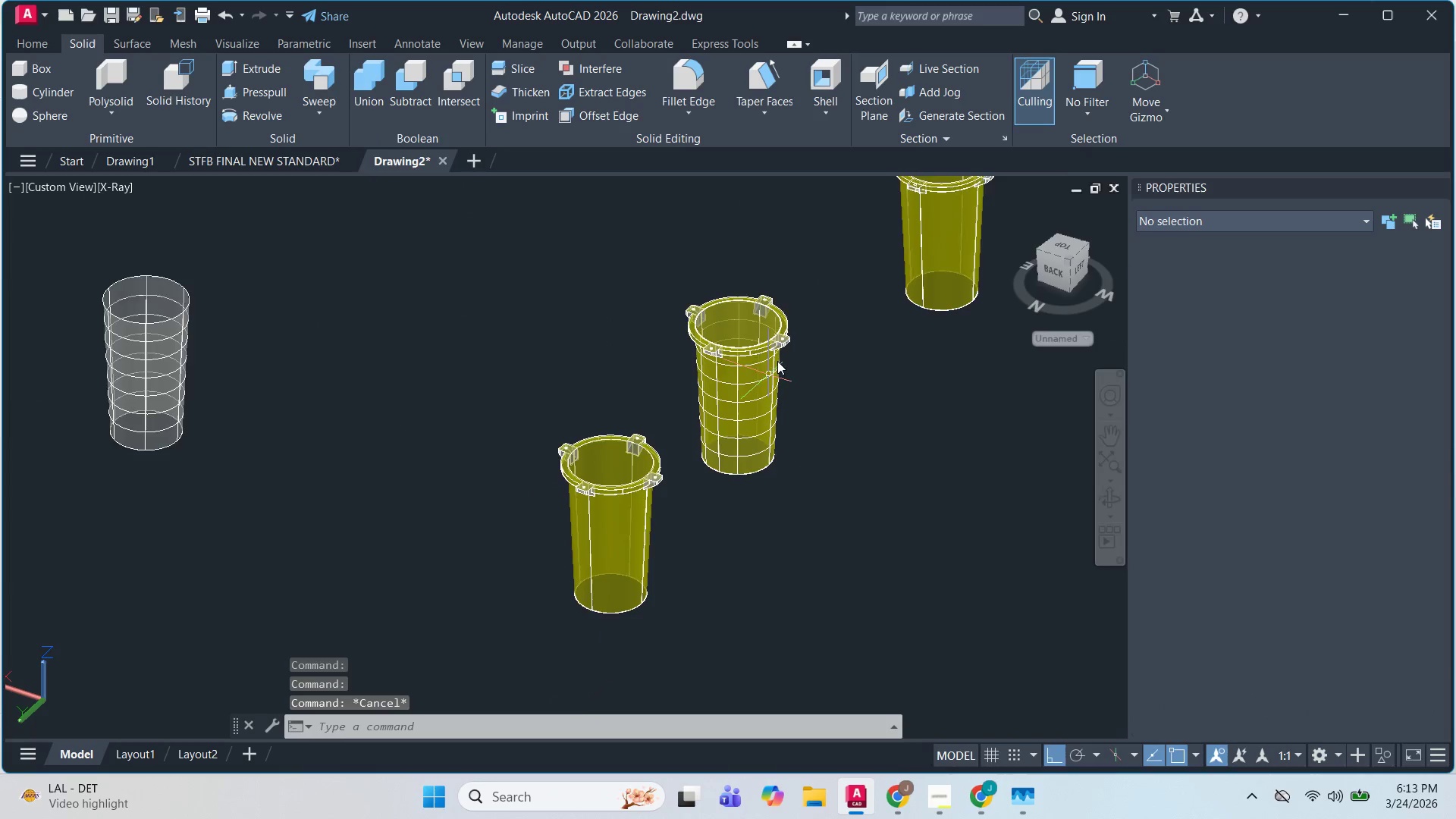 
key(Escape)
 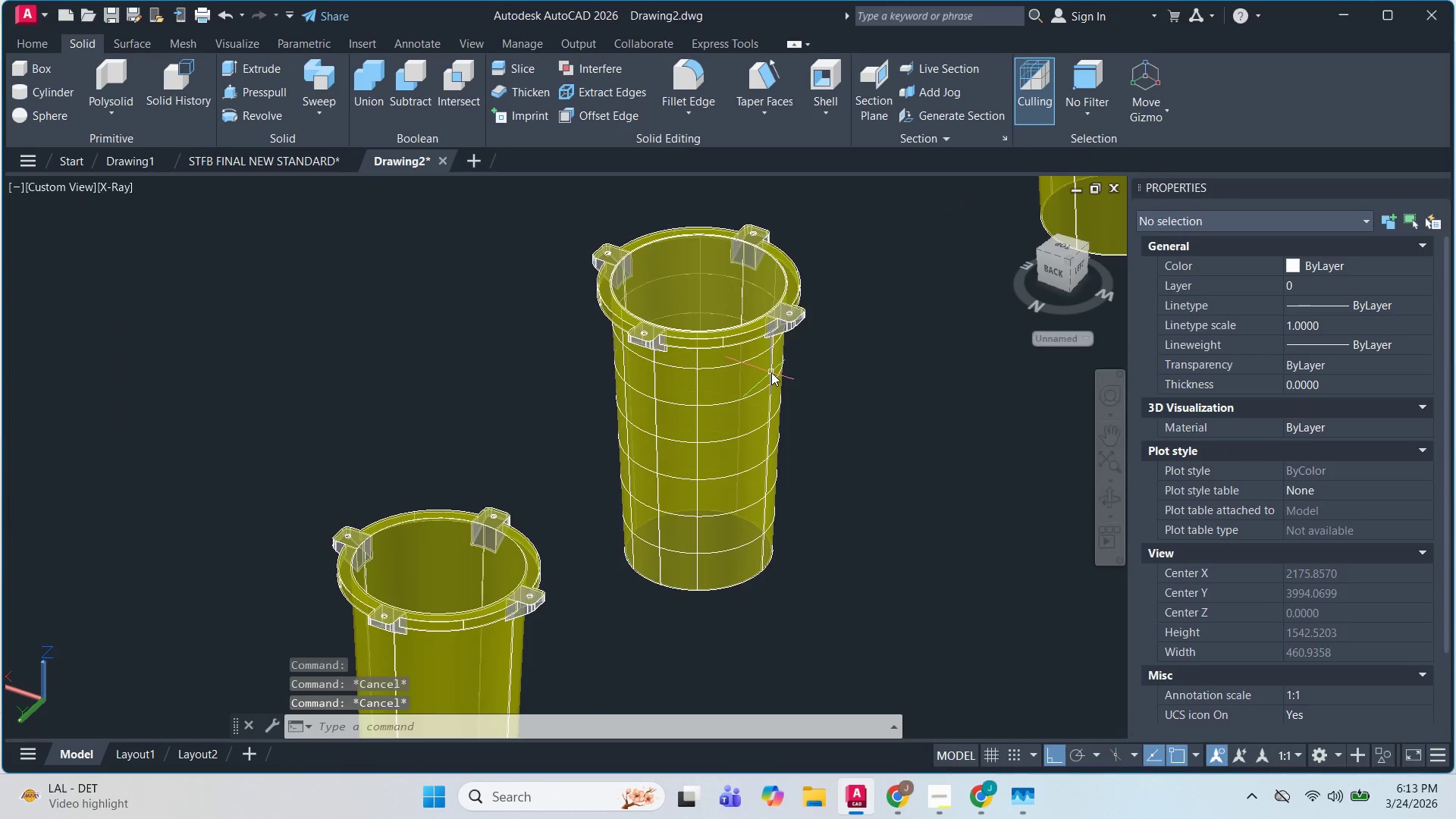 
left_click([770, 372])
 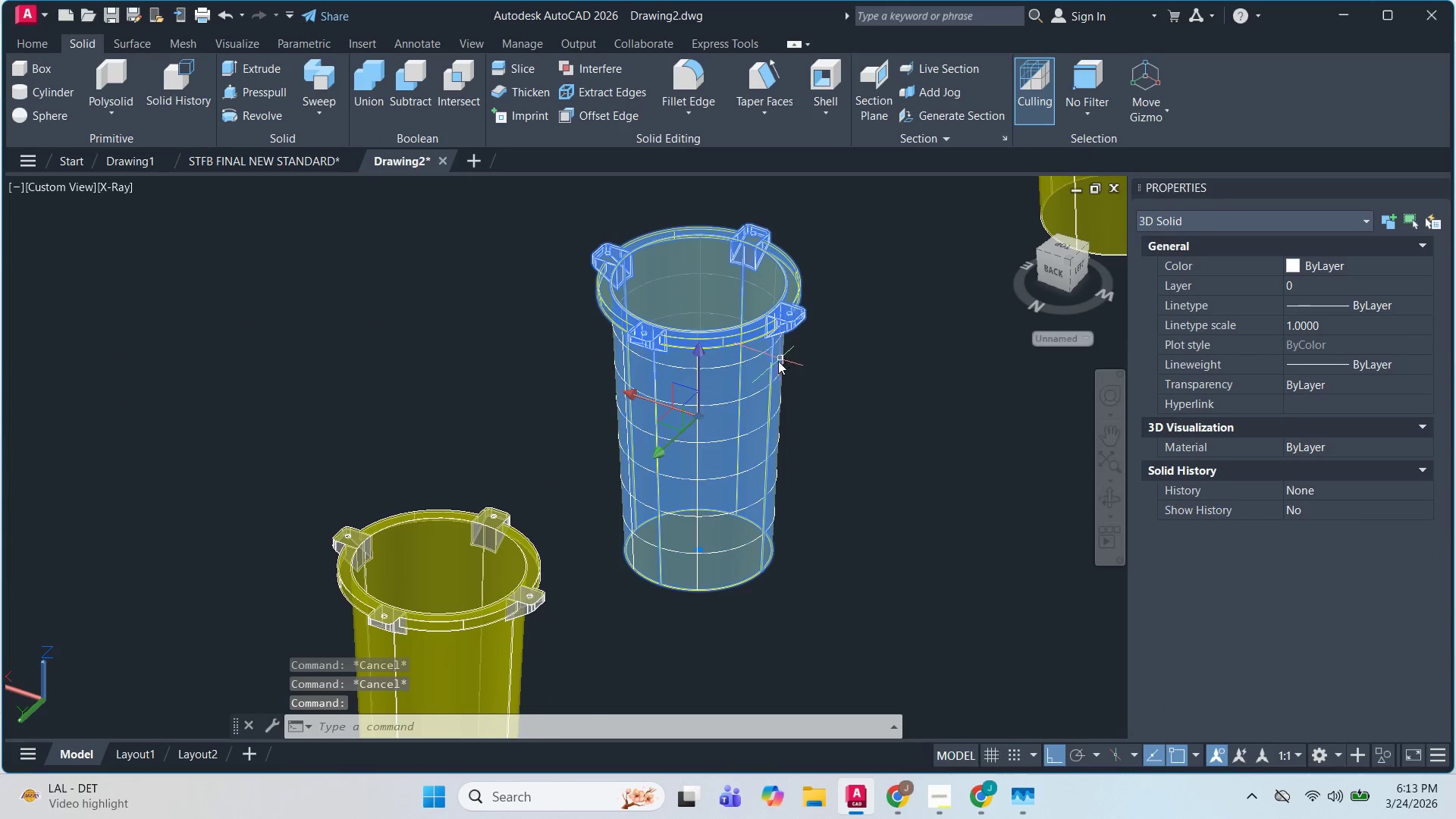 
scroll: coordinate [774, 367], scroll_direction: none, amount: 0.0
 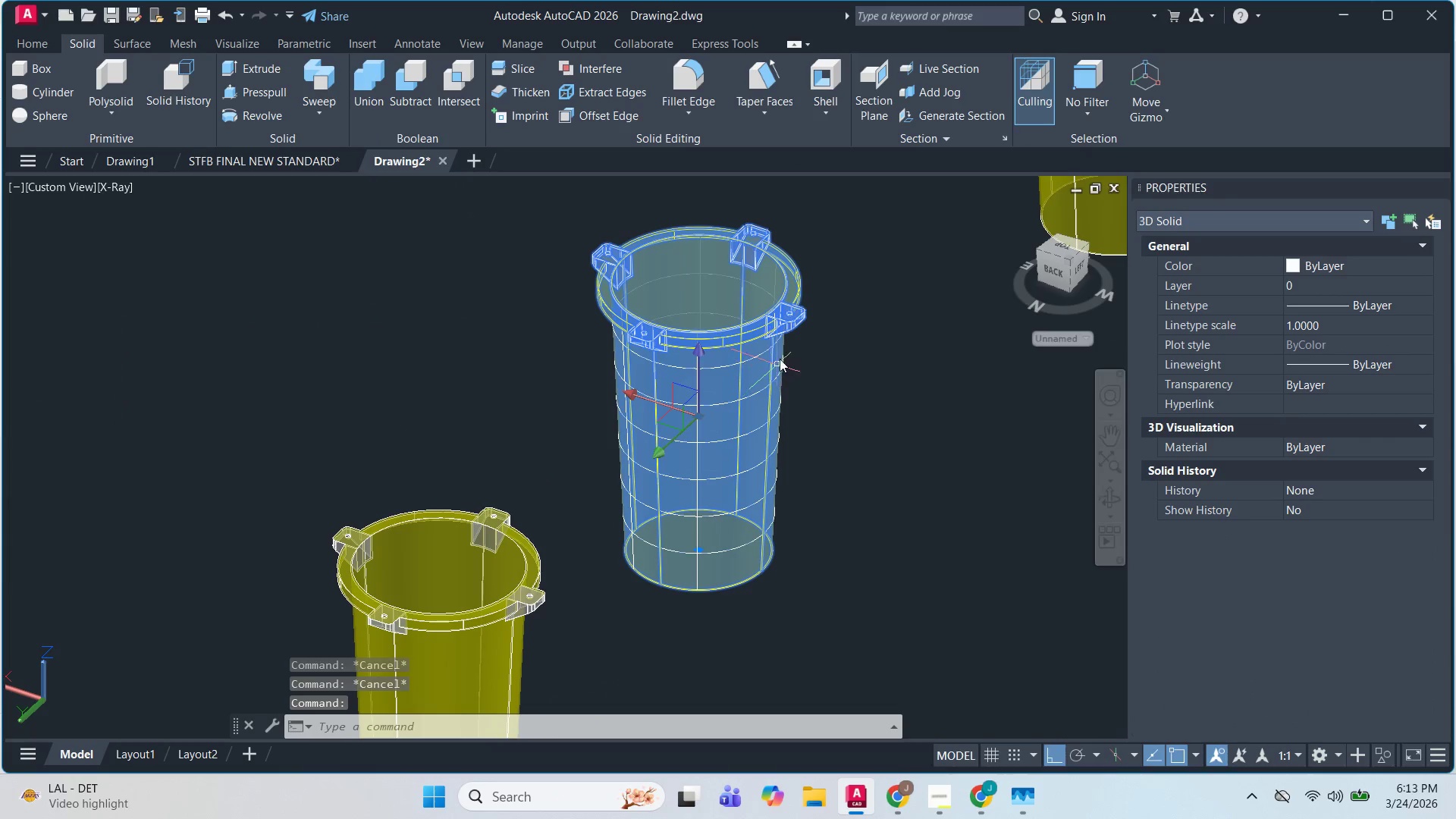 
key(Escape)
 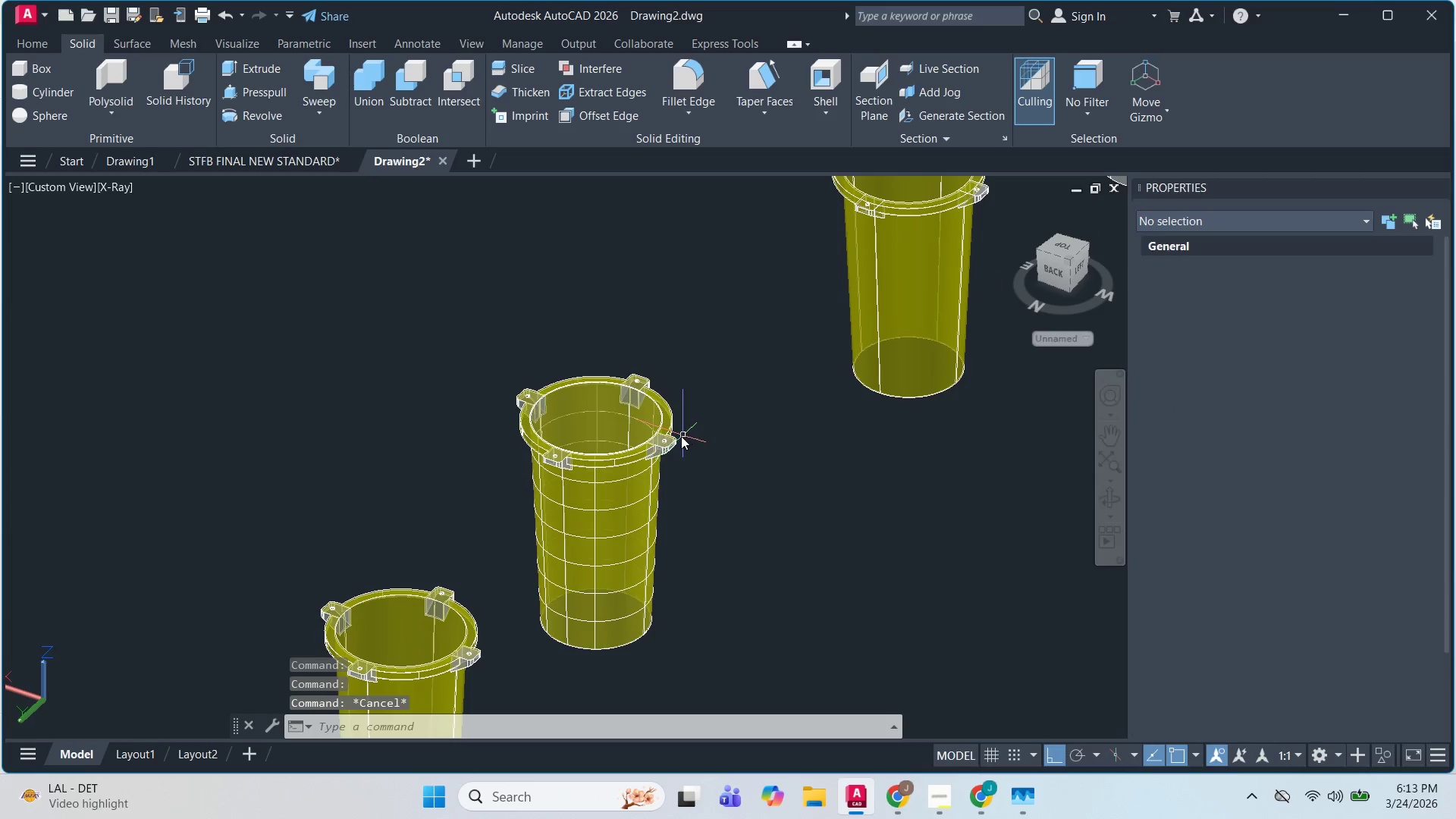 
scroll: coordinate [658, 466], scroll_direction: down, amount: 3.0
 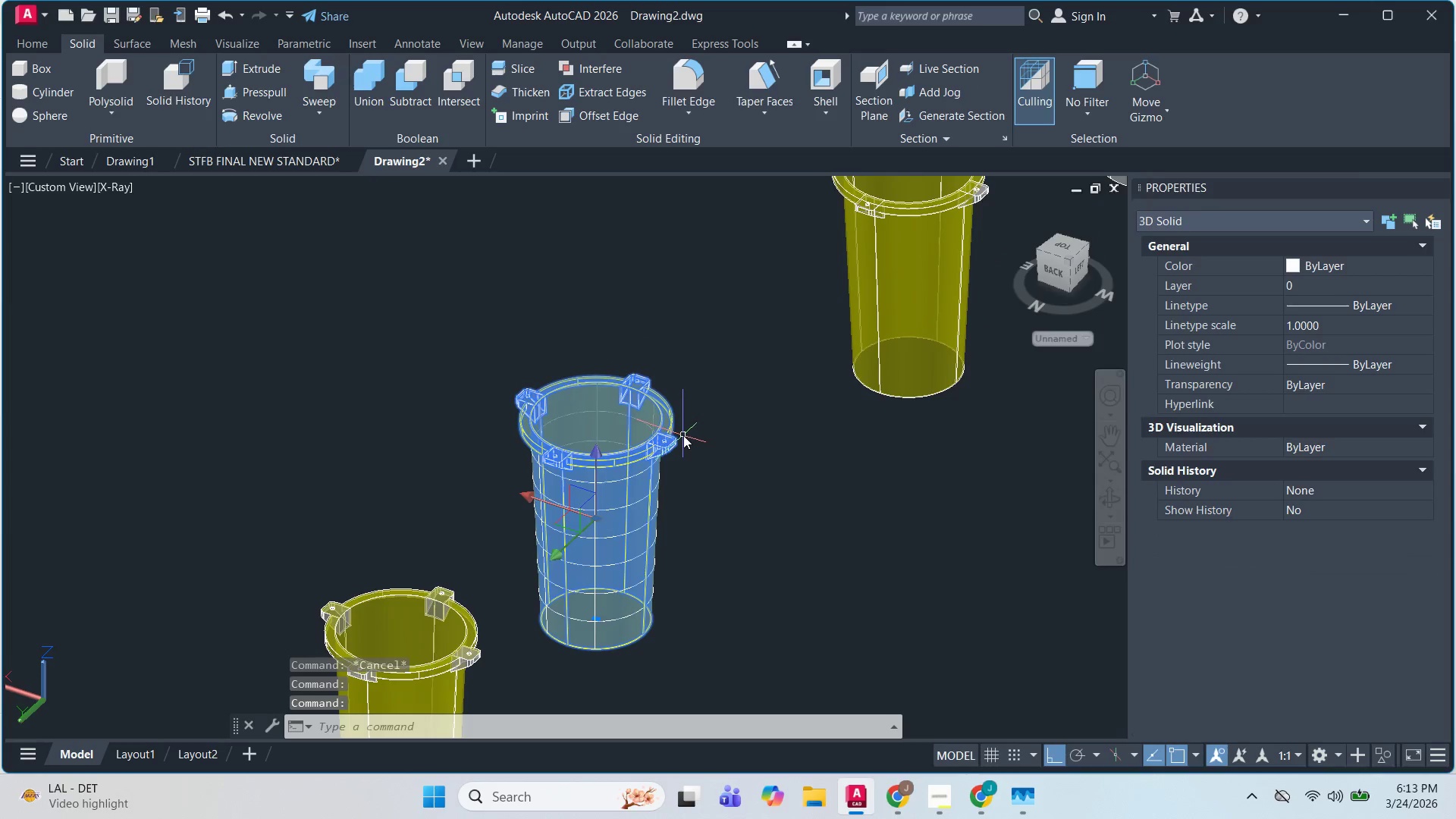 
key(Escape)
 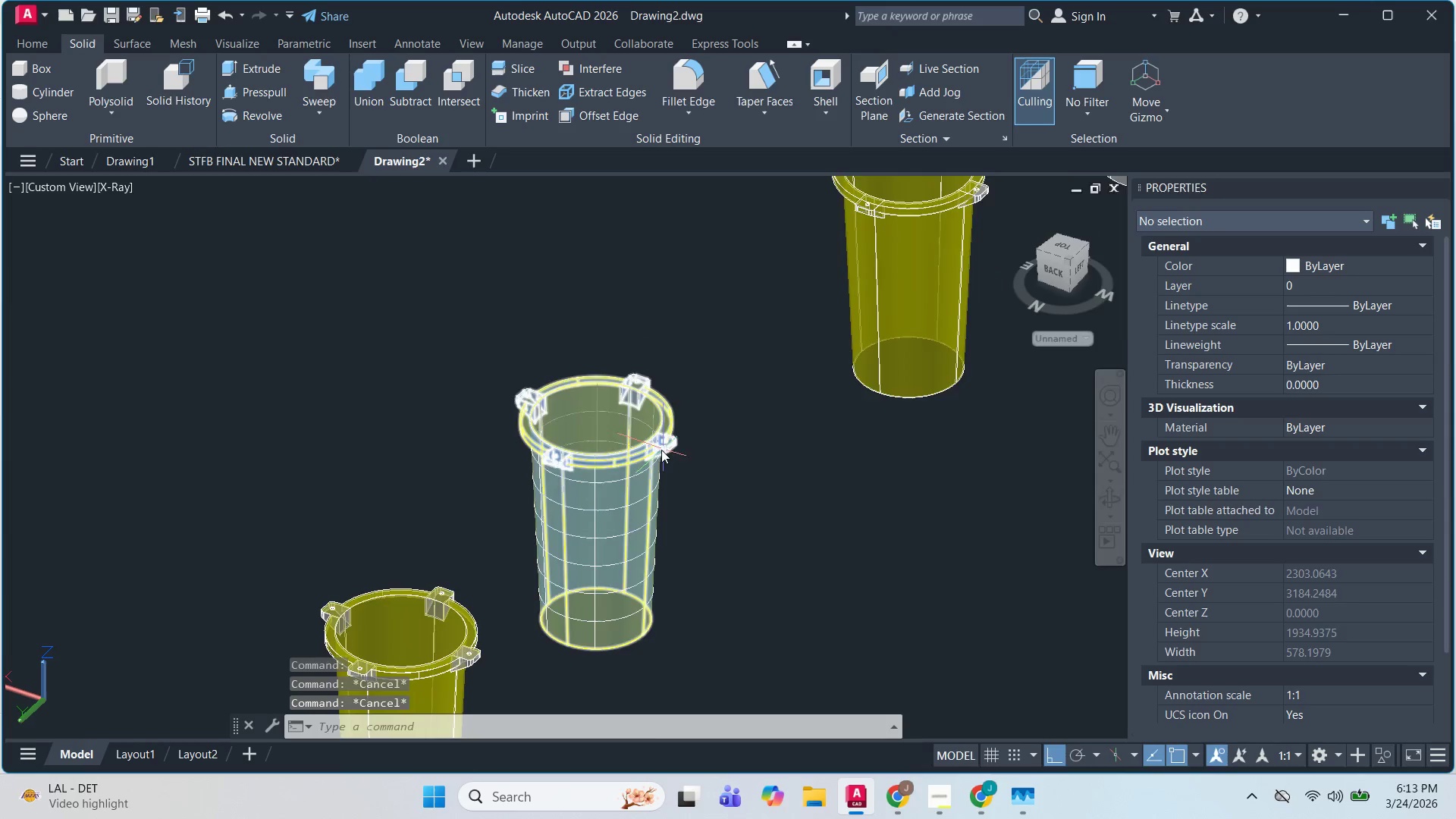 
key(Escape)
 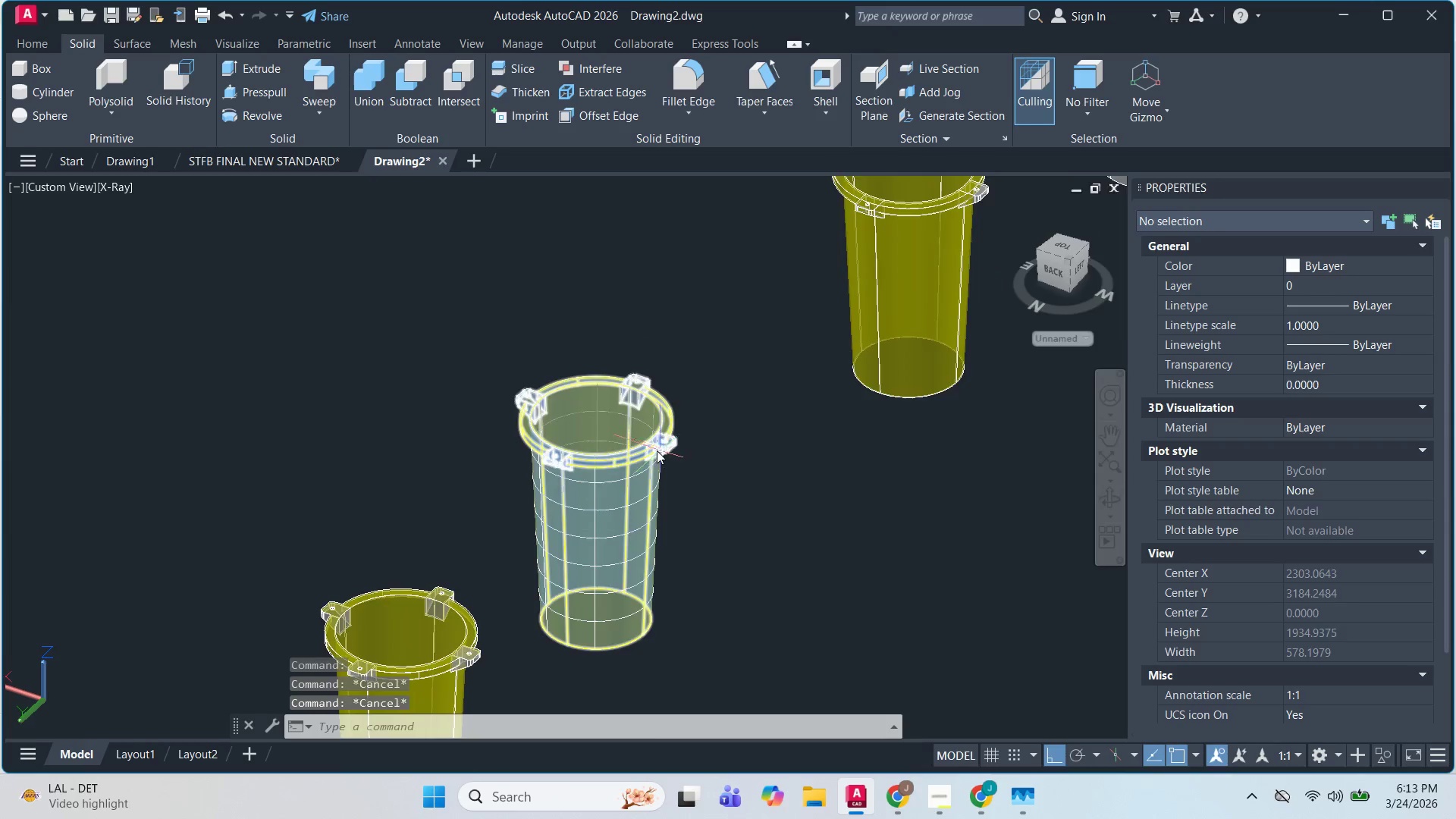 
left_click([657, 450])
 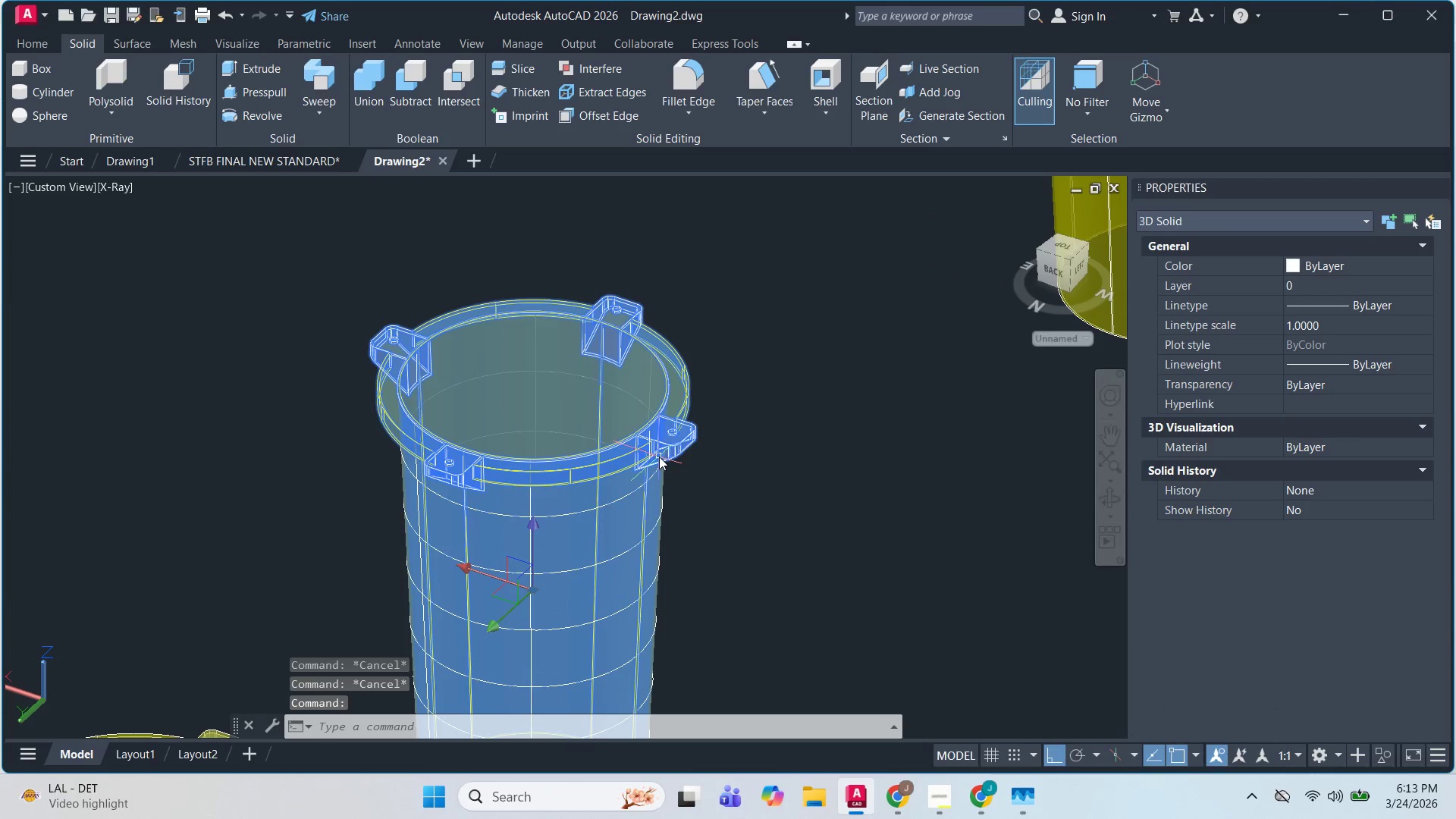 
scroll: coordinate [657, 450], scroll_direction: up, amount: 2.0
 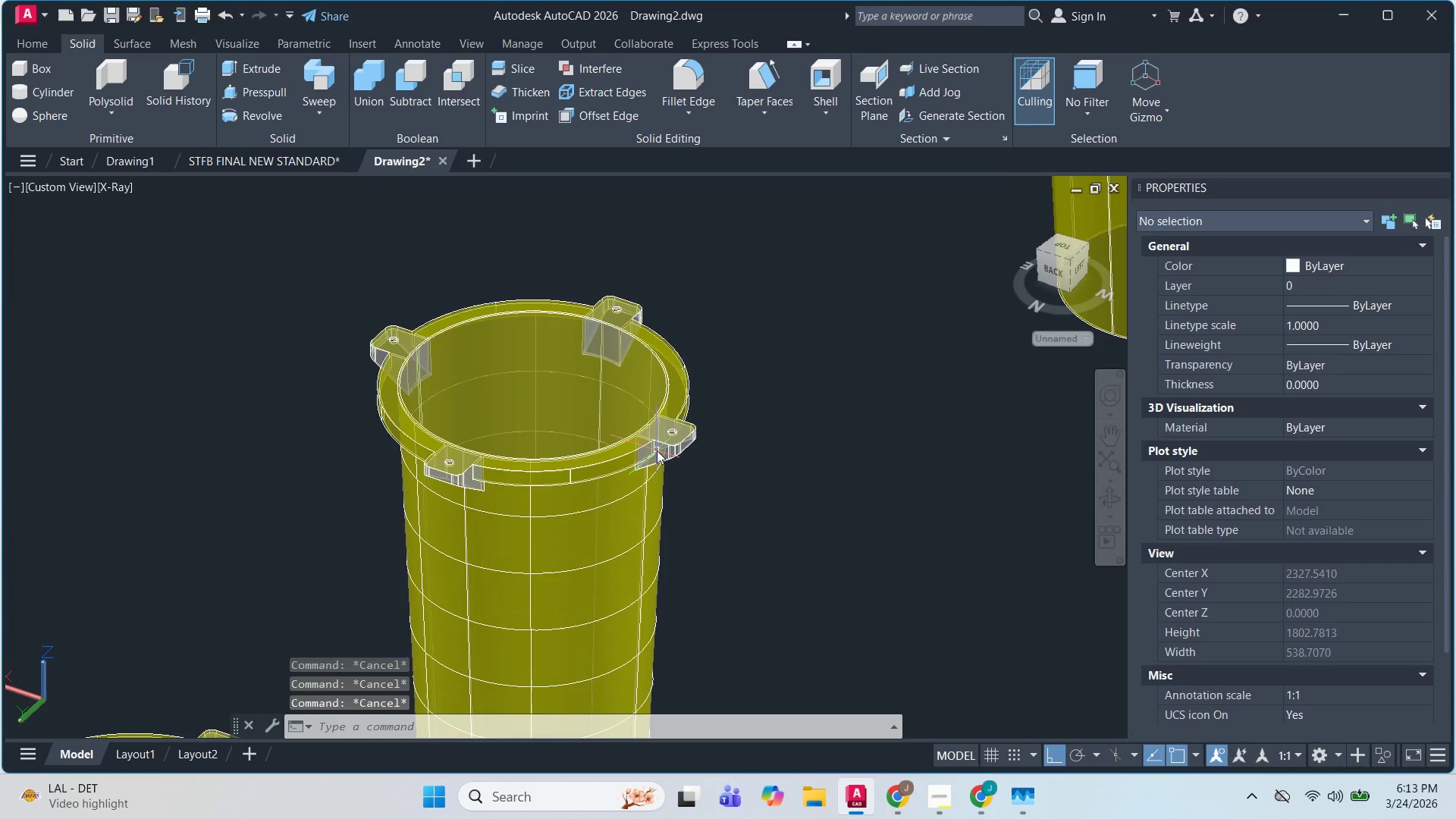 
key(M)
 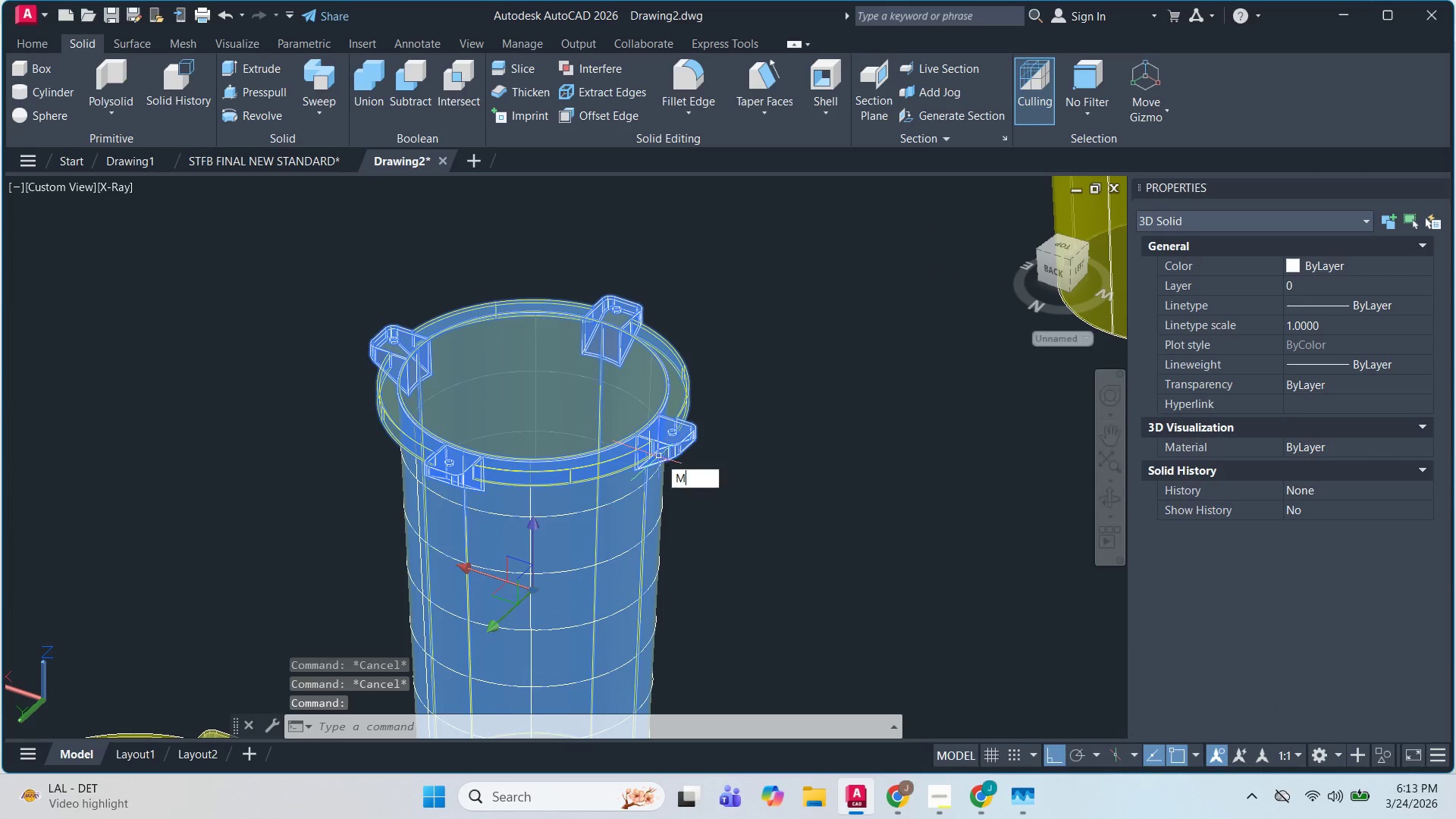 
key(Space)
 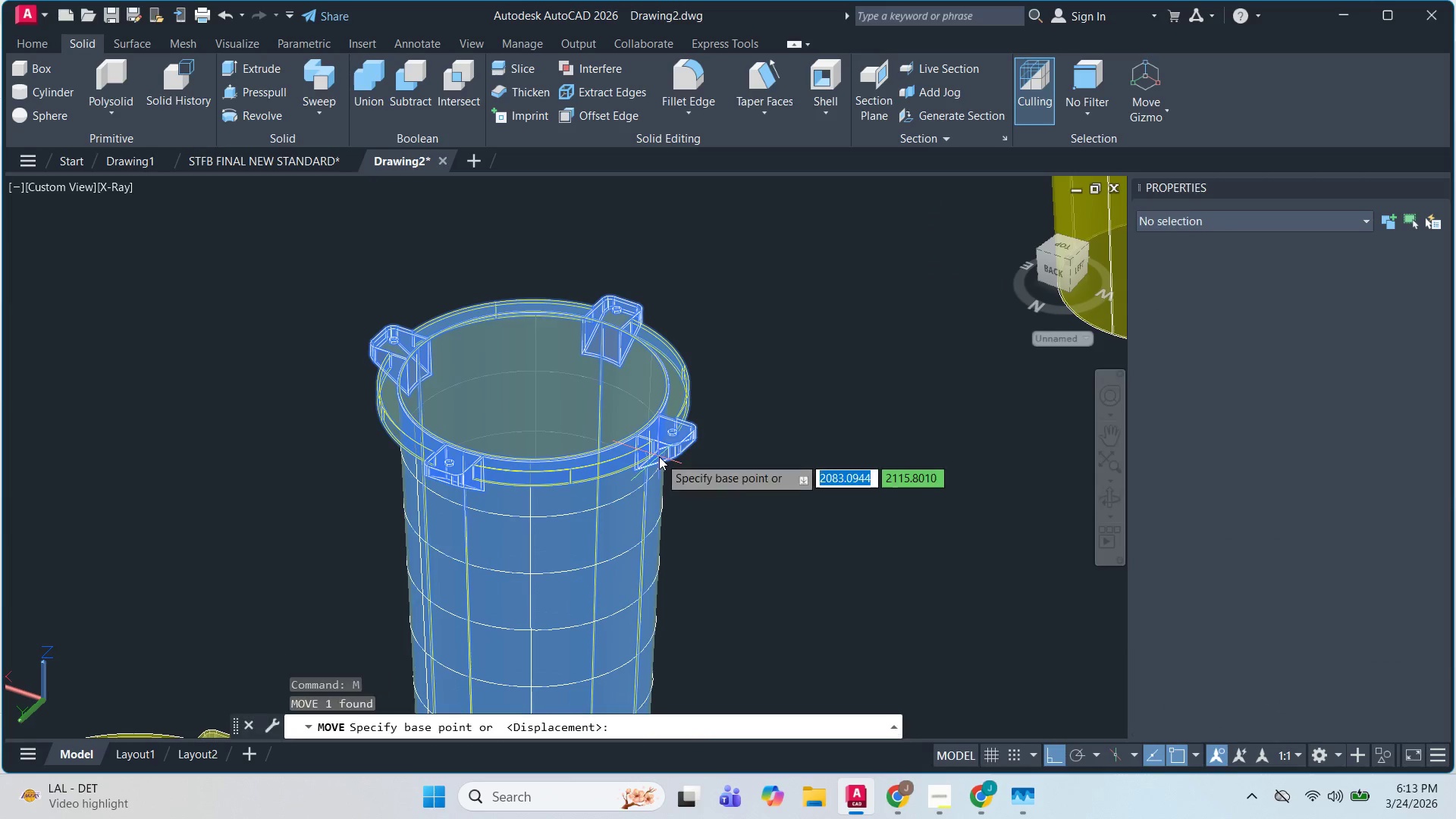 
left_click([659, 457])
 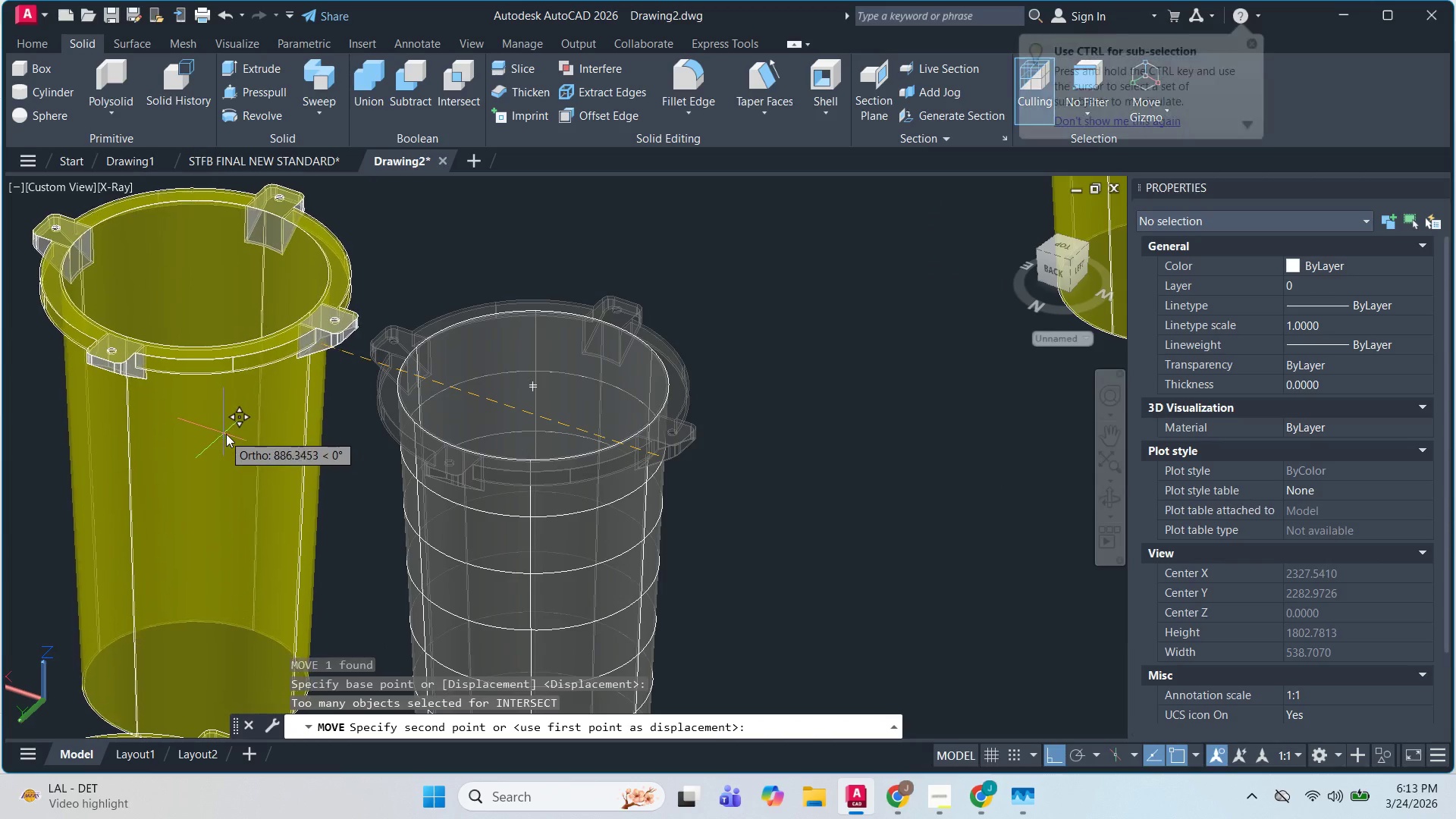 
left_click([230, 433])
 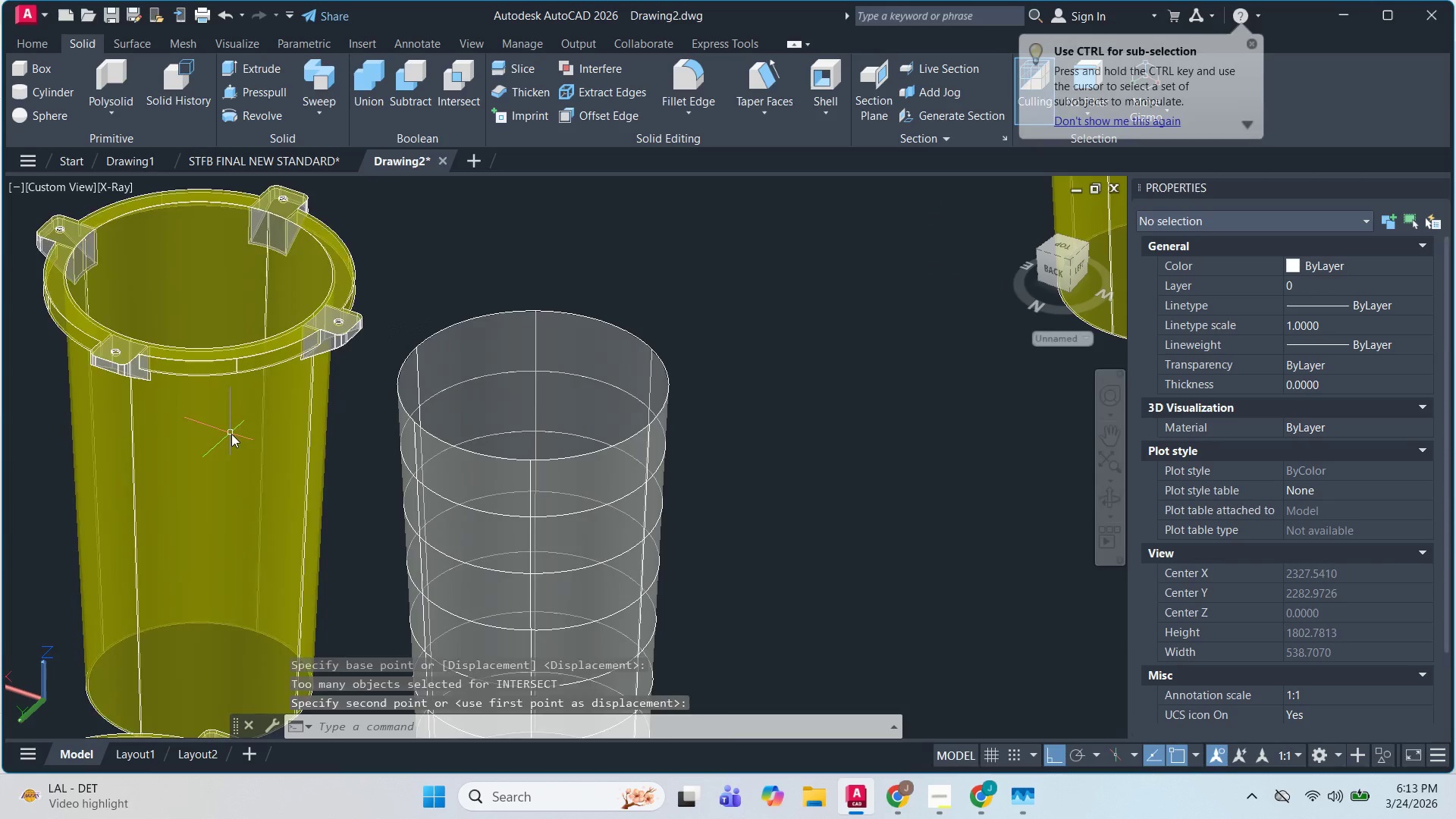 
key(Escape)
 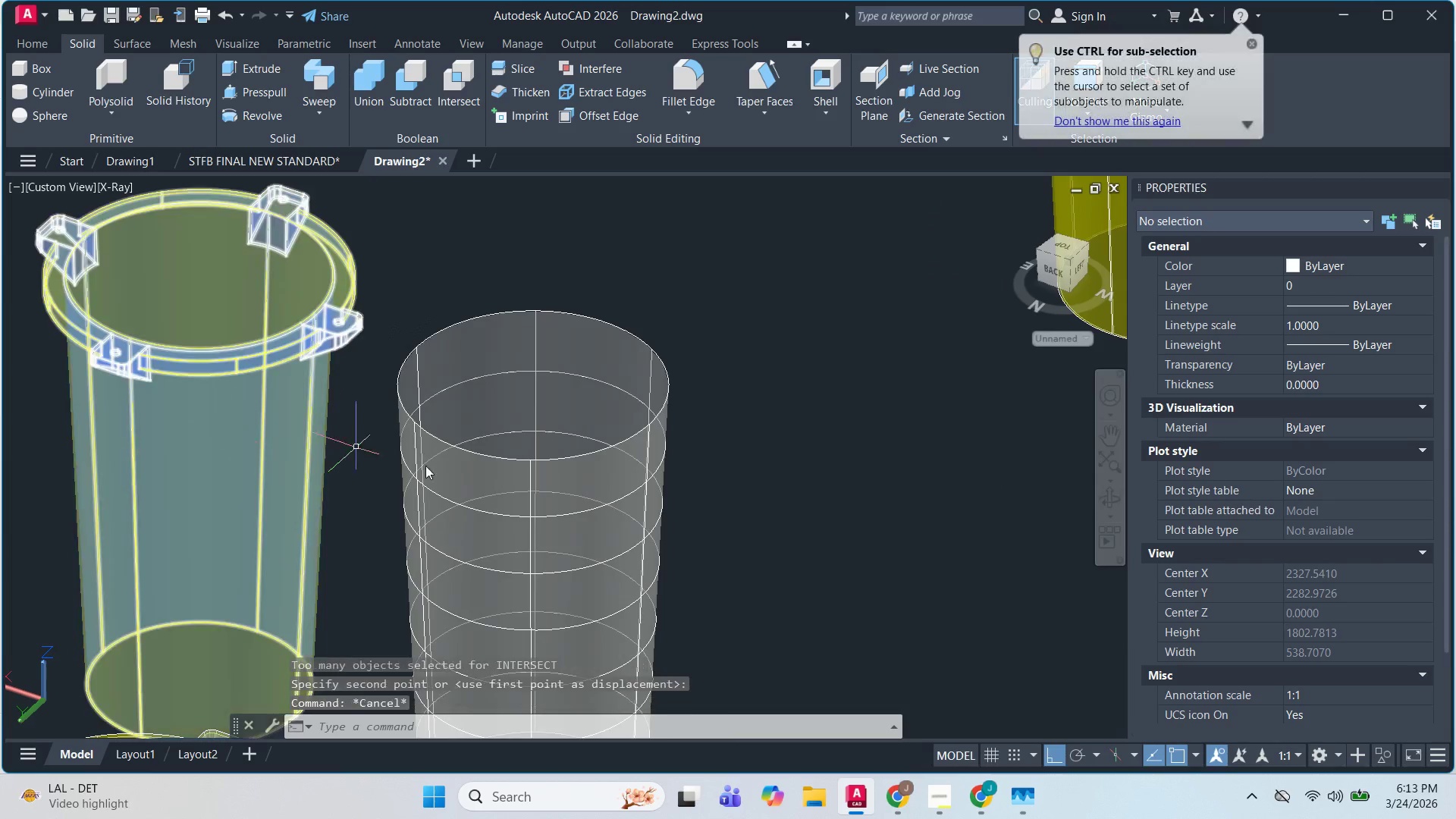 
key(Escape)
 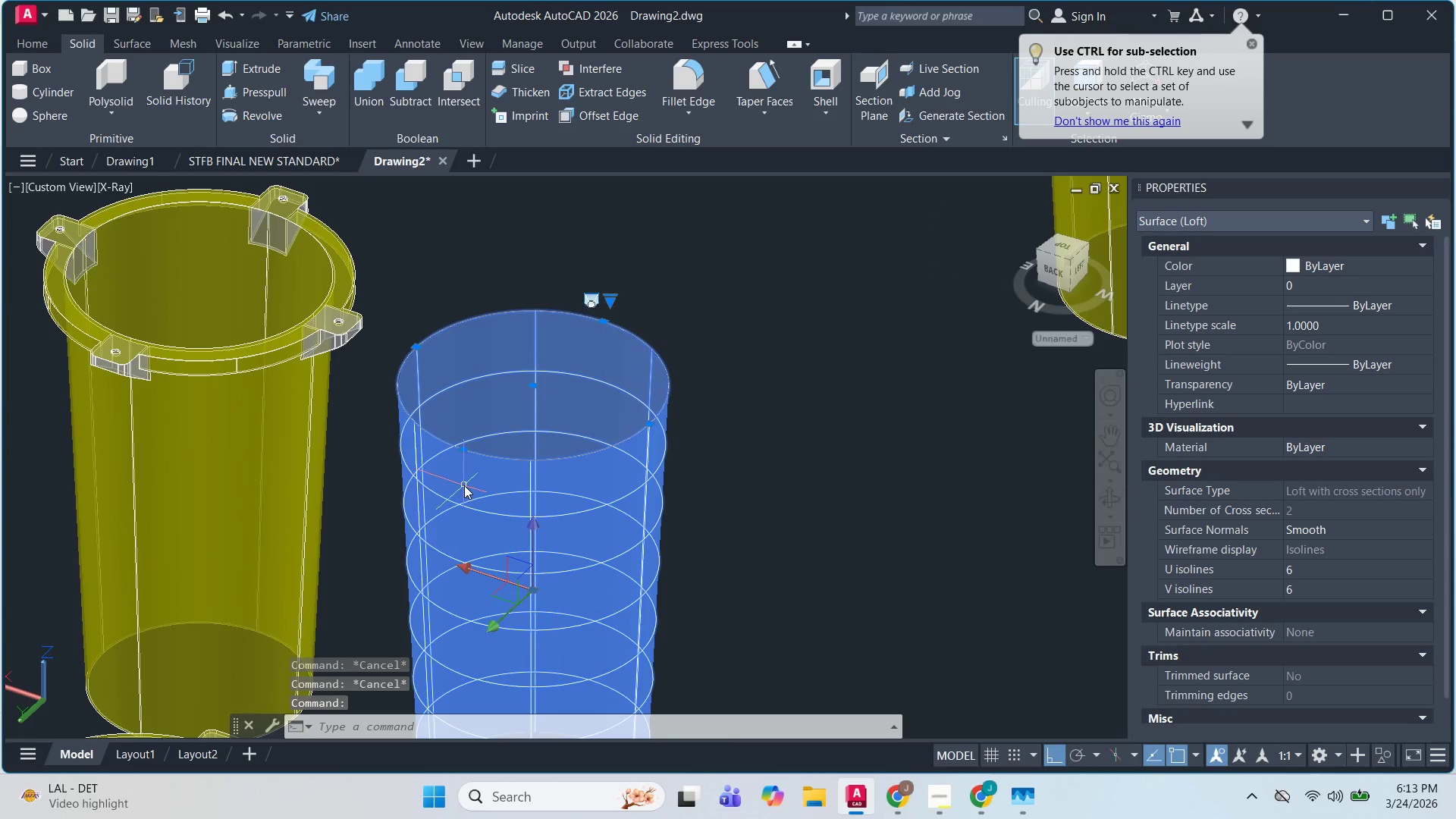 
key(E)
 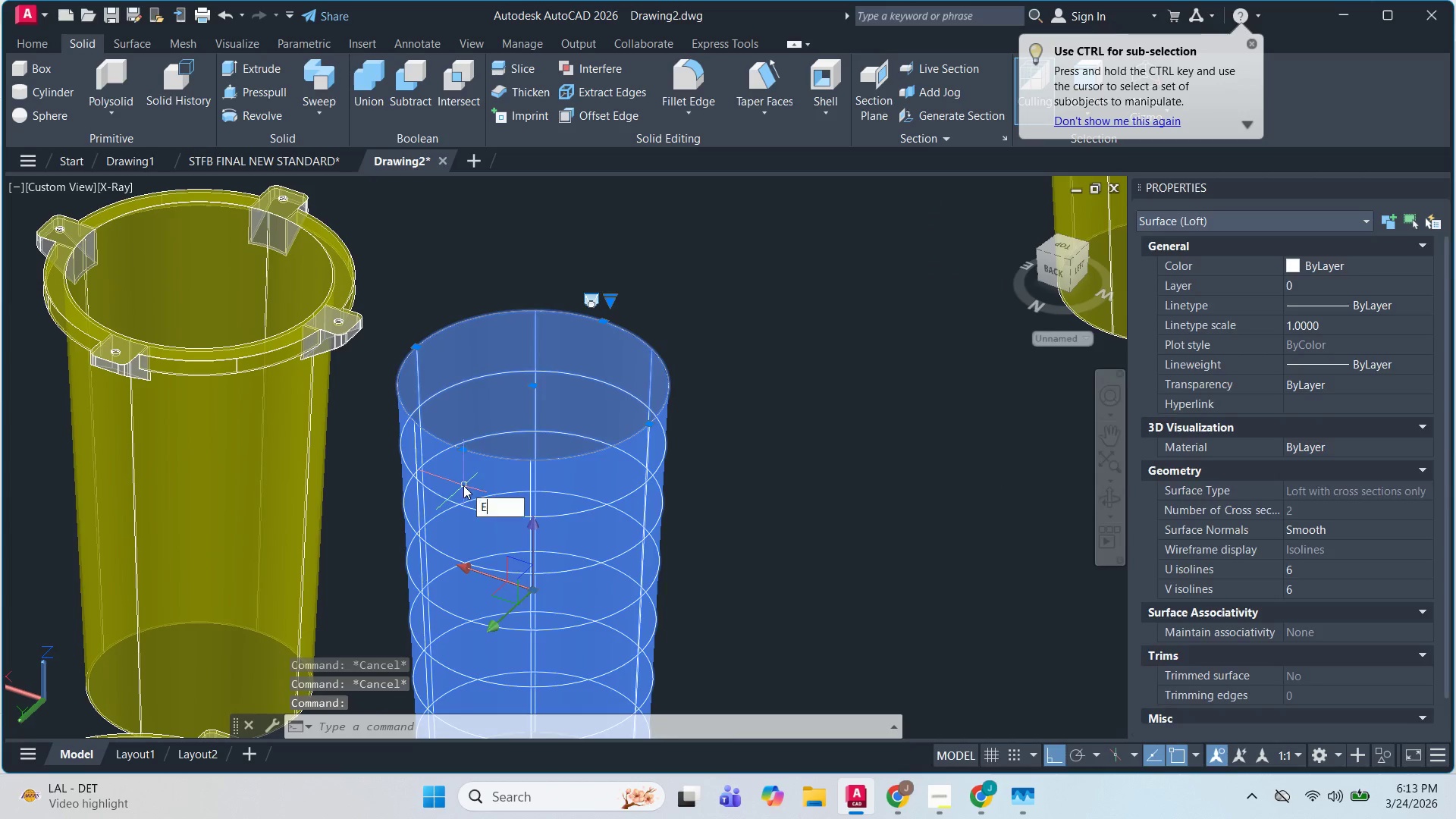 
key(Space)
 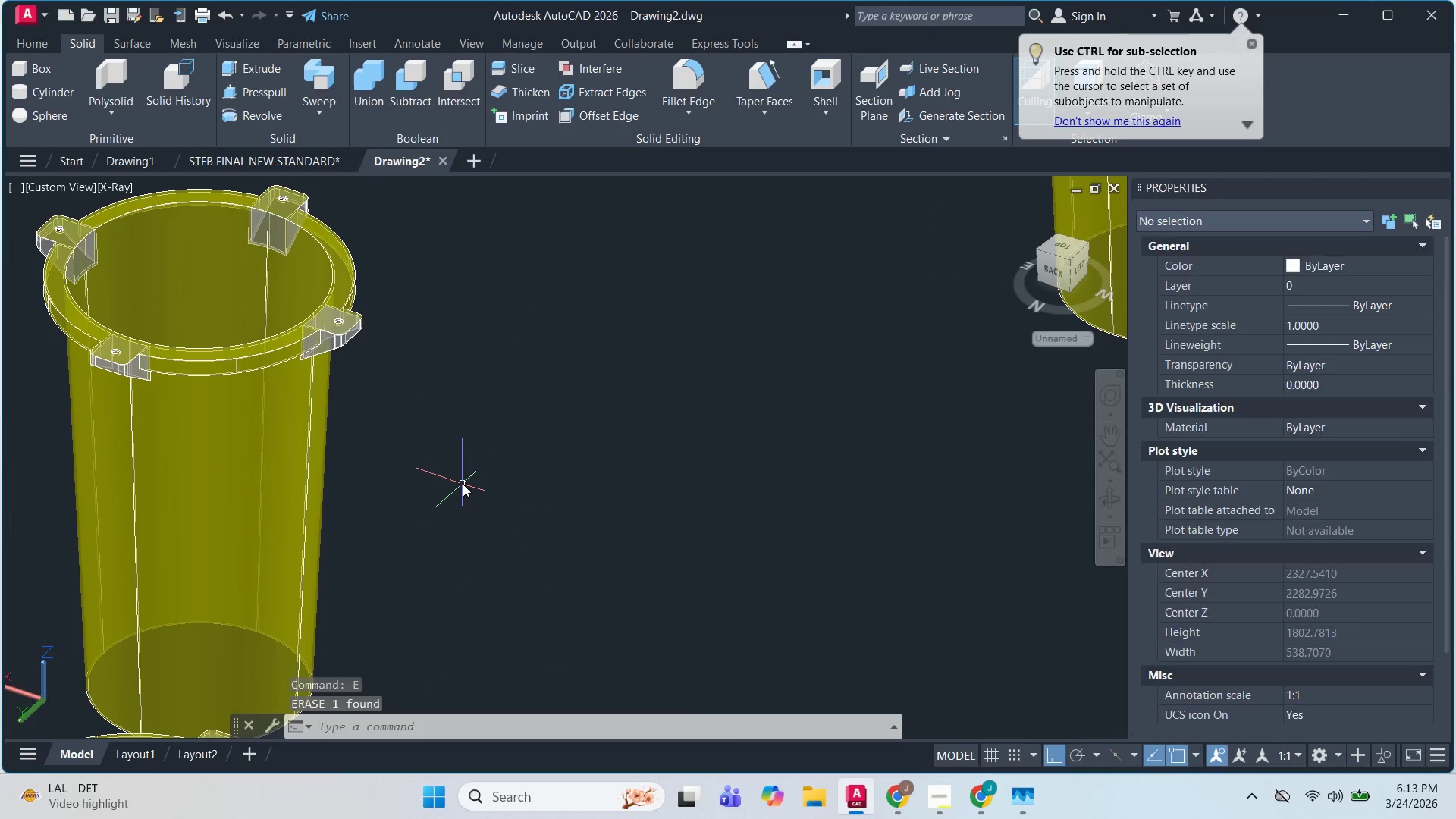 
key(Escape)
 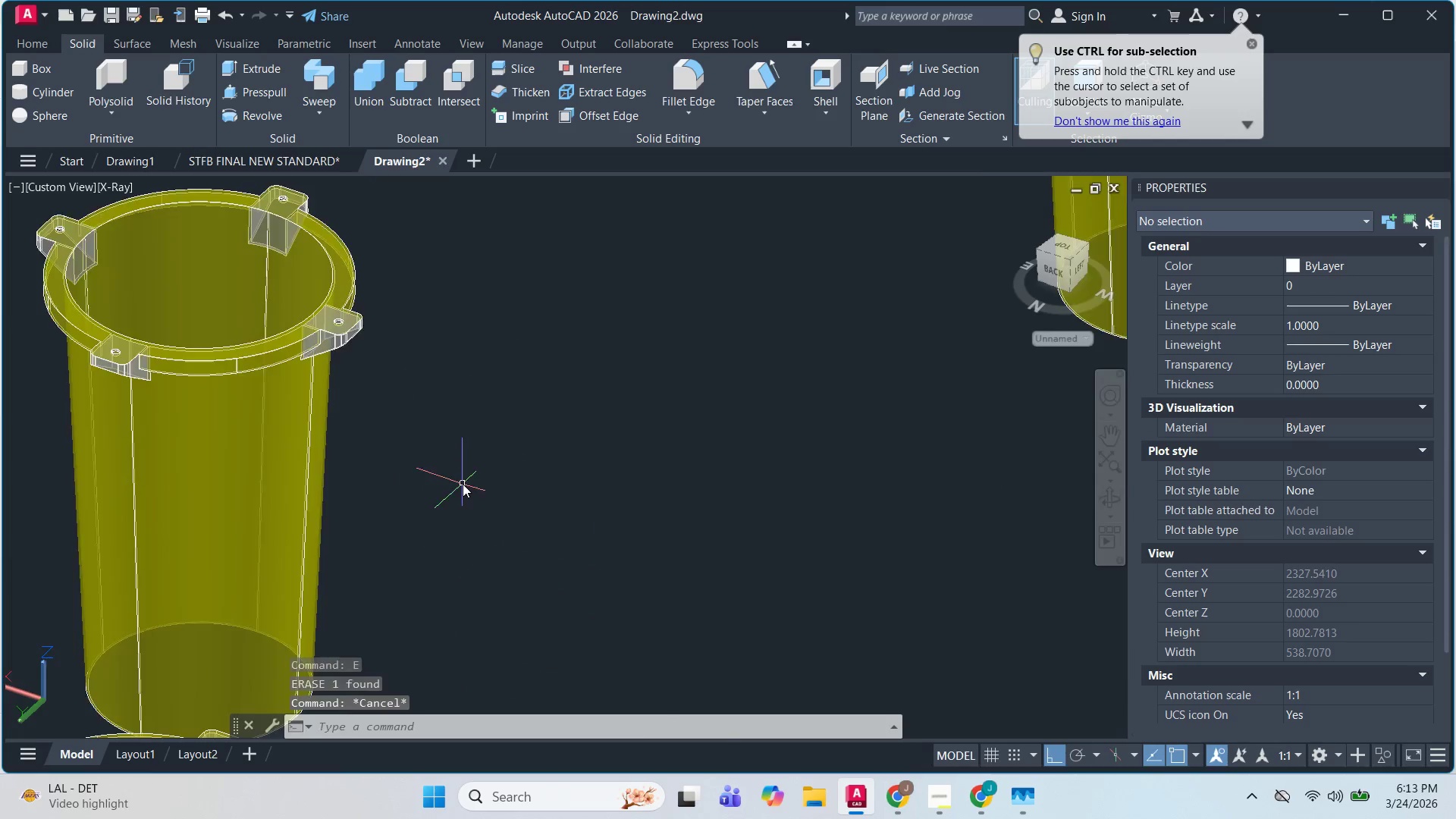 
key(Escape)
 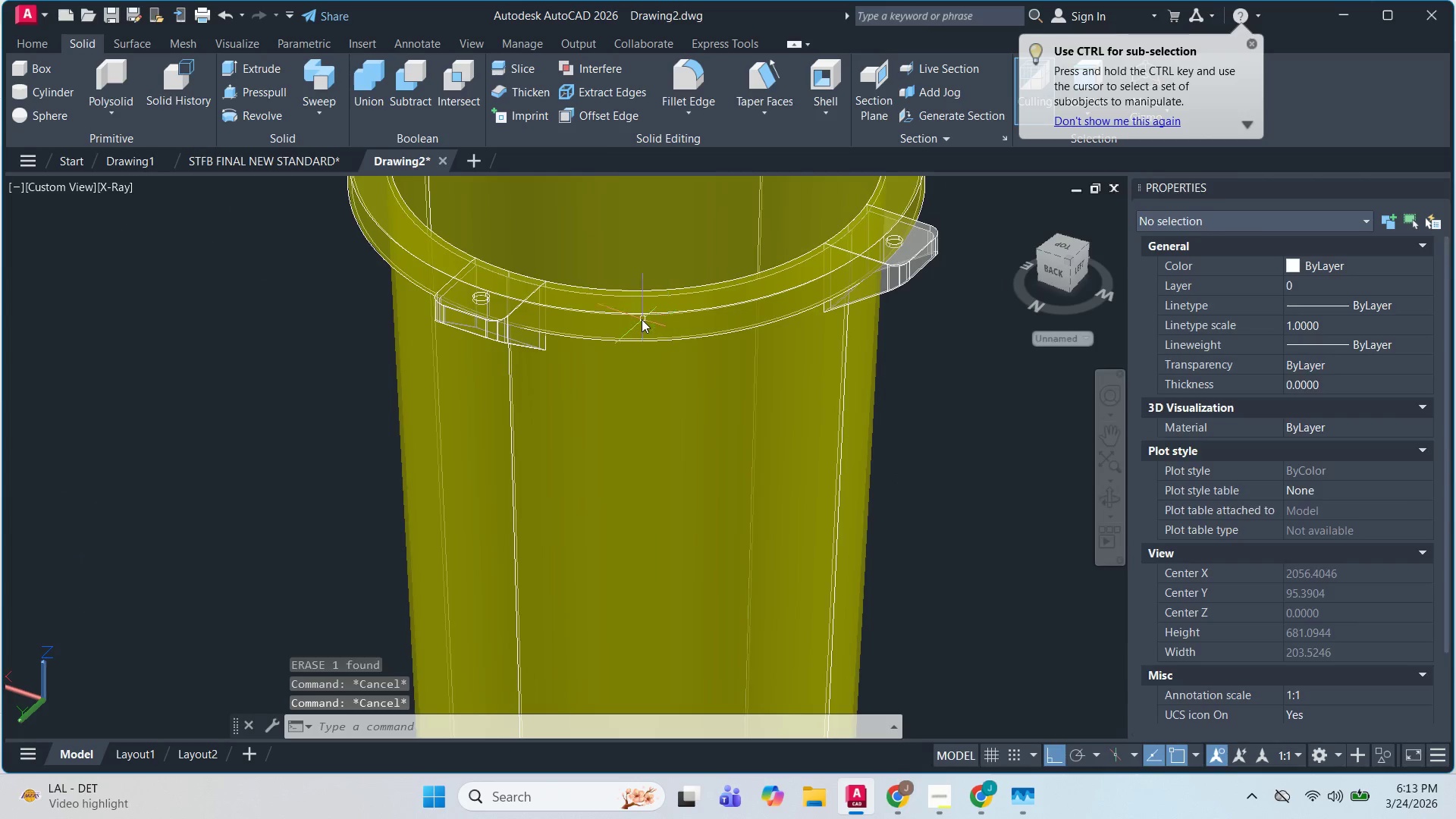 
scroll: coordinate [789, 315], scroll_direction: up, amount: 3.0
 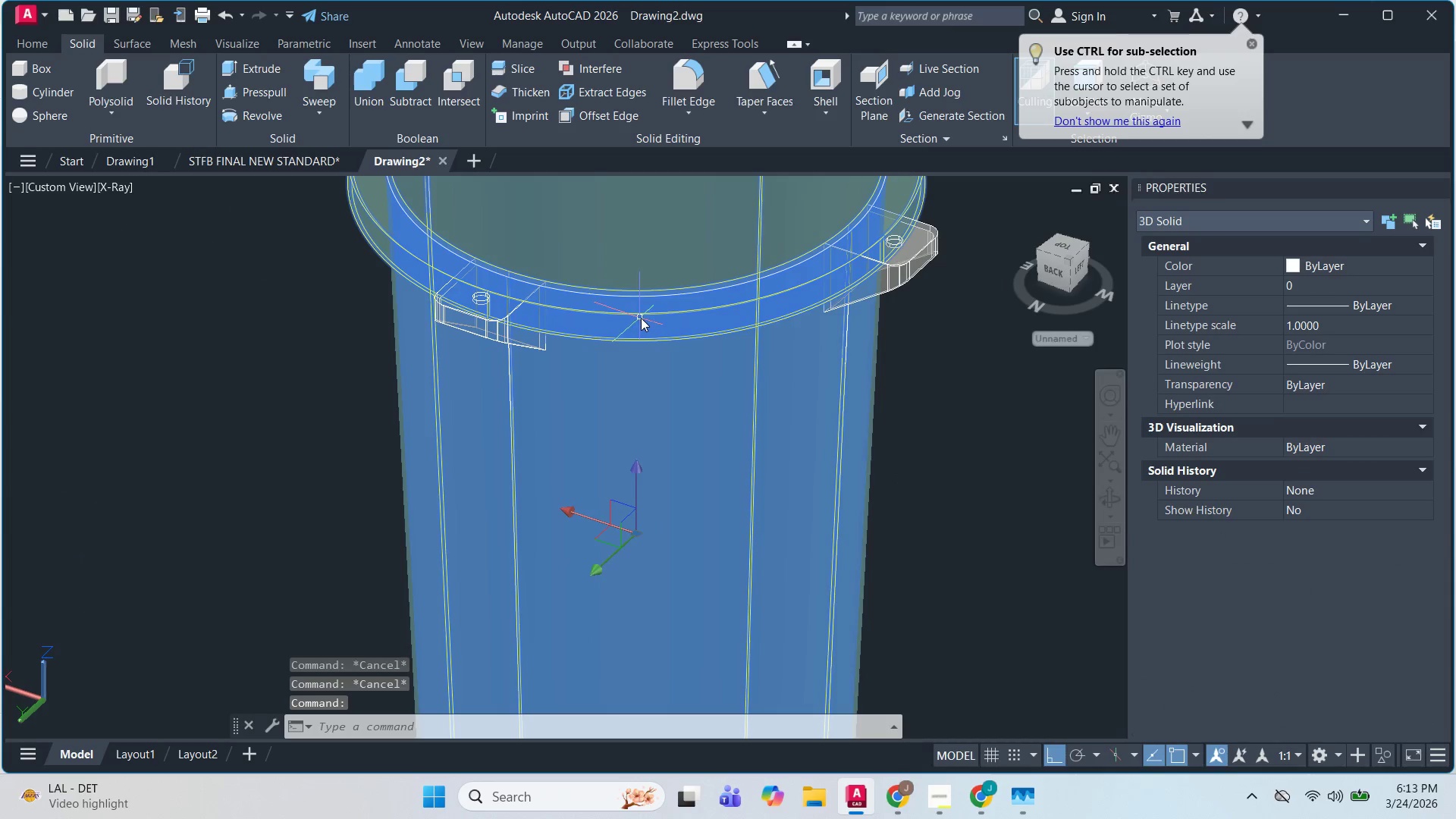 
scroll: coordinate [655, 342], scroll_direction: down, amount: 4.0
 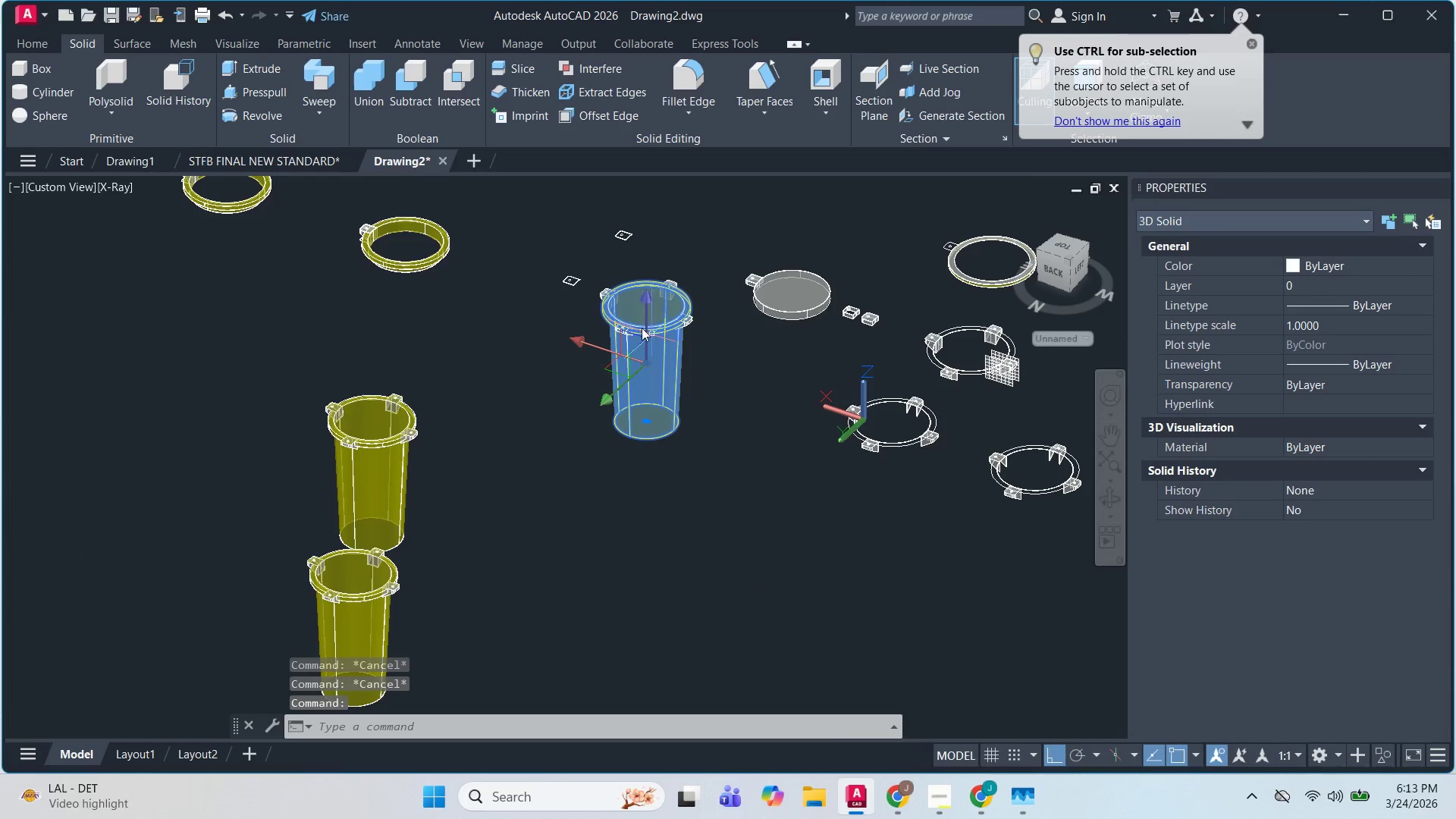 
hold_key(key=ShiftLeft, duration=0.66)
scroll: coordinate [734, 324], scroll_direction: up, amount: 5.0
 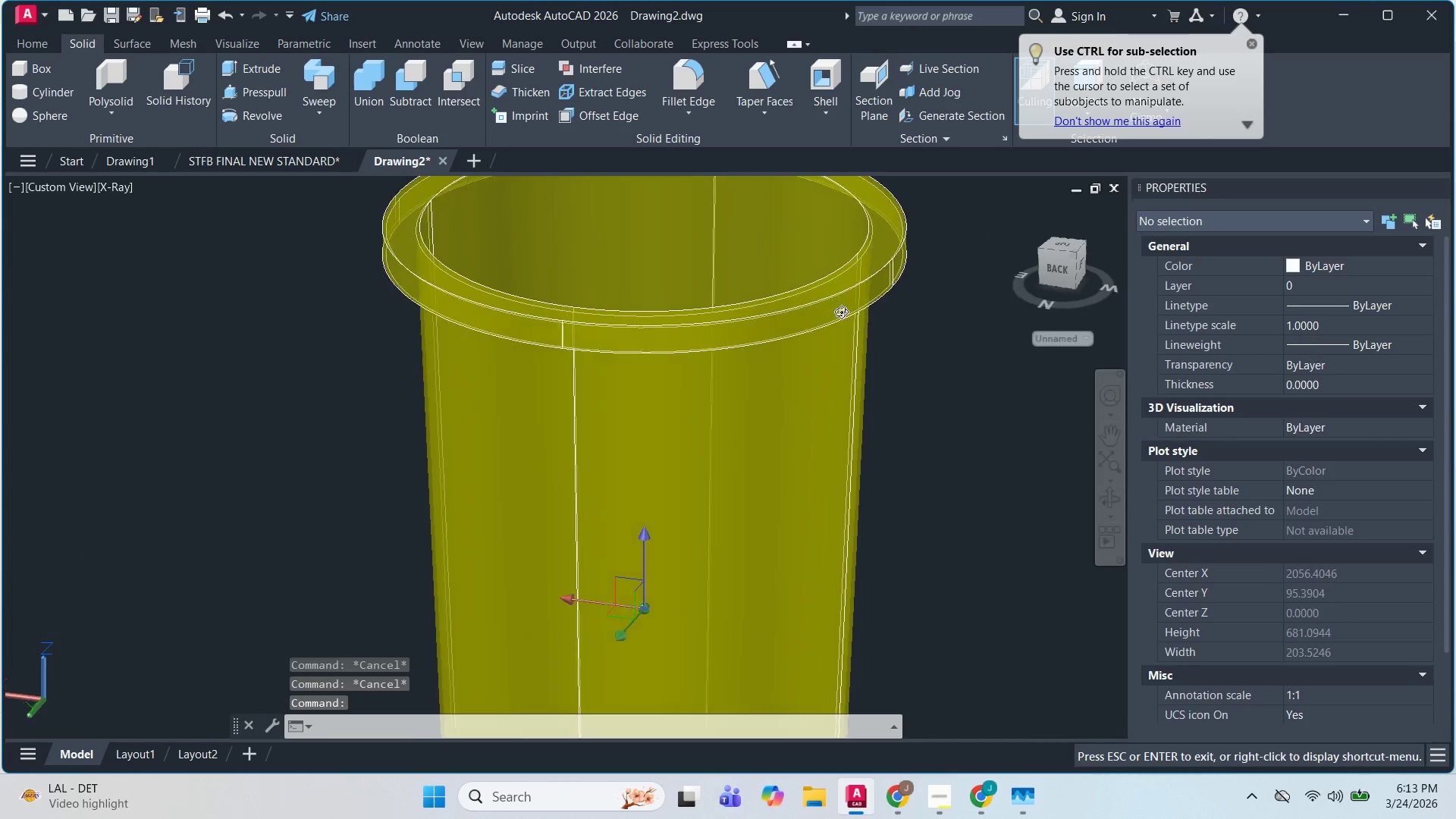 
key(Escape)
 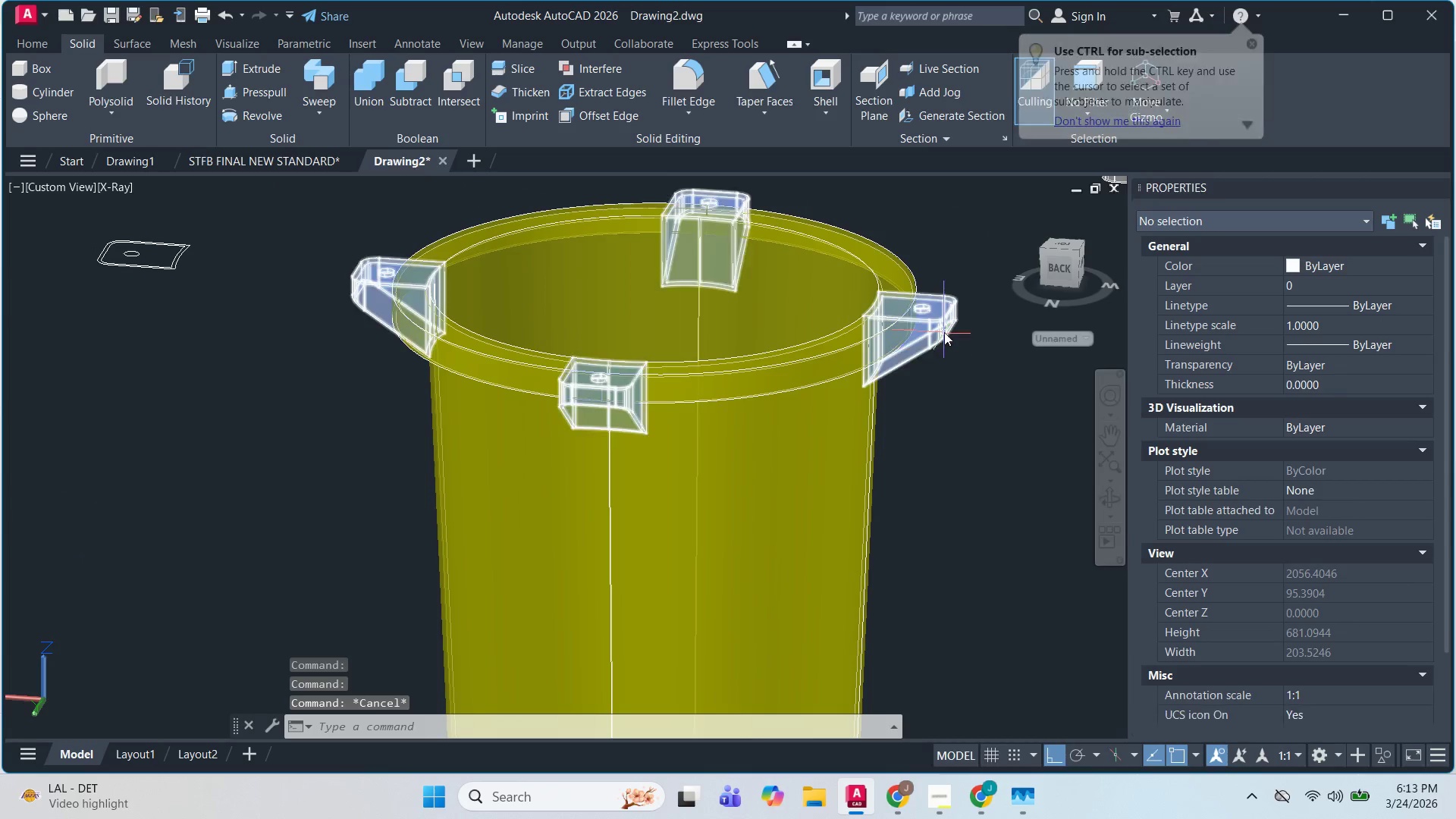 
left_click_drag(start_coordinate=[944, 328], to_coordinate=[547, 417])
 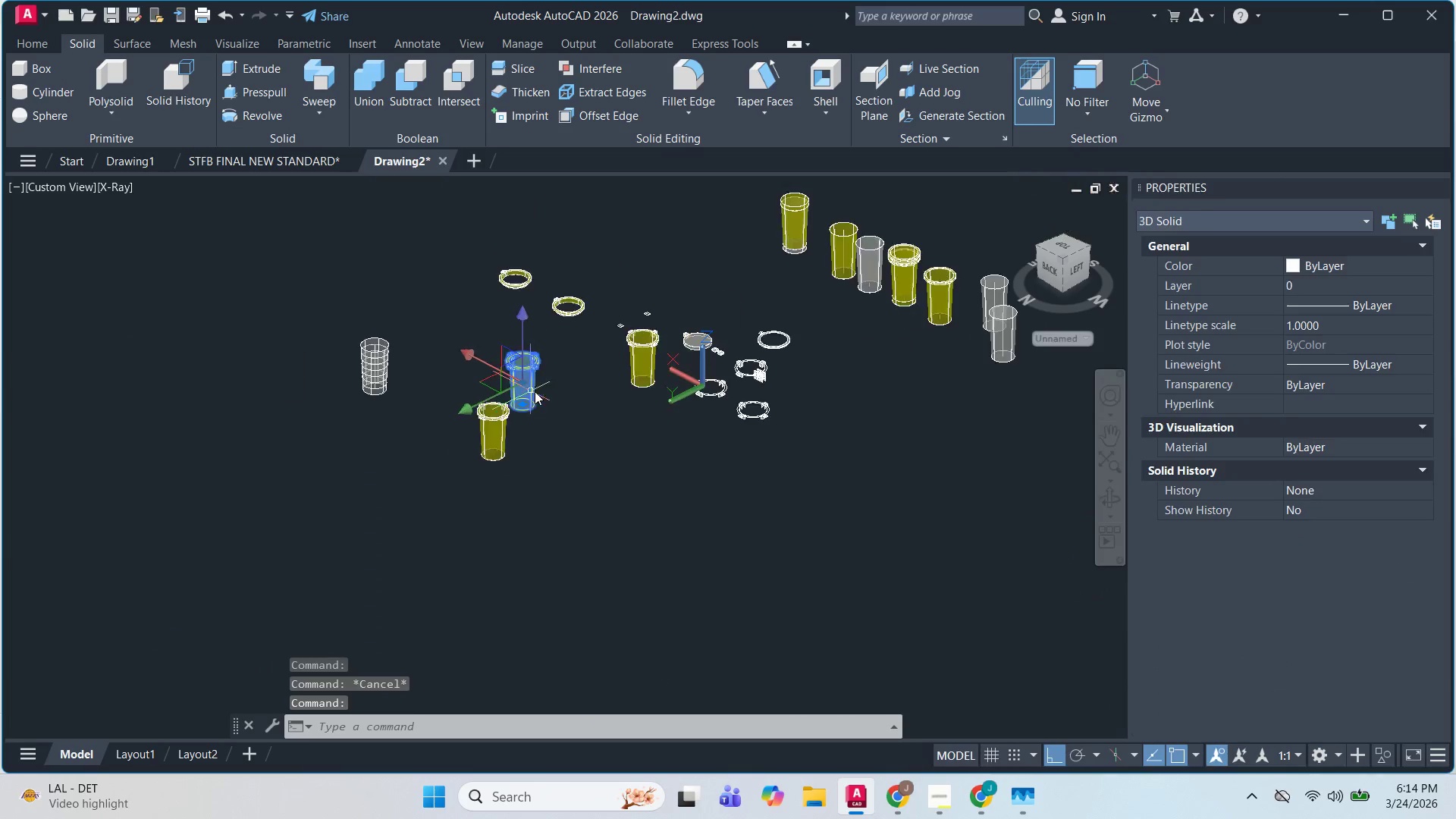 
hold_key(key=ShiftLeft, duration=0.73)
 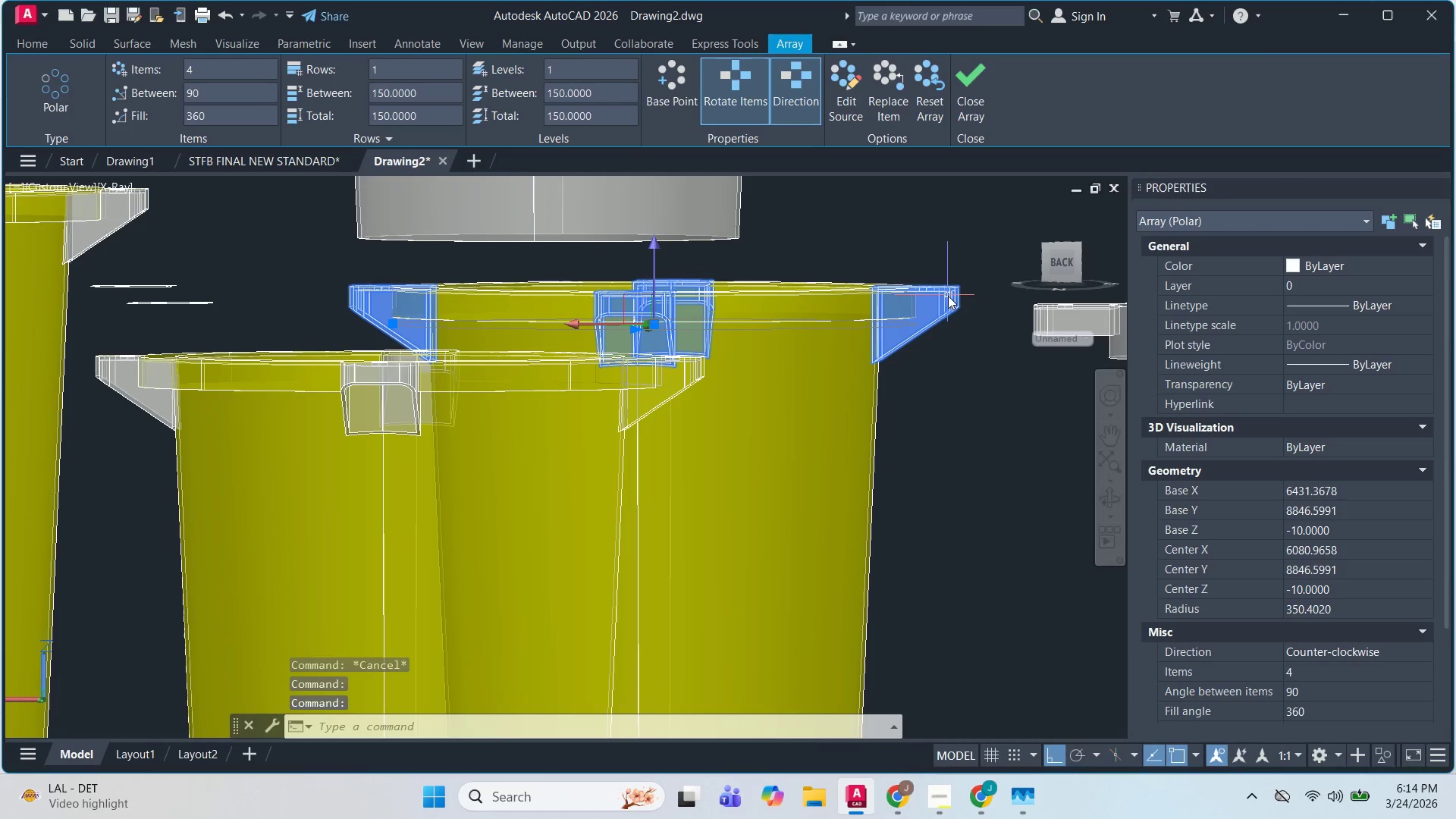 
hold_key(key=ShiftLeft, duration=0.81)
 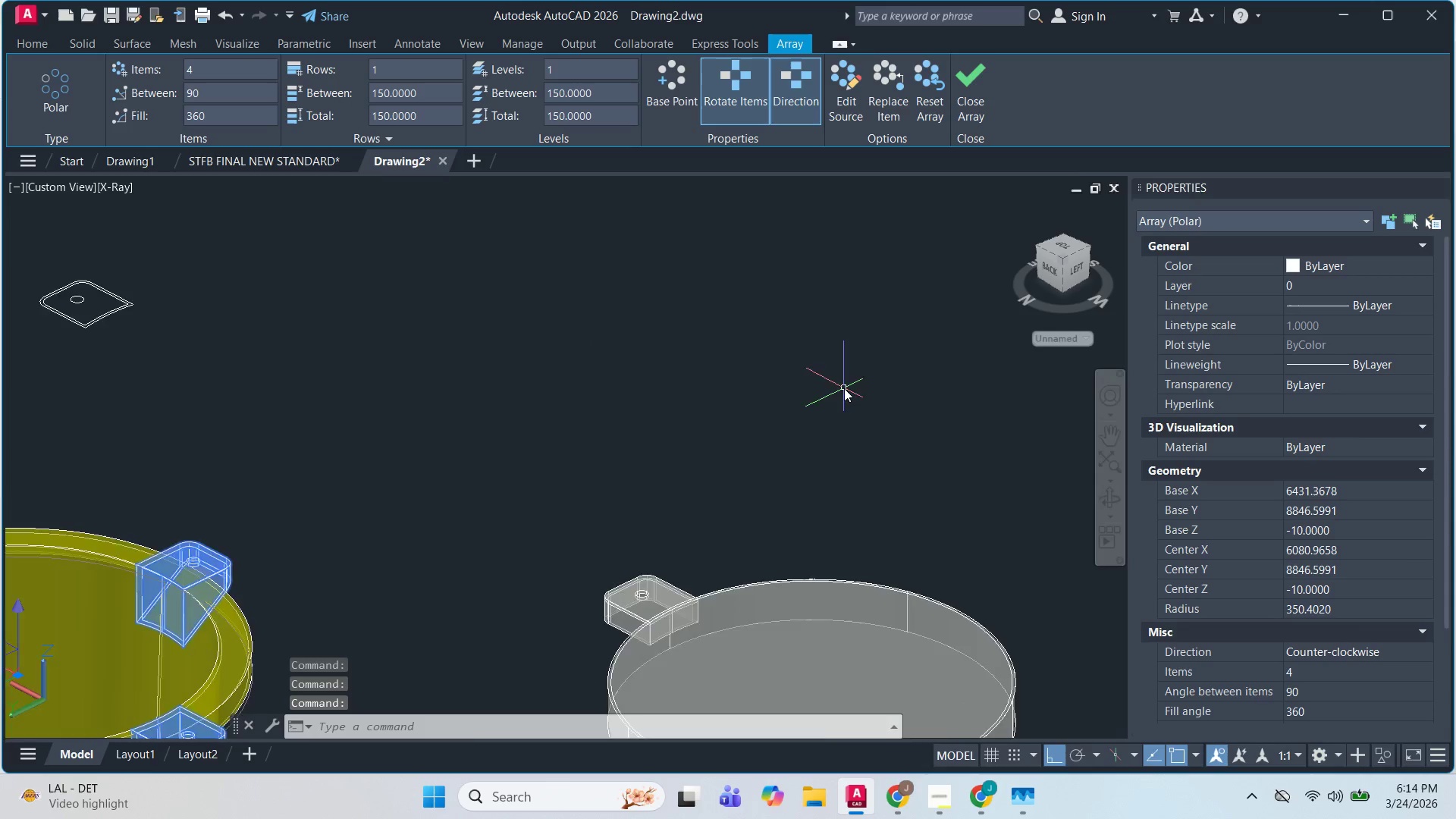 
key(Escape)
 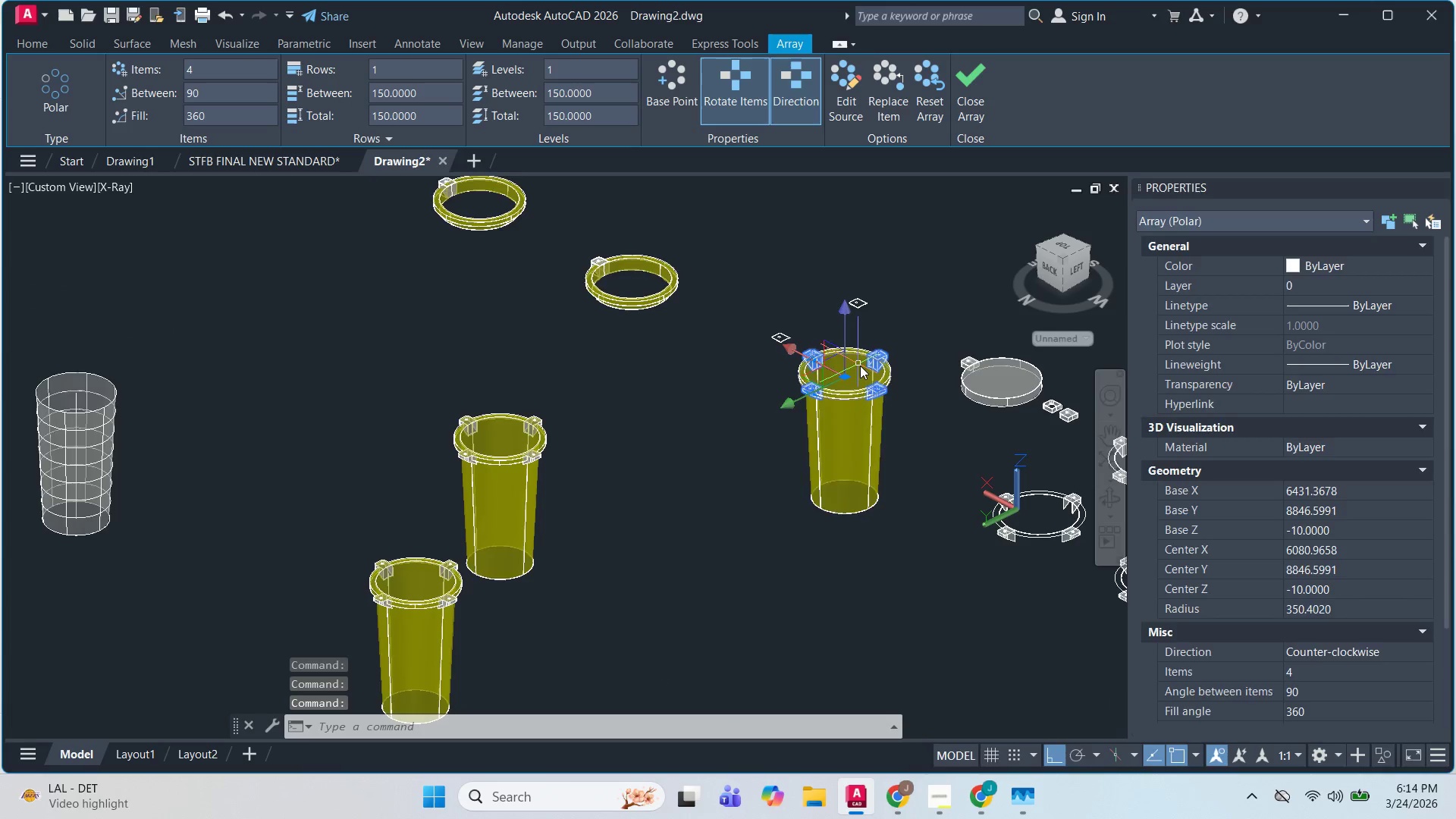 
key(Escape)
 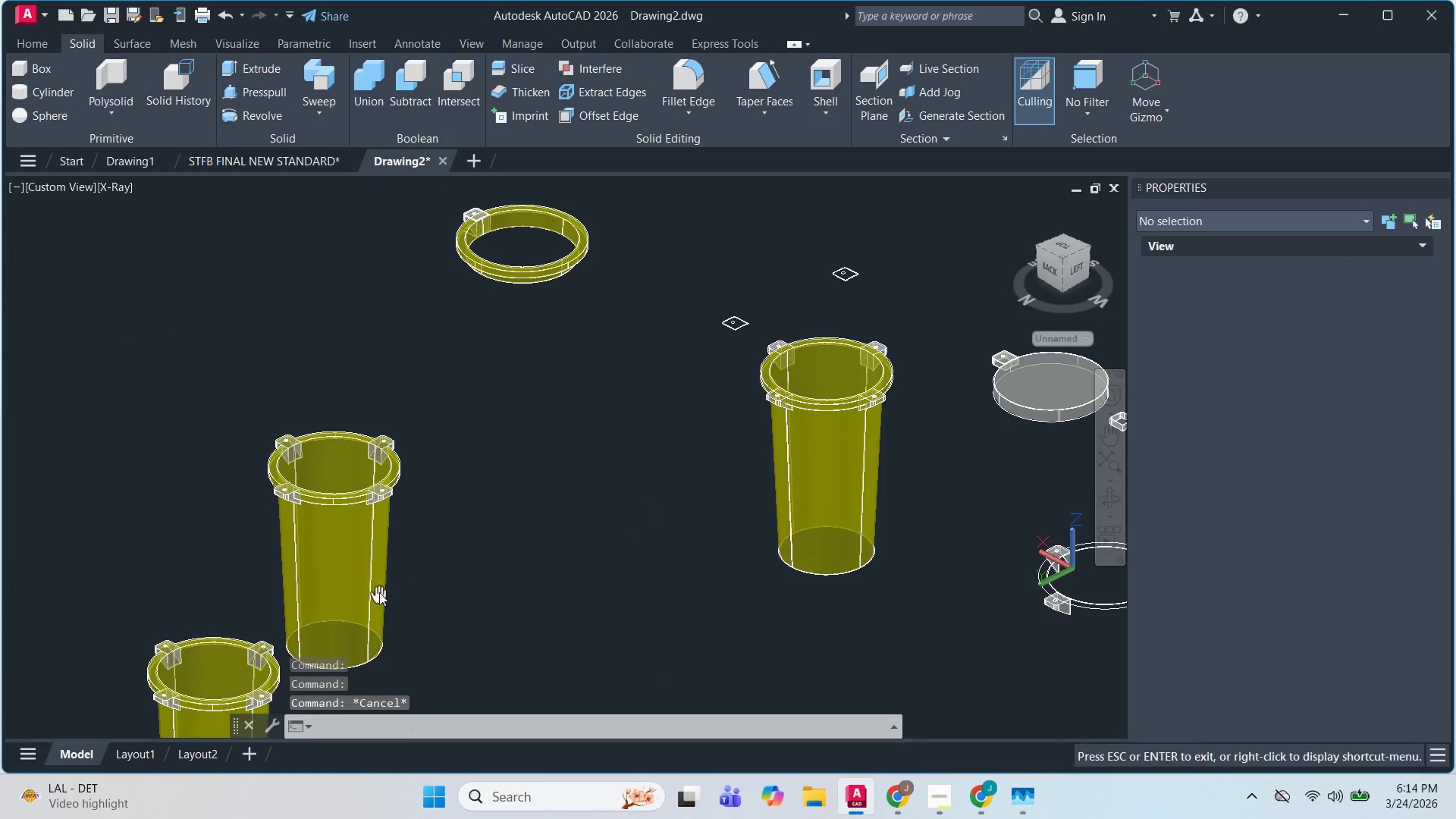 
scroll: coordinate [887, 371], scroll_direction: down, amount: 1.0
 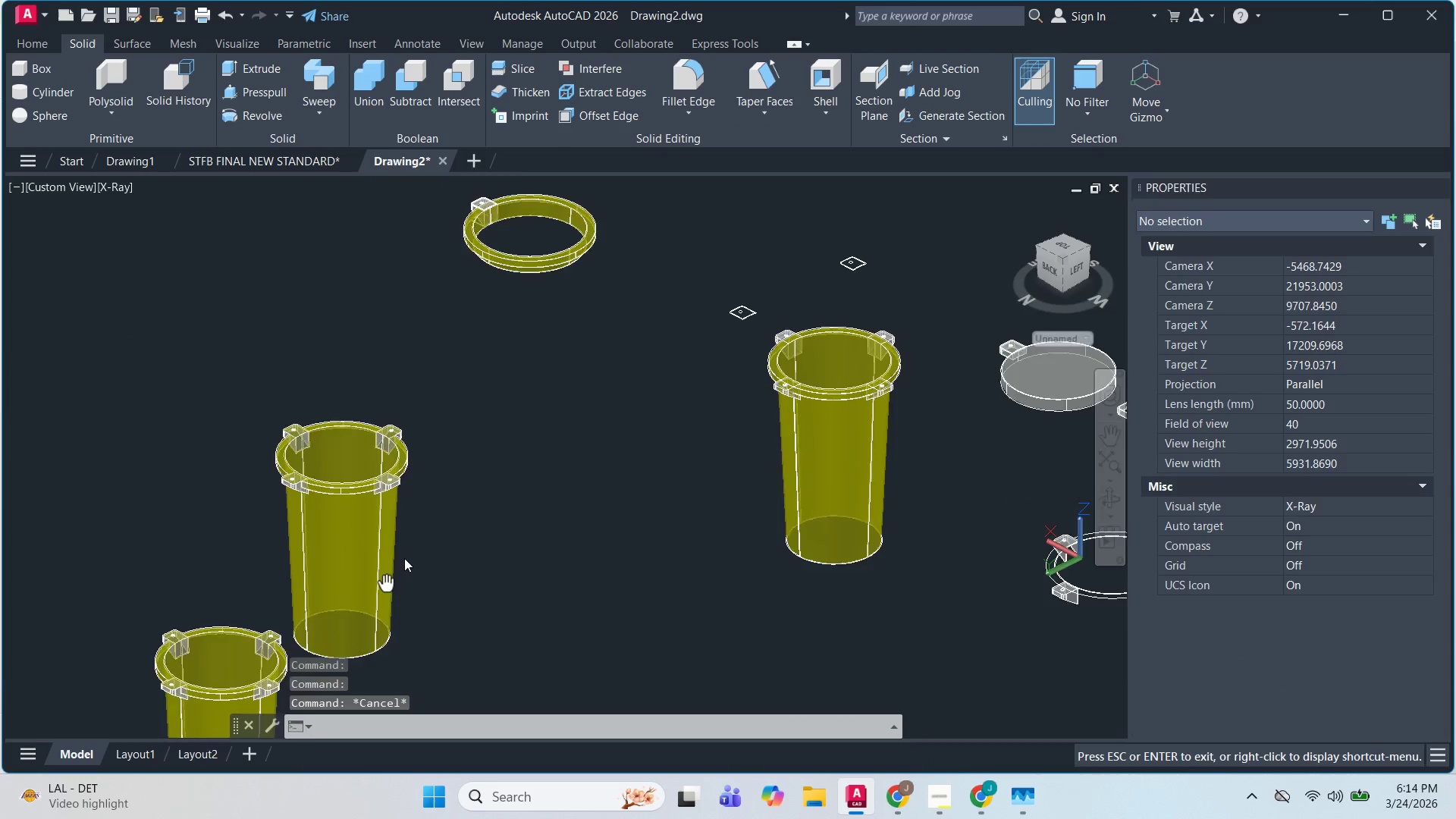 
key(Escape)
 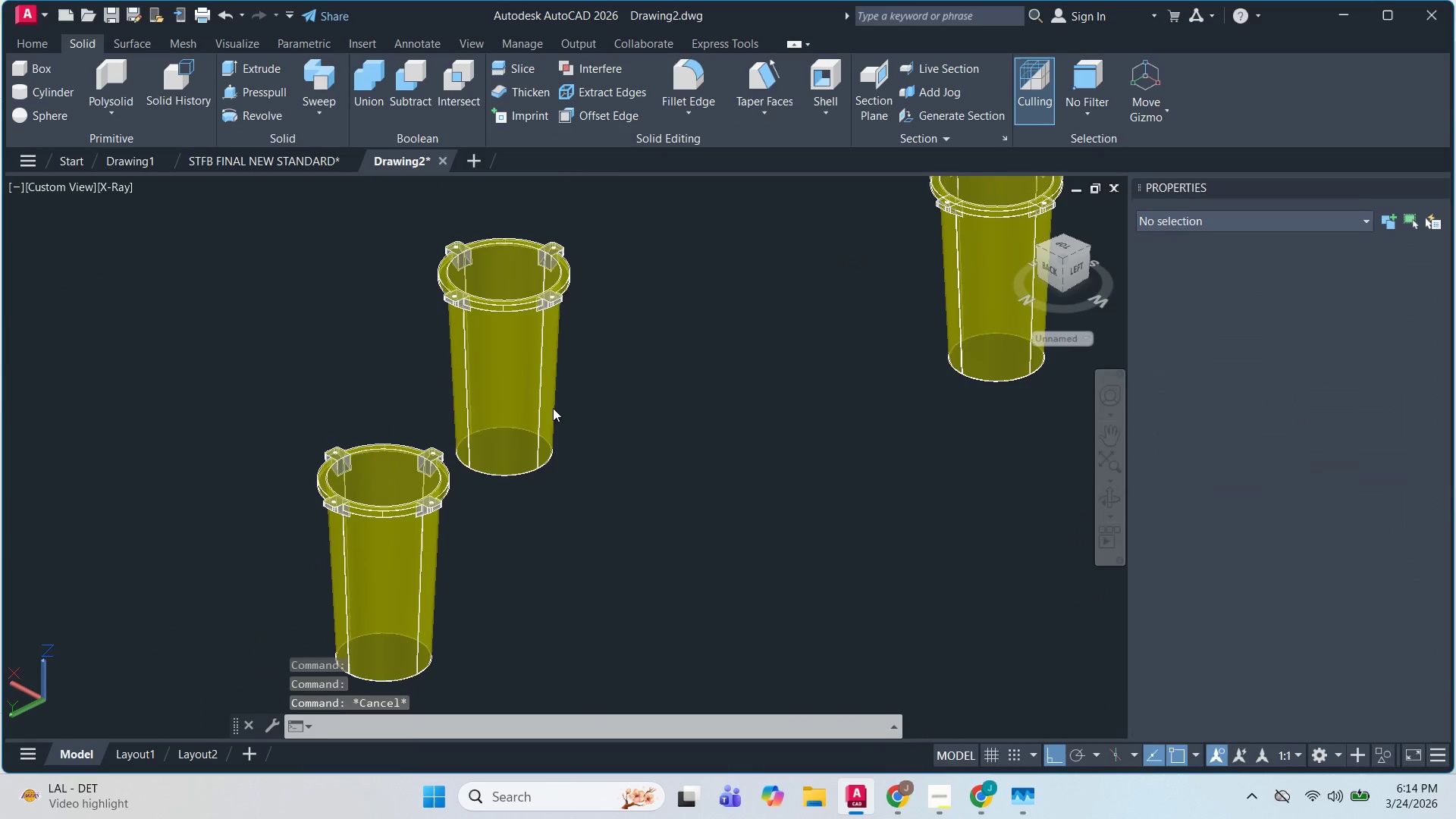 
key(Escape)
 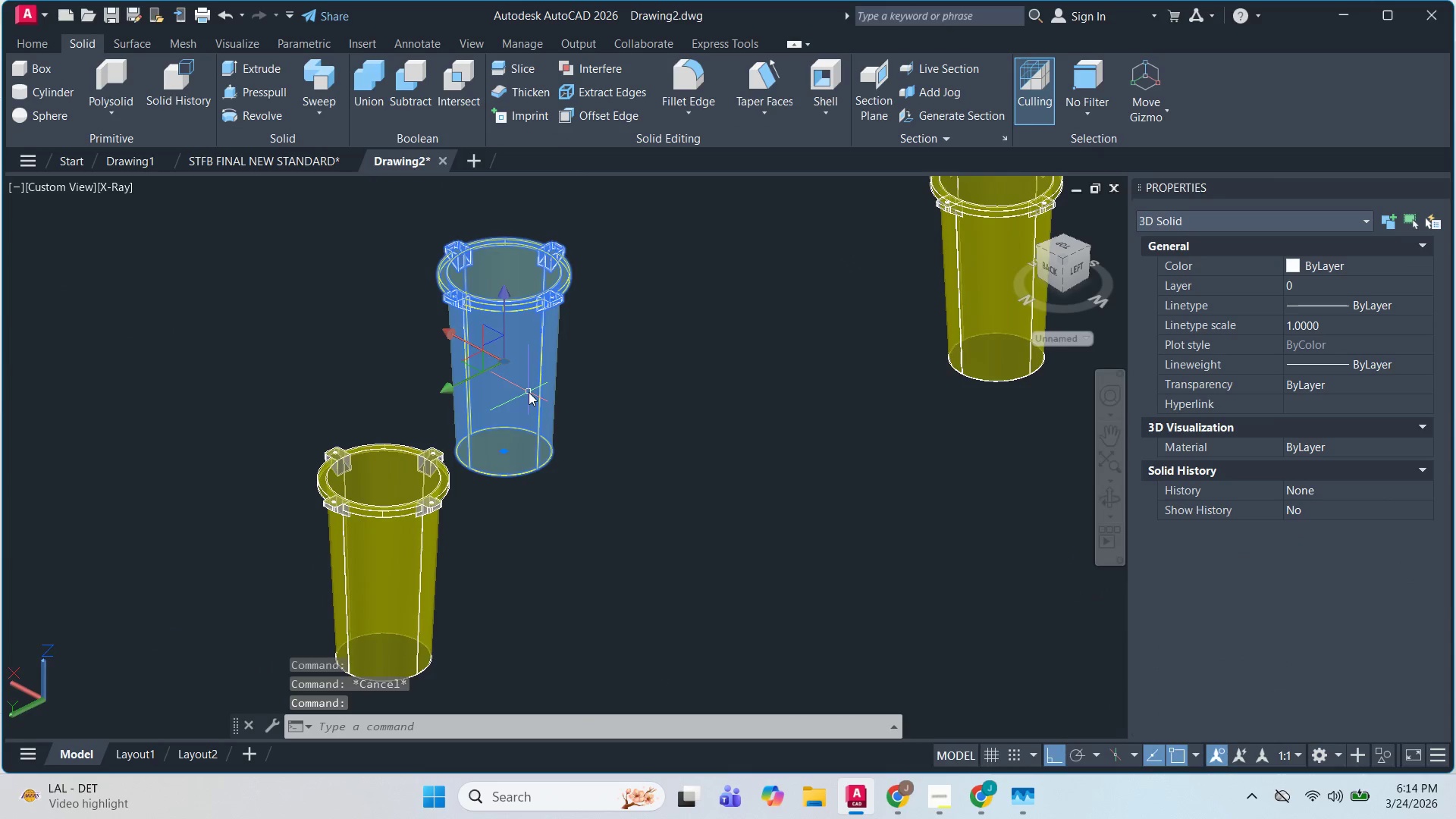 
key(Escape)
 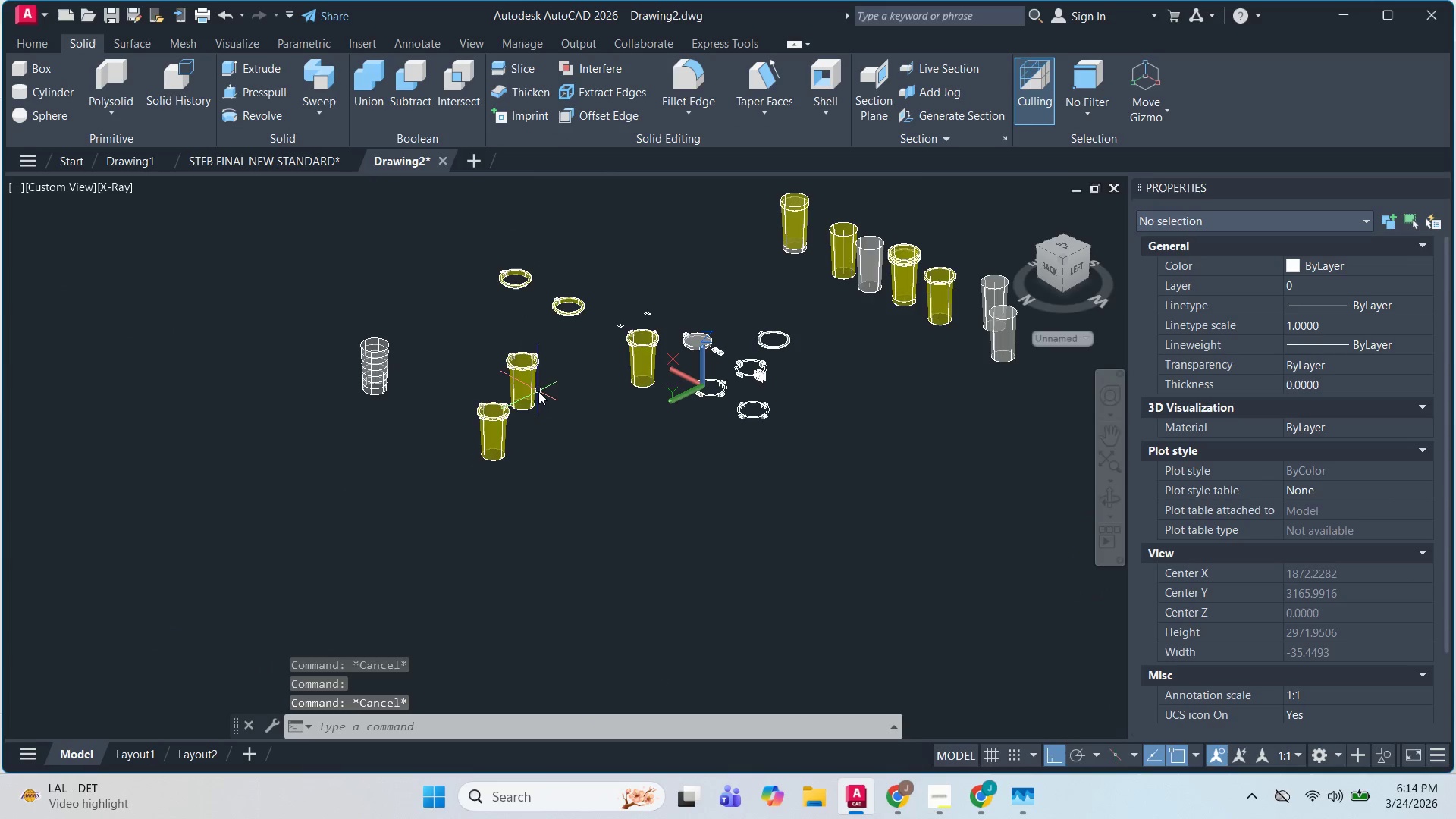 
key(Escape)
 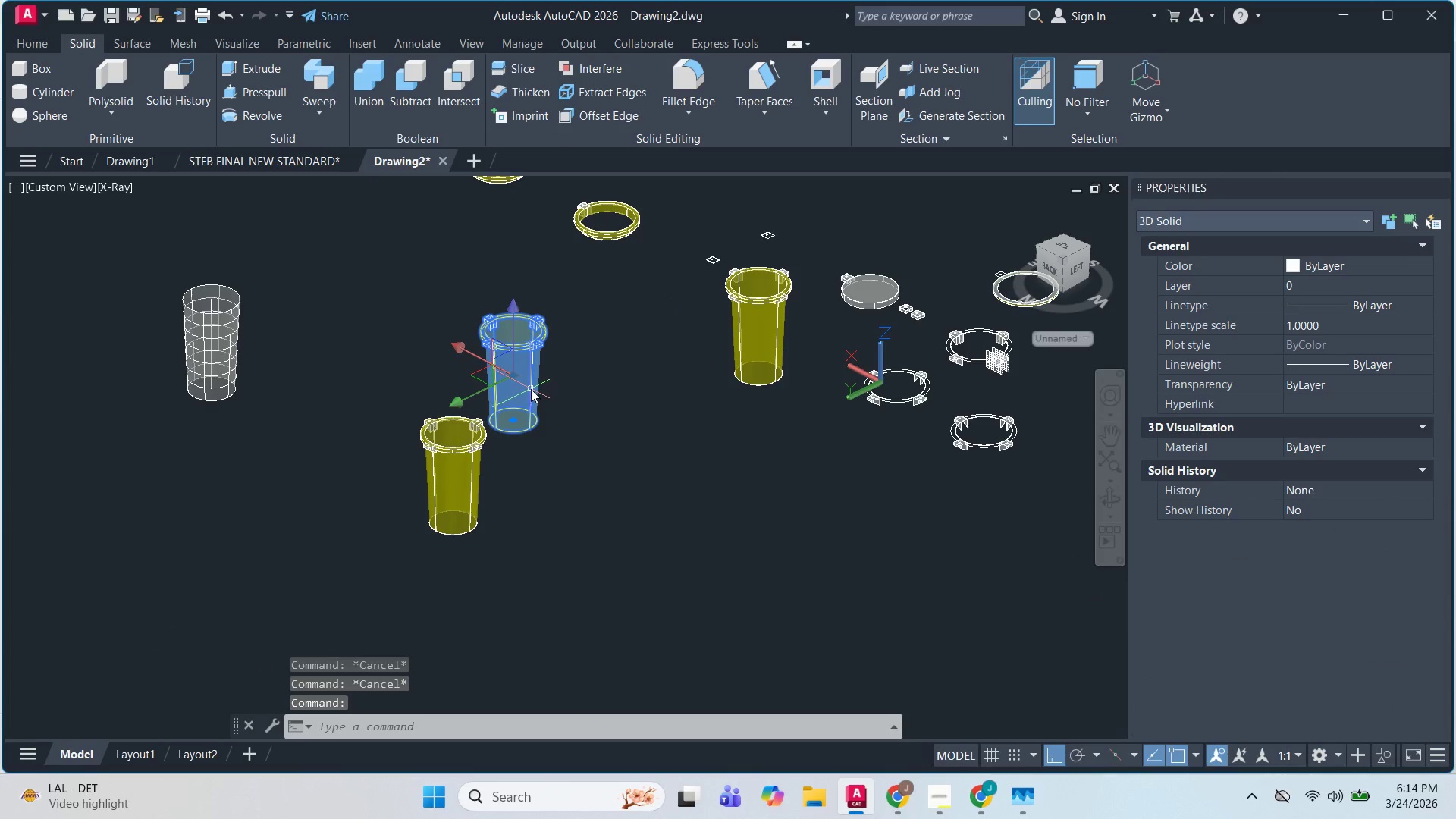 
key(Space)
 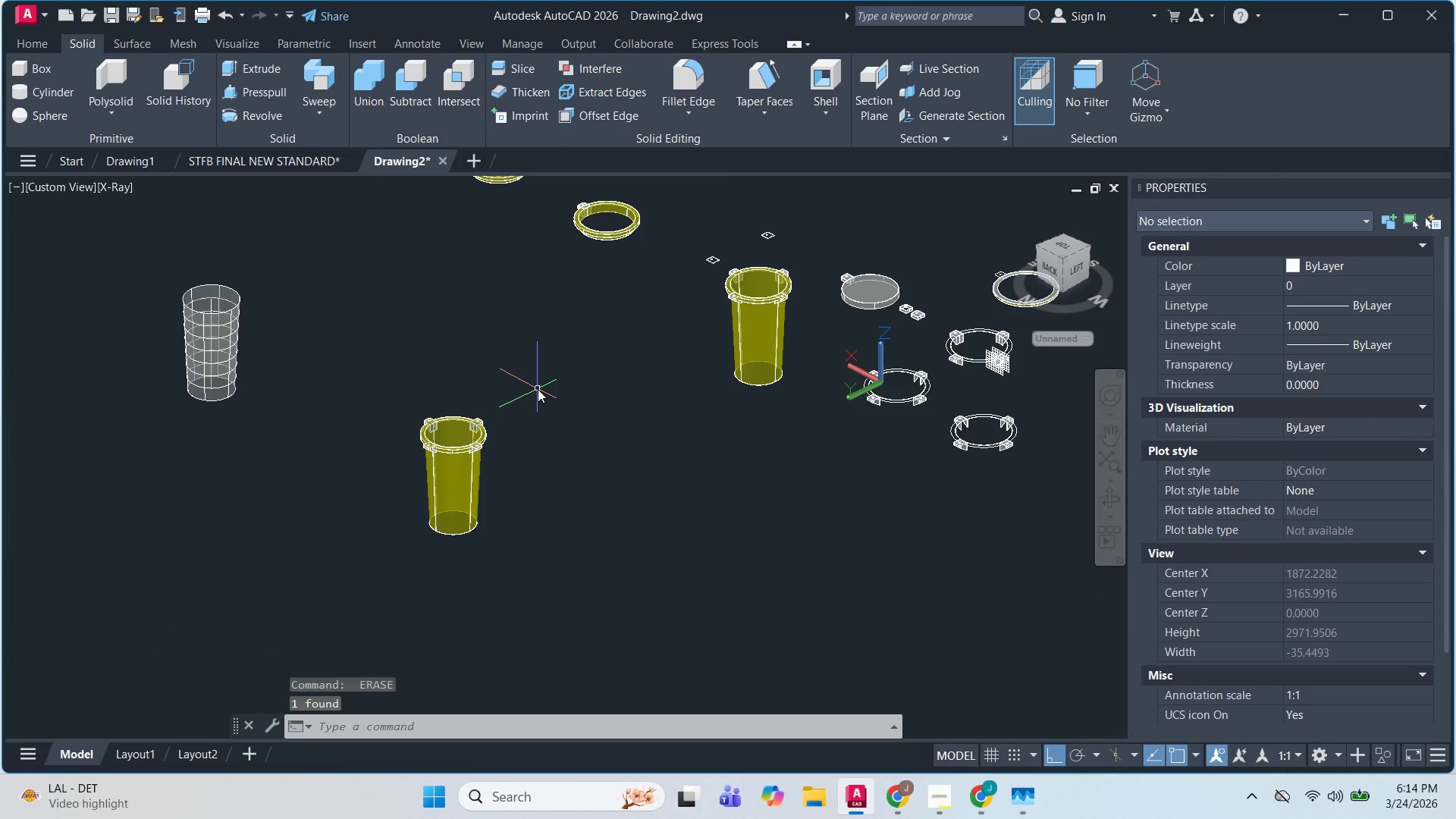 
scroll: coordinate [532, 390], scroll_direction: down, amount: 1.0
 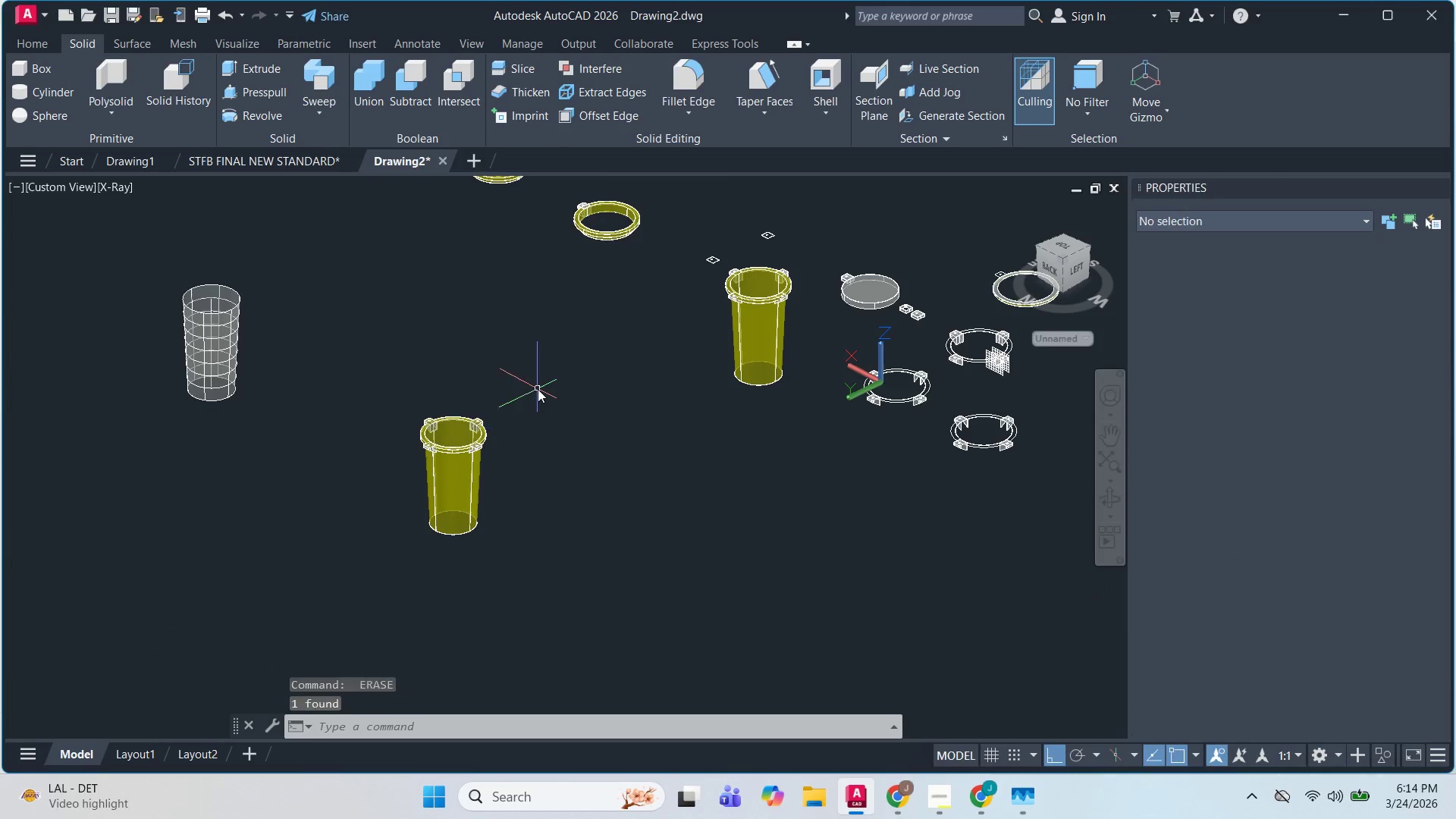 
key(Escape)
 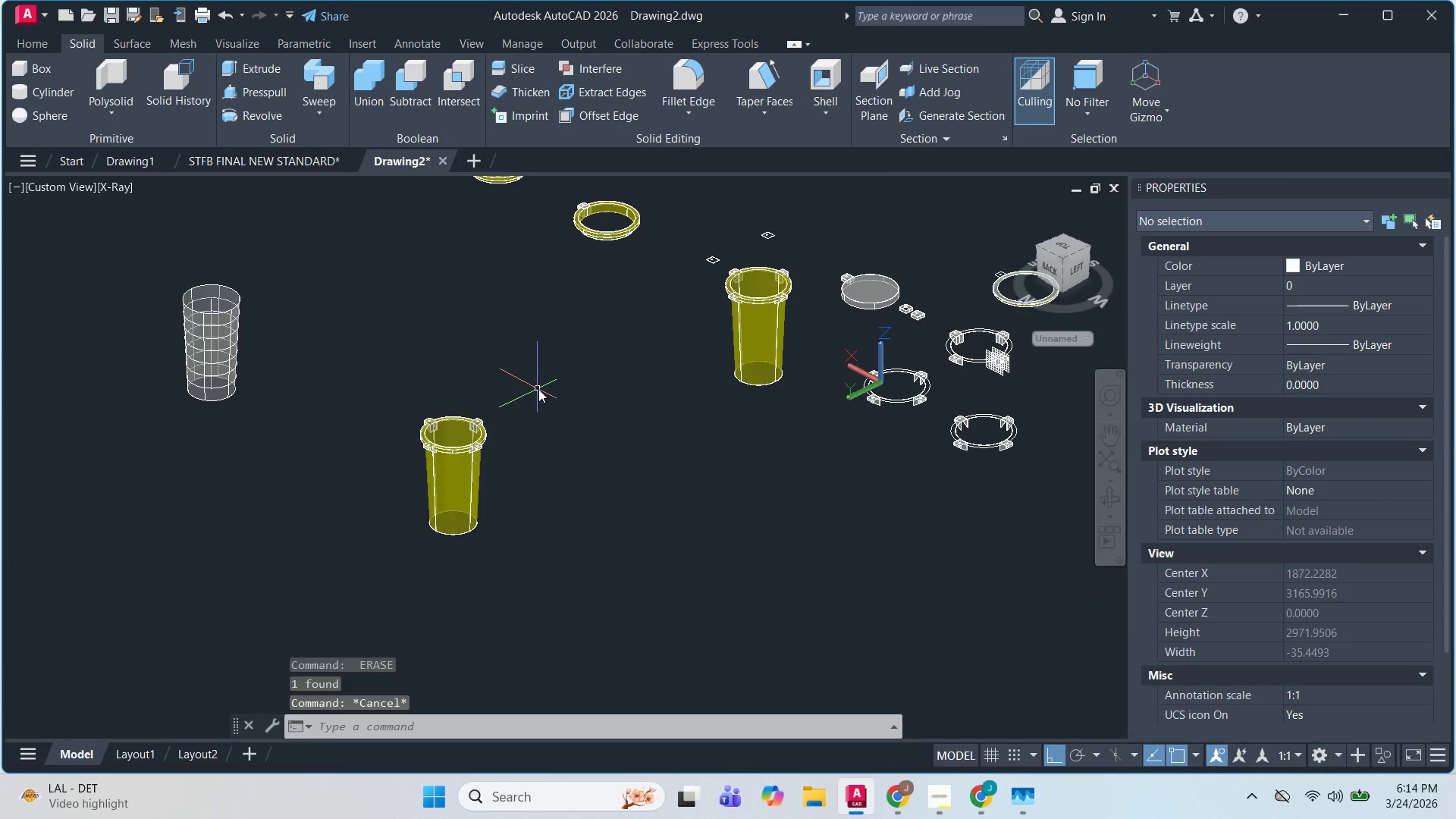 
key(Escape)
 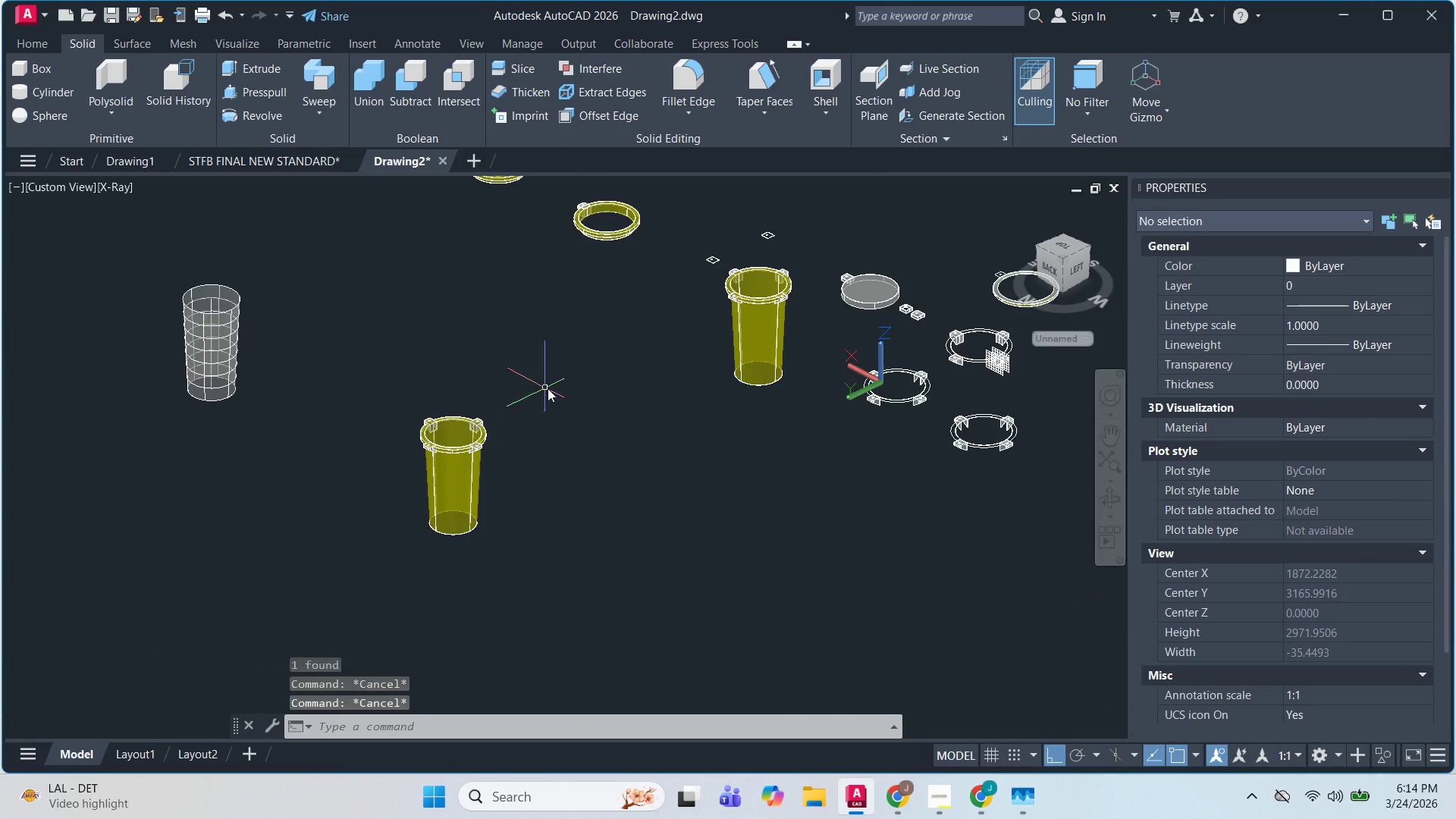 
double_click([359, 328])
 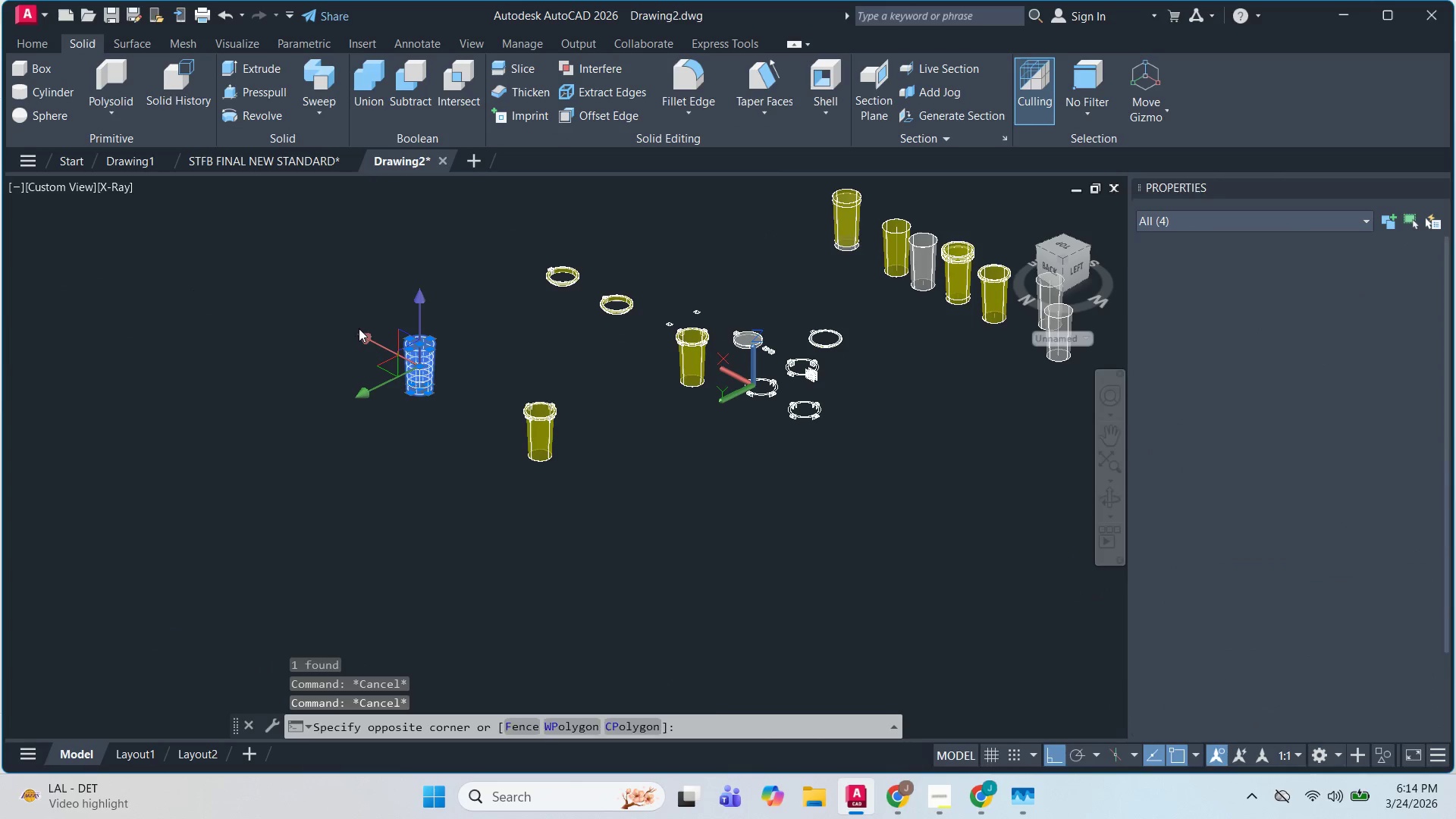 
scroll: coordinate [510, 388], scroll_direction: down, amount: 1.0
 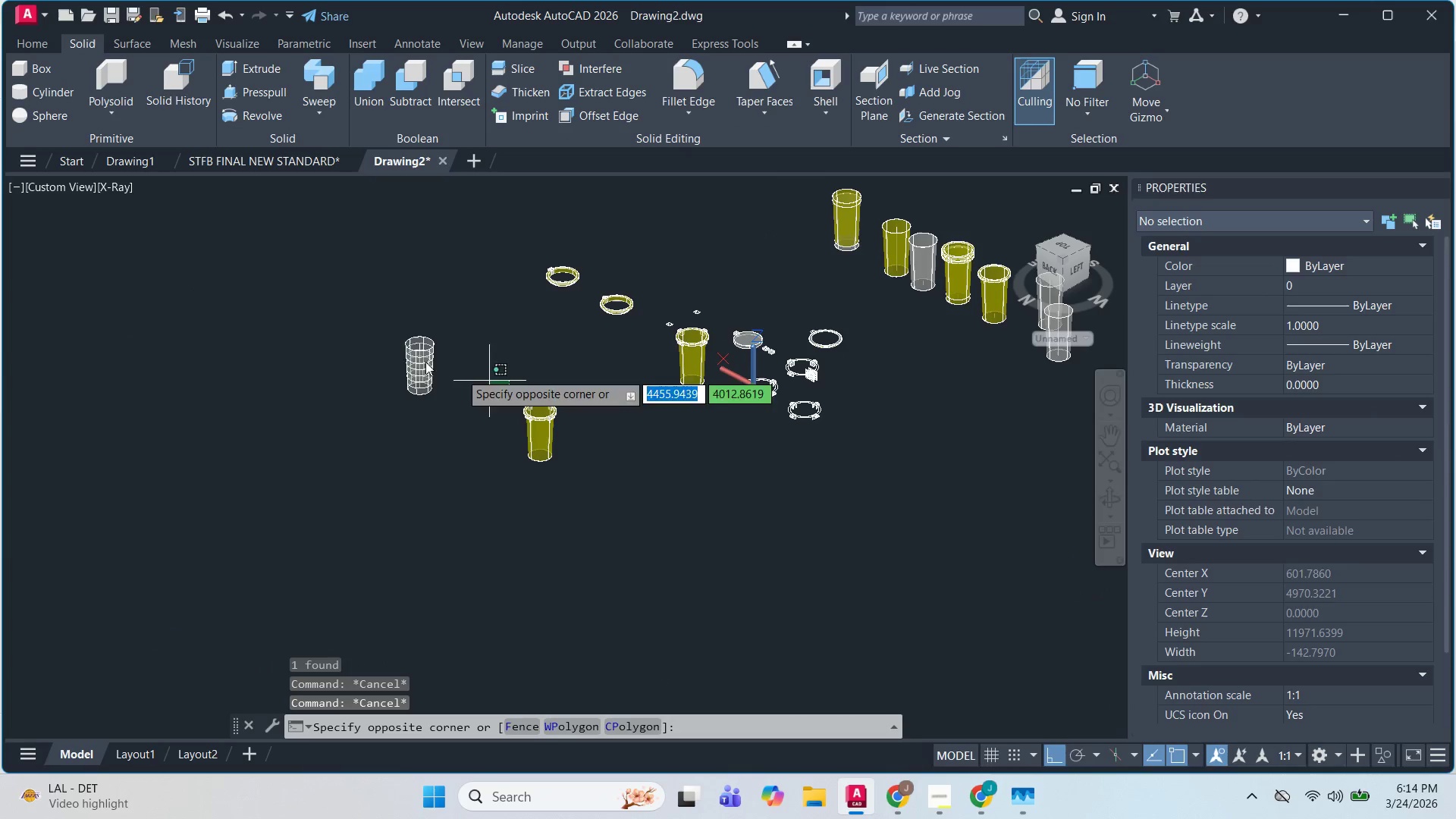 
key(E)
 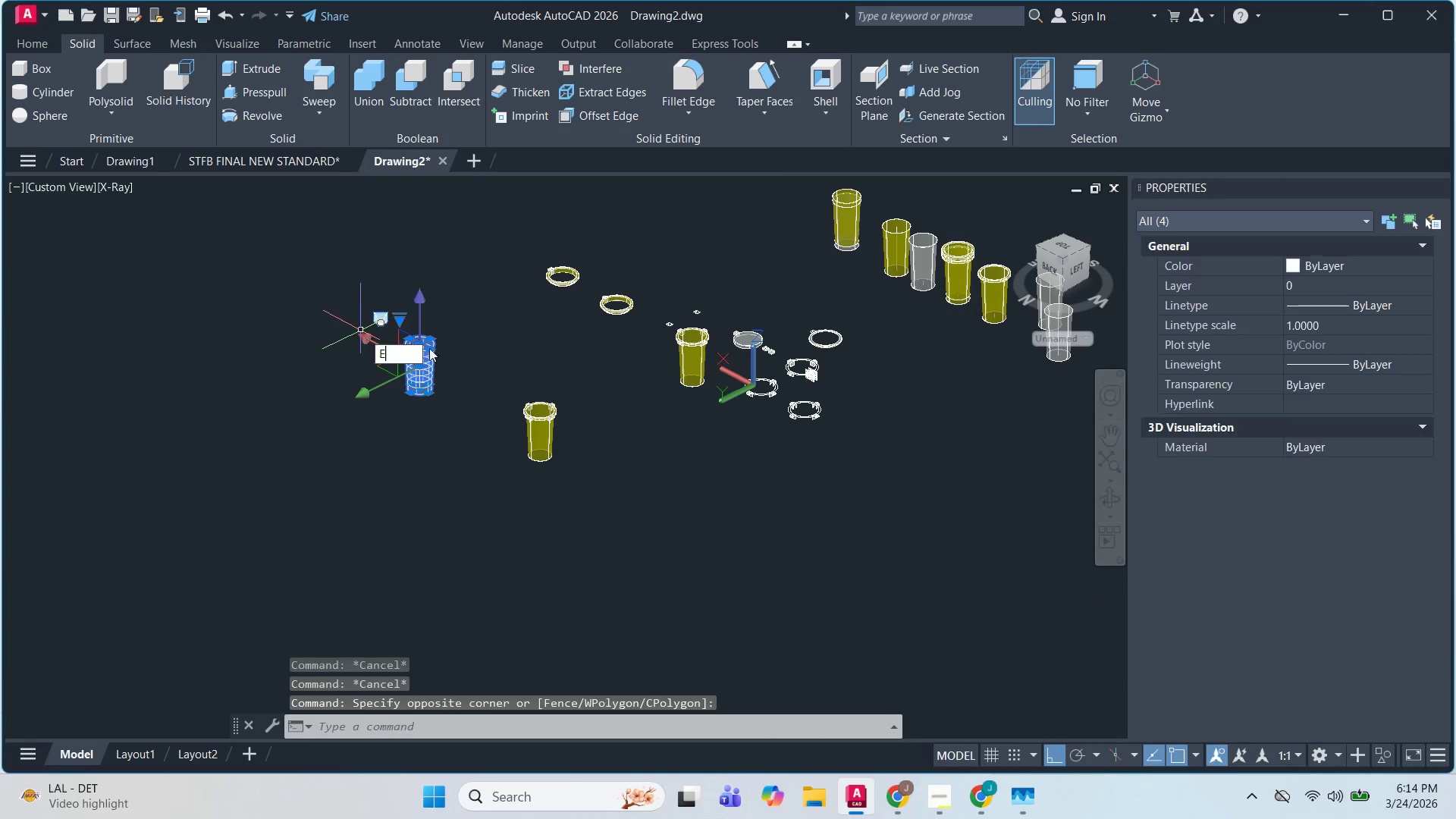 
key(Space)
 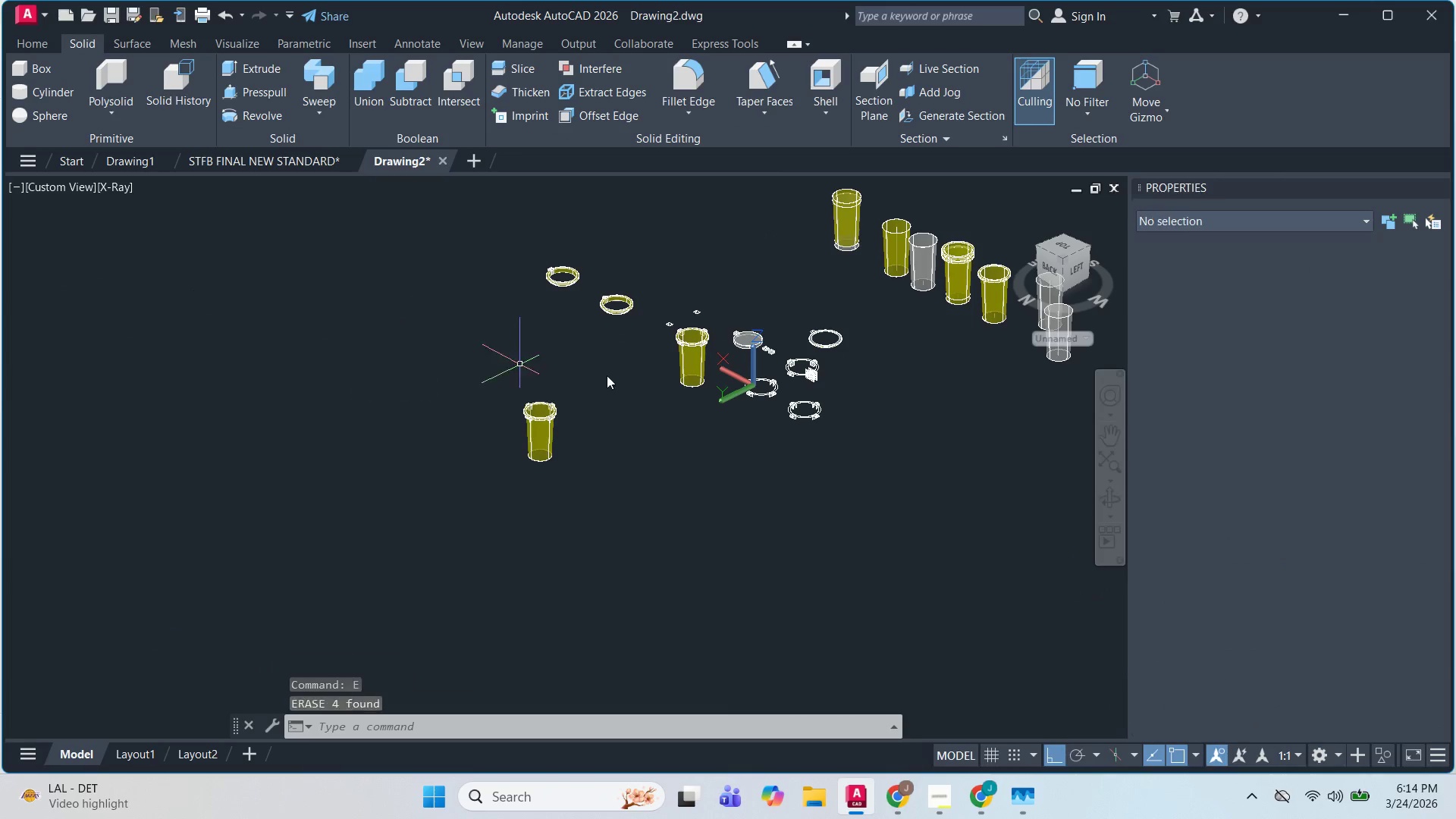 
key(Escape)
 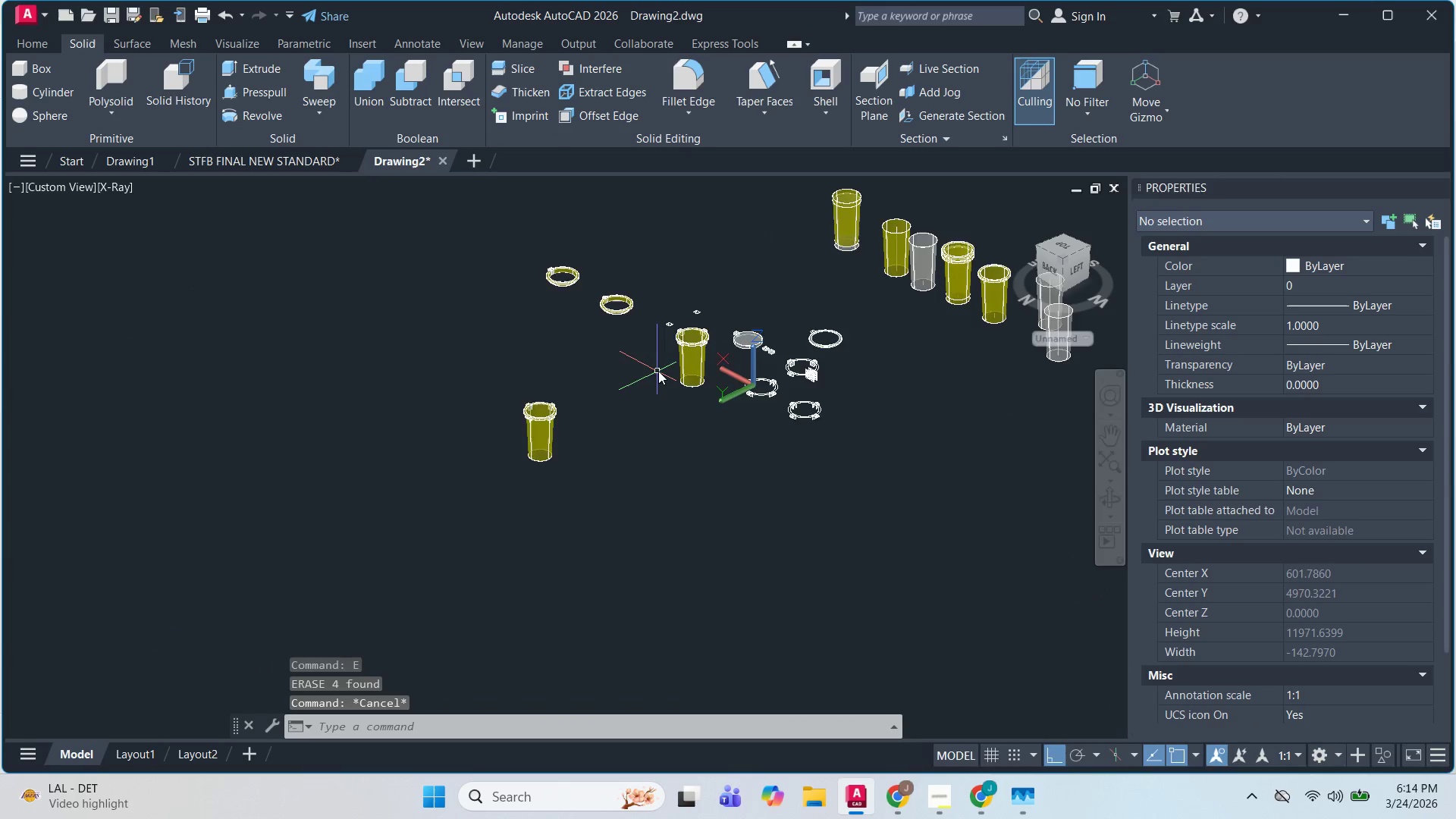 
key(Escape)
 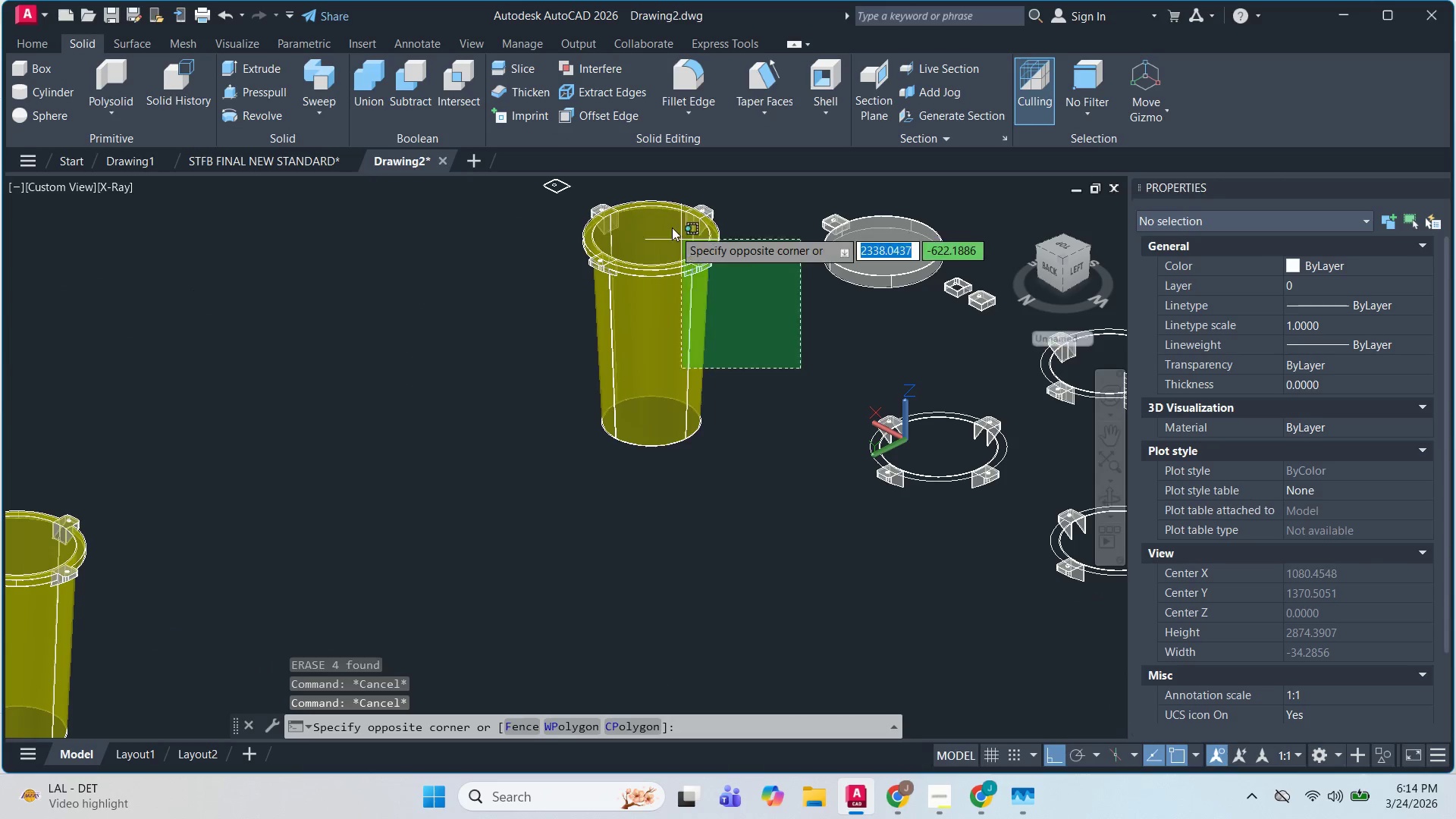 
scroll: coordinate [801, 369], scroll_direction: up, amount: 4.0
 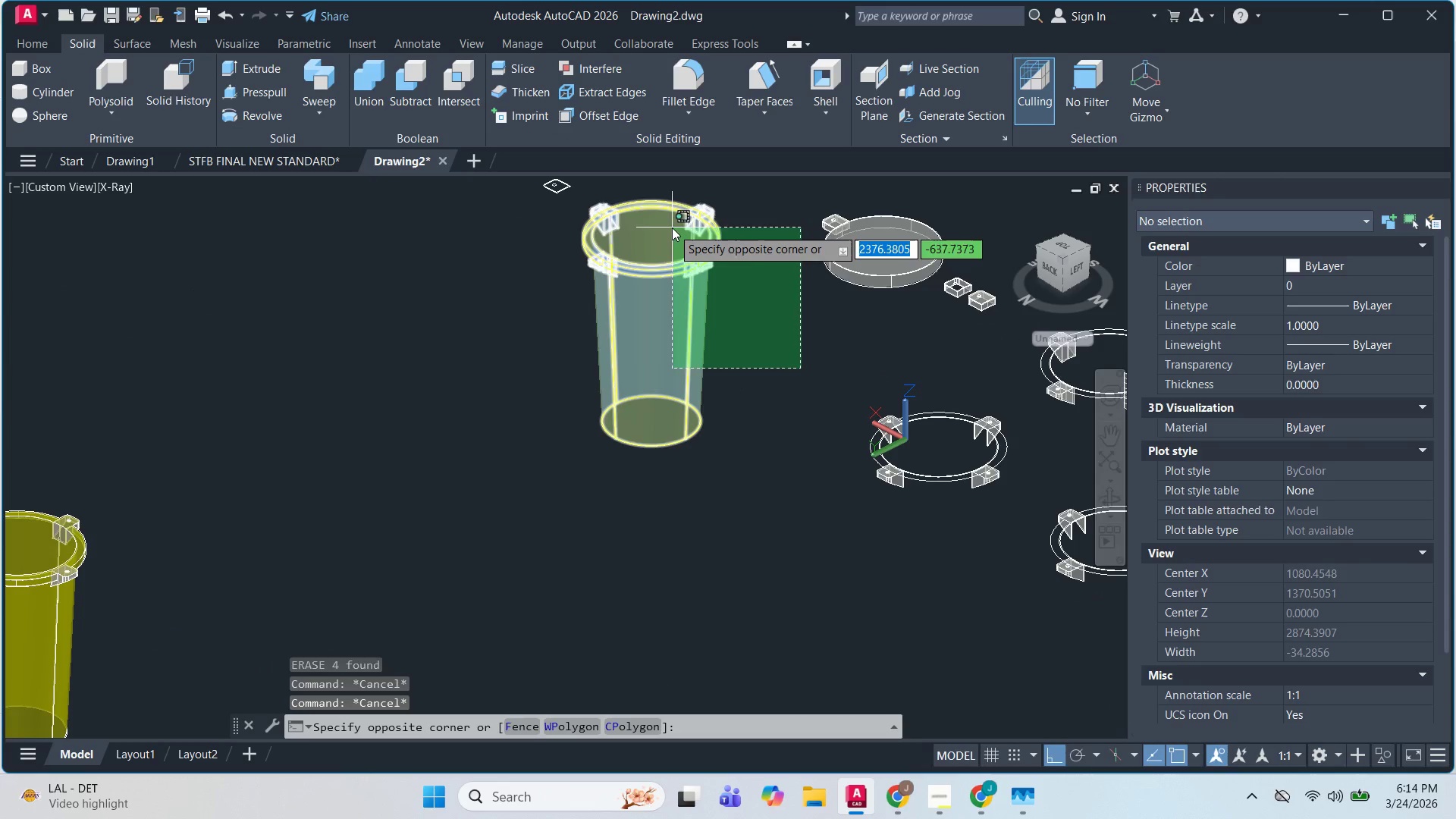 
double_click([667, 221])
 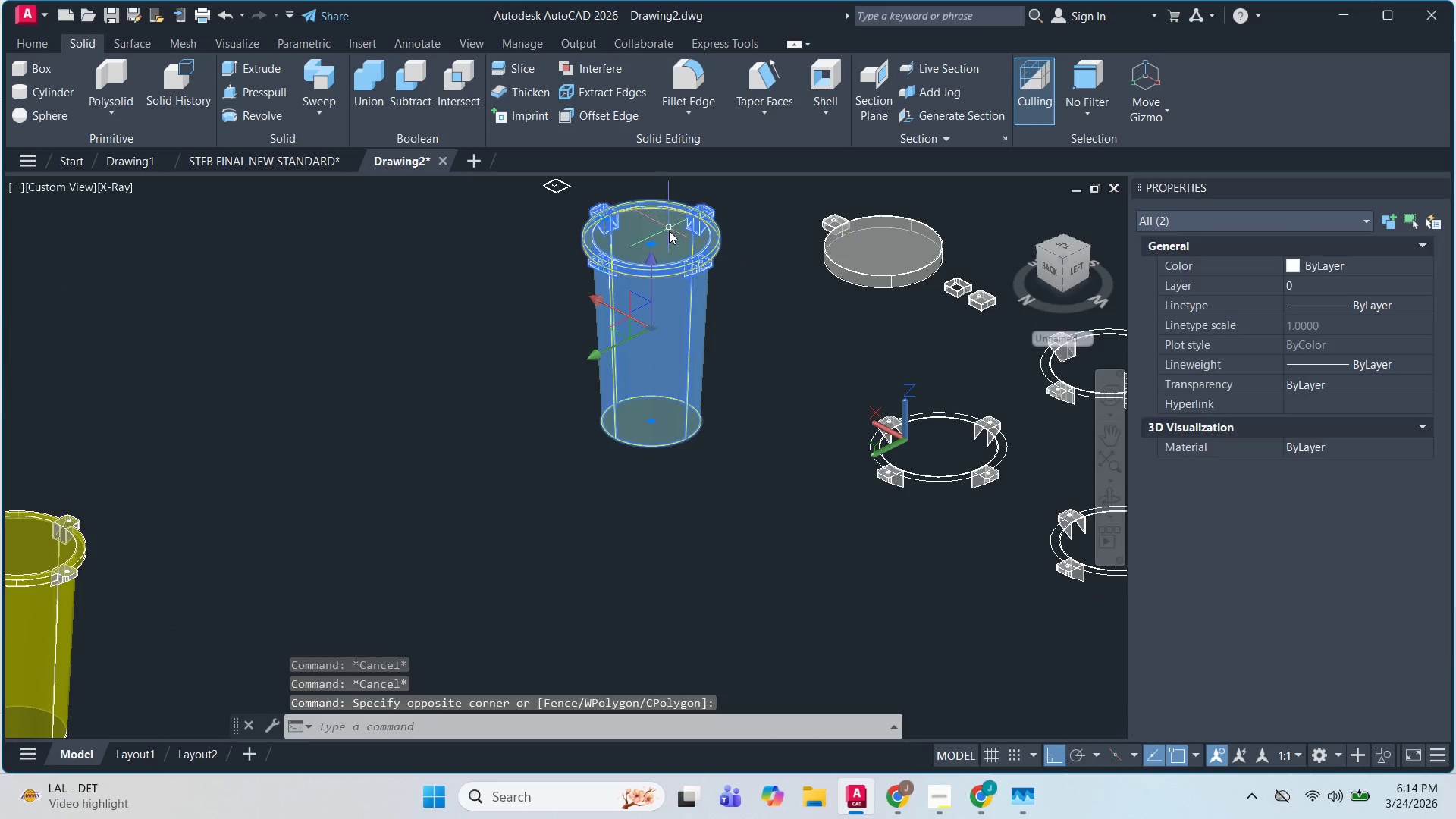 
scroll: coordinate [675, 239], scroll_direction: down, amount: 4.0
 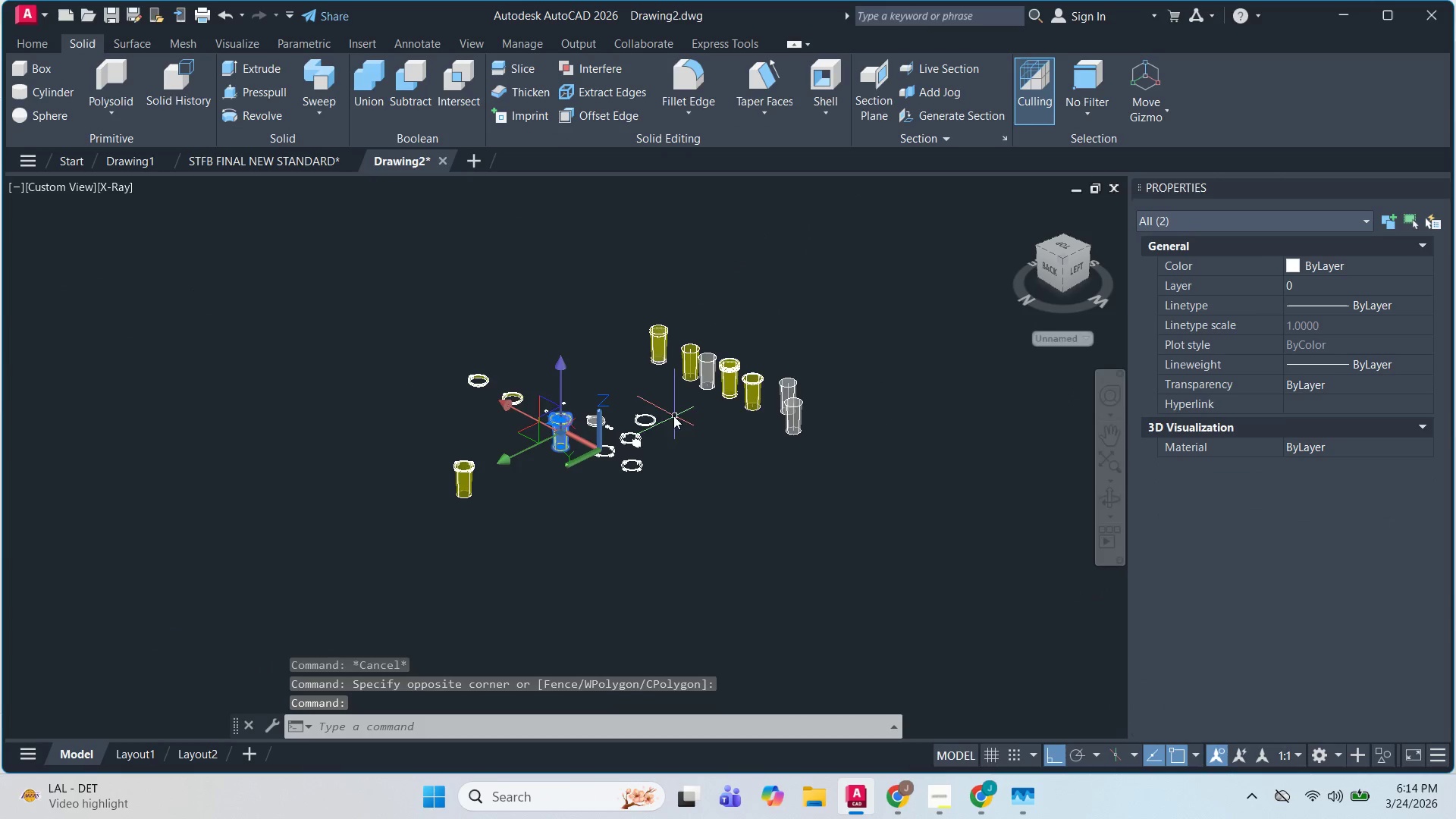 
scroll: coordinate [743, 563], scroll_direction: up, amount: 10.0
 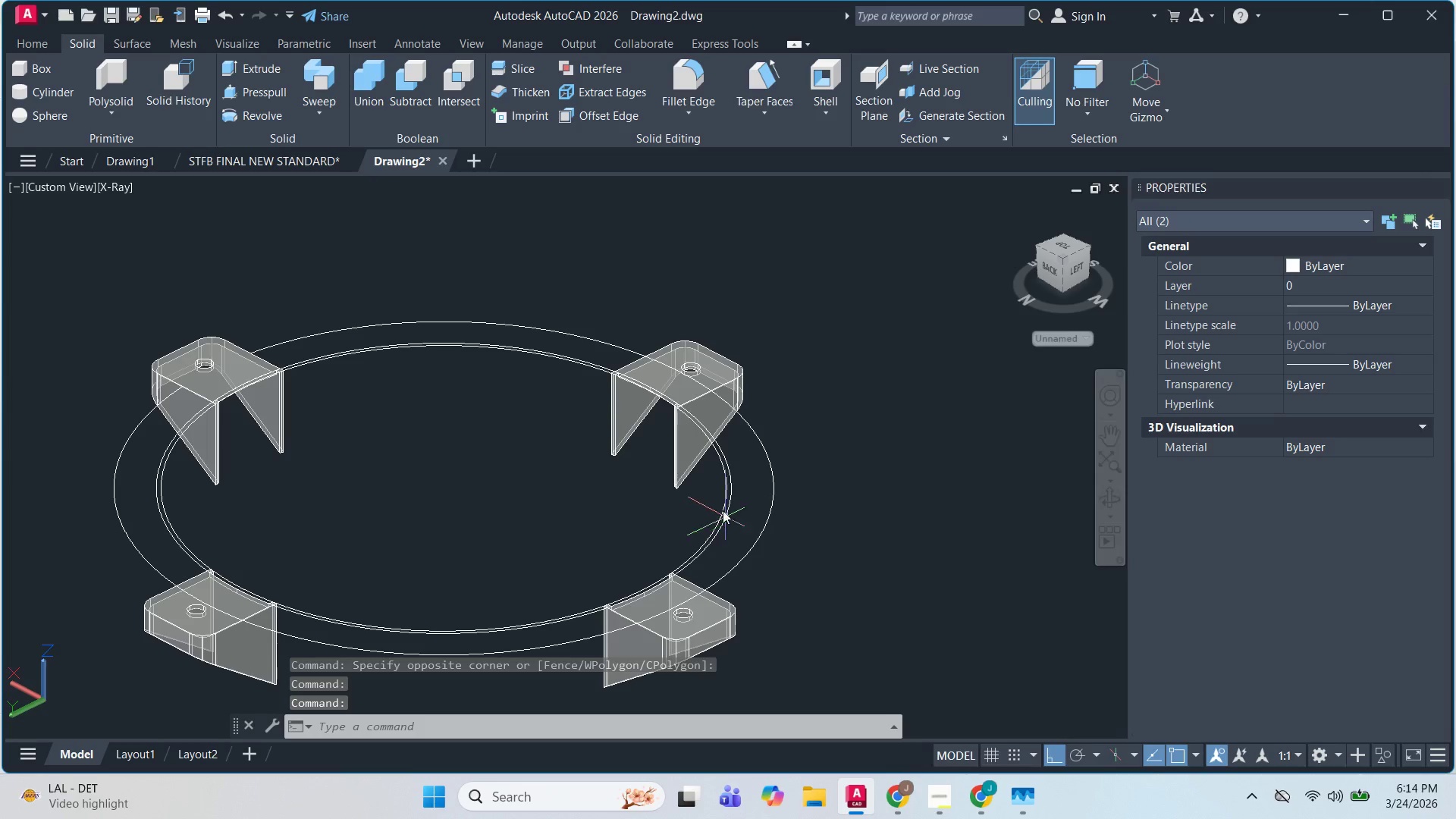 
key(Escape)
 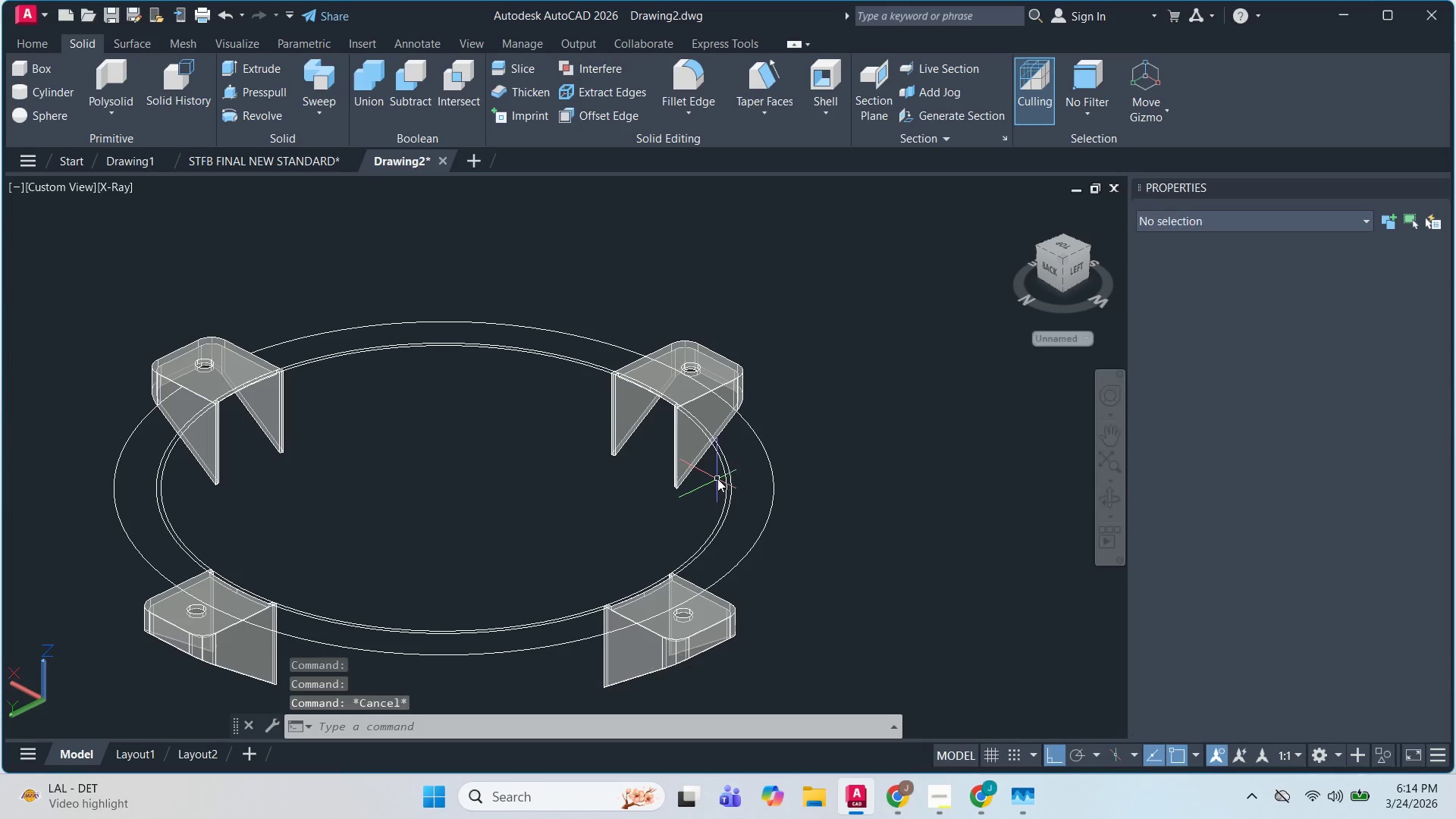 
key(Escape)
 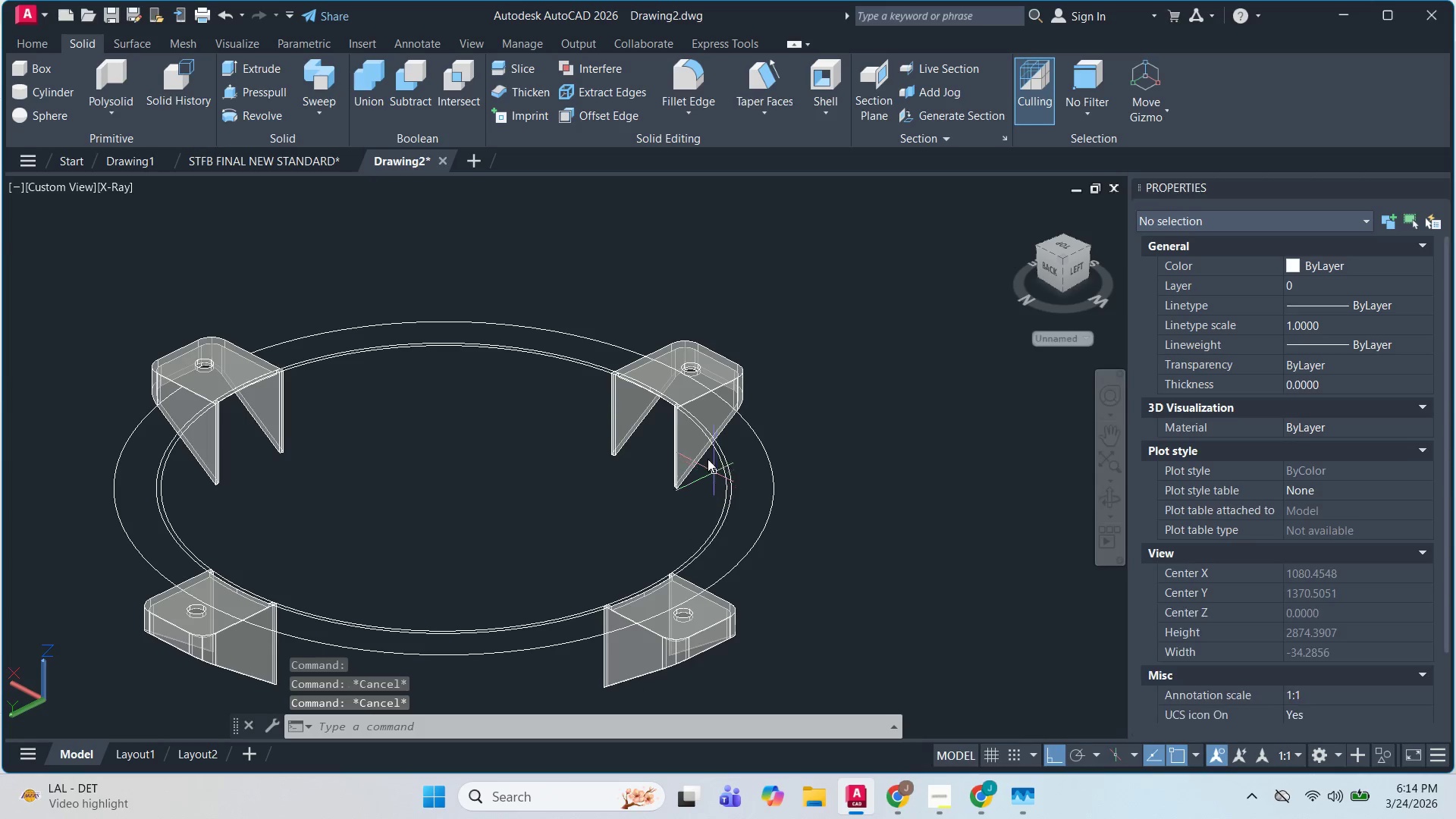 
hold_key(key=ShiftLeft, duration=0.42)
 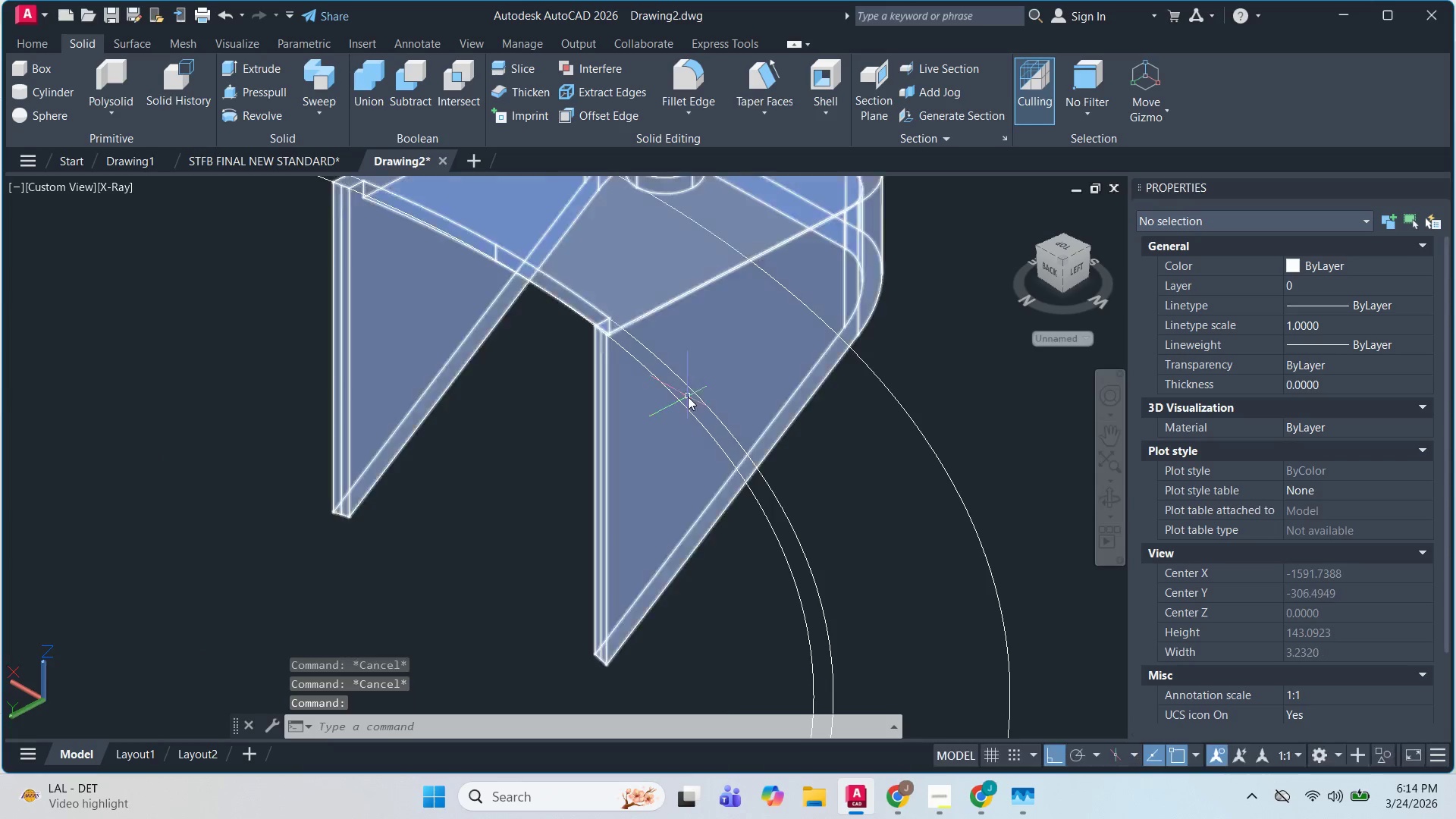 
scroll: coordinate [686, 391], scroll_direction: up, amount: 4.0
 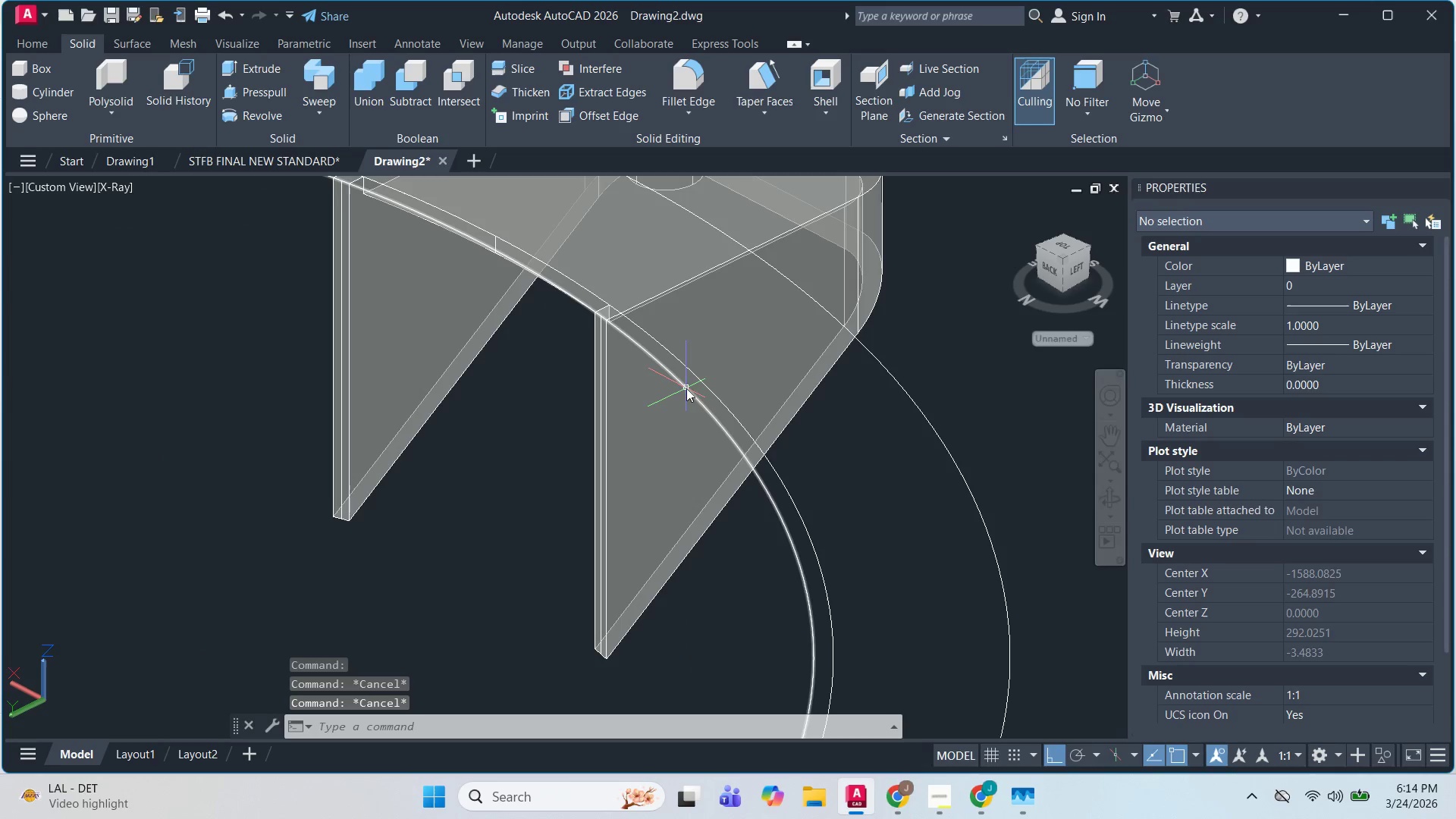 
scroll: coordinate [682, 396], scroll_direction: down, amount: 10.0
 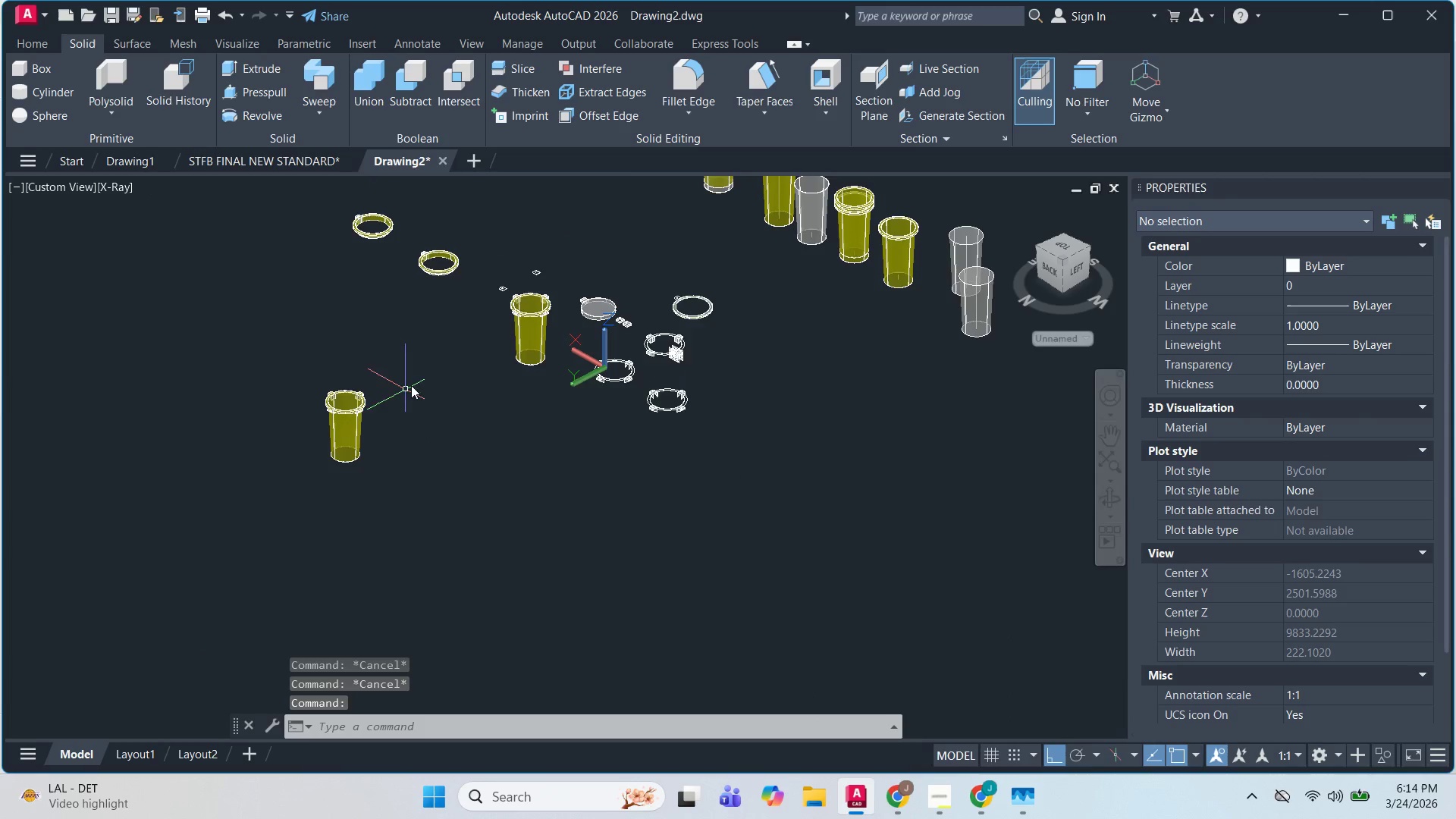 
key(Escape)
 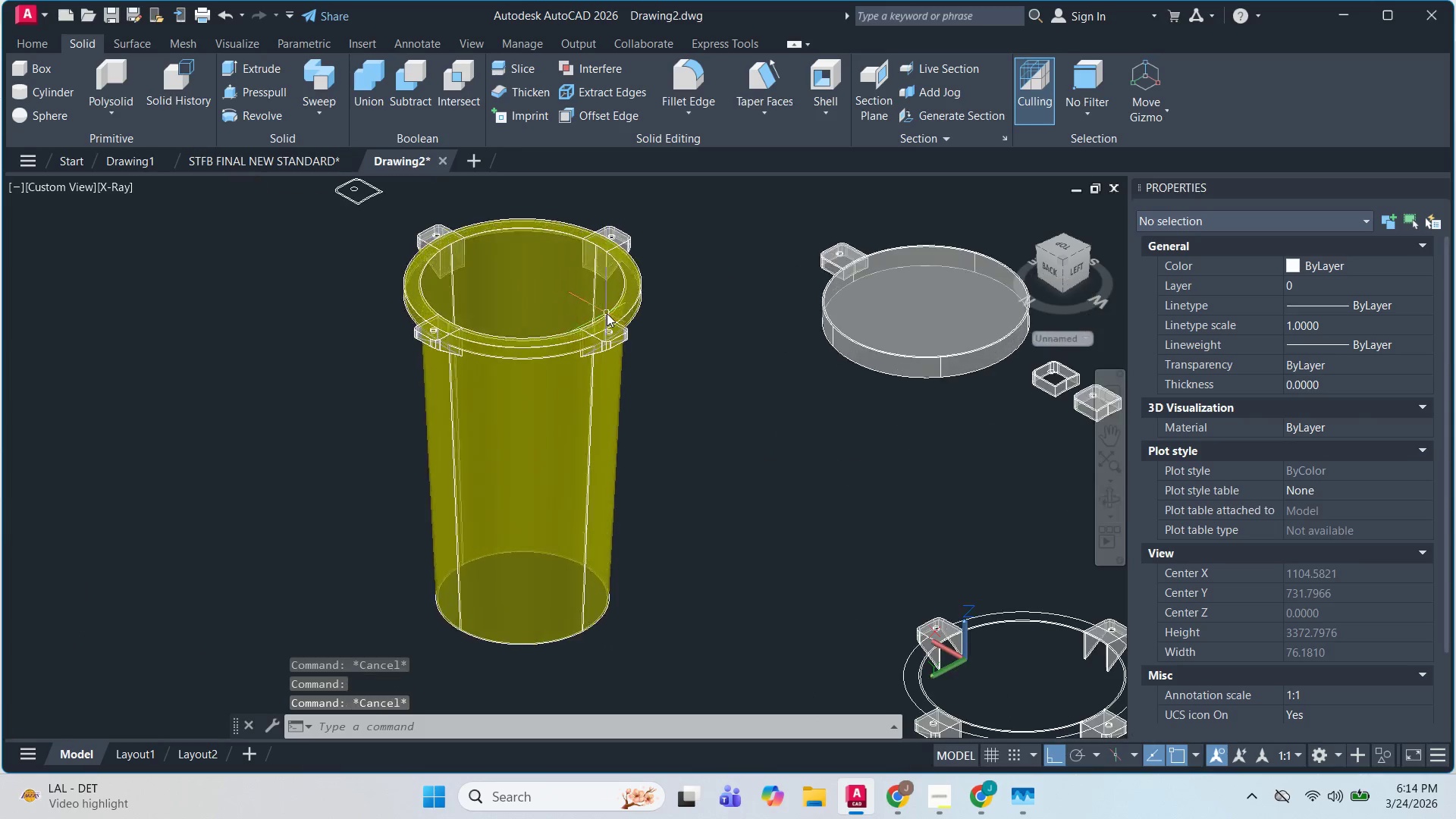 
left_click([607, 313])
 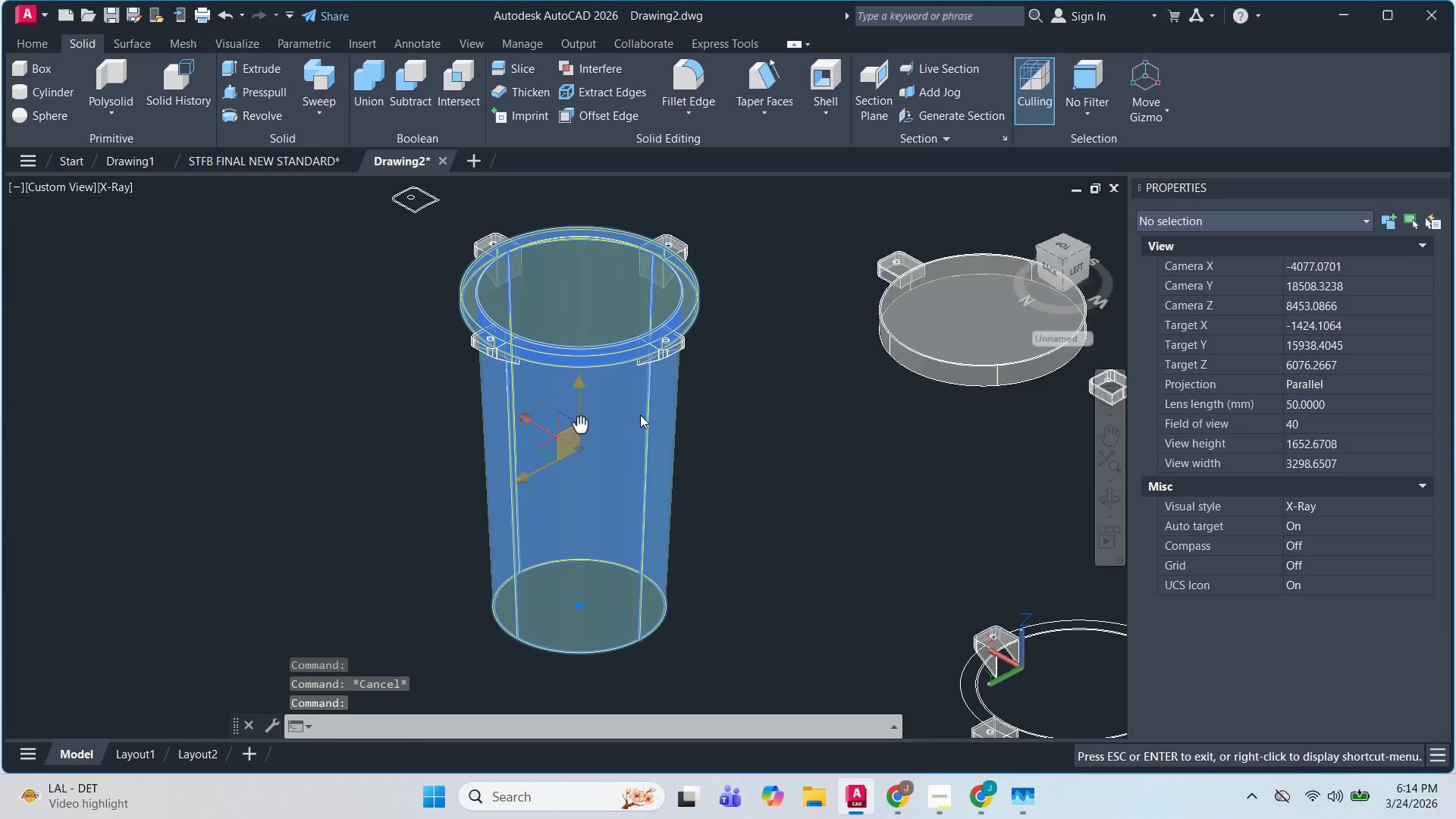 
scroll: coordinate [606, 313], scroll_direction: up, amount: 5.0
 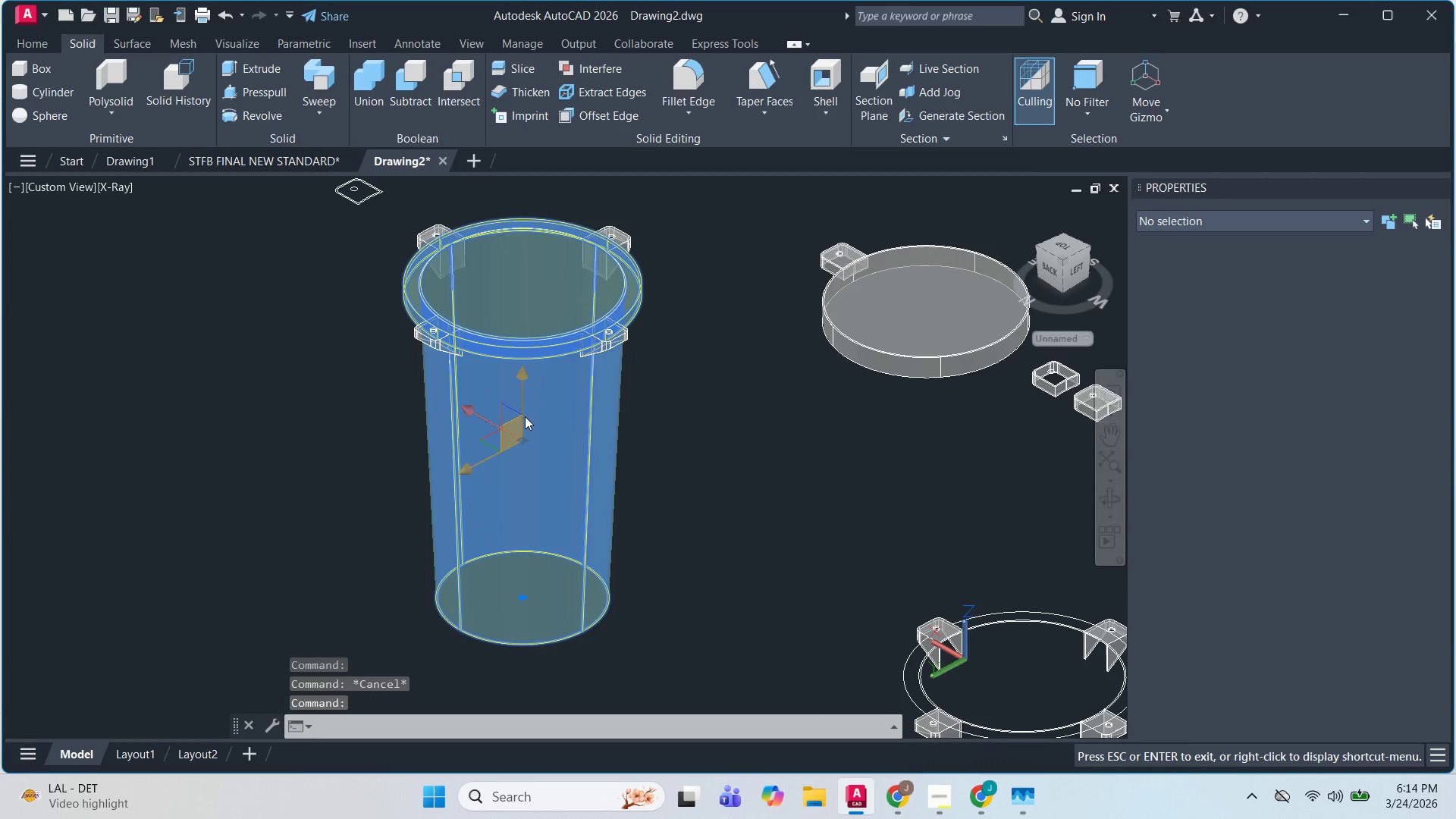 
key(V)
 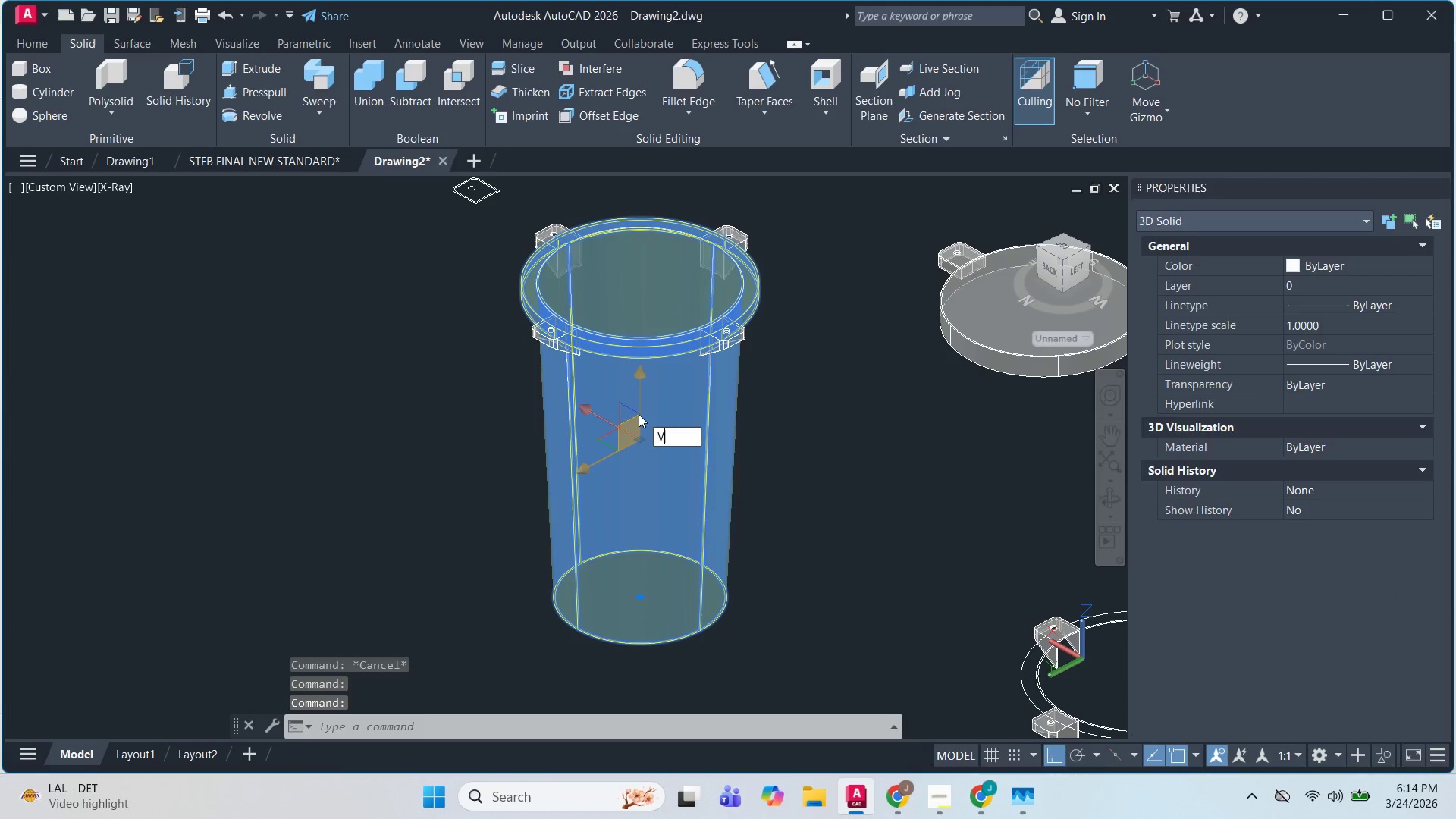 
key(Escape)
 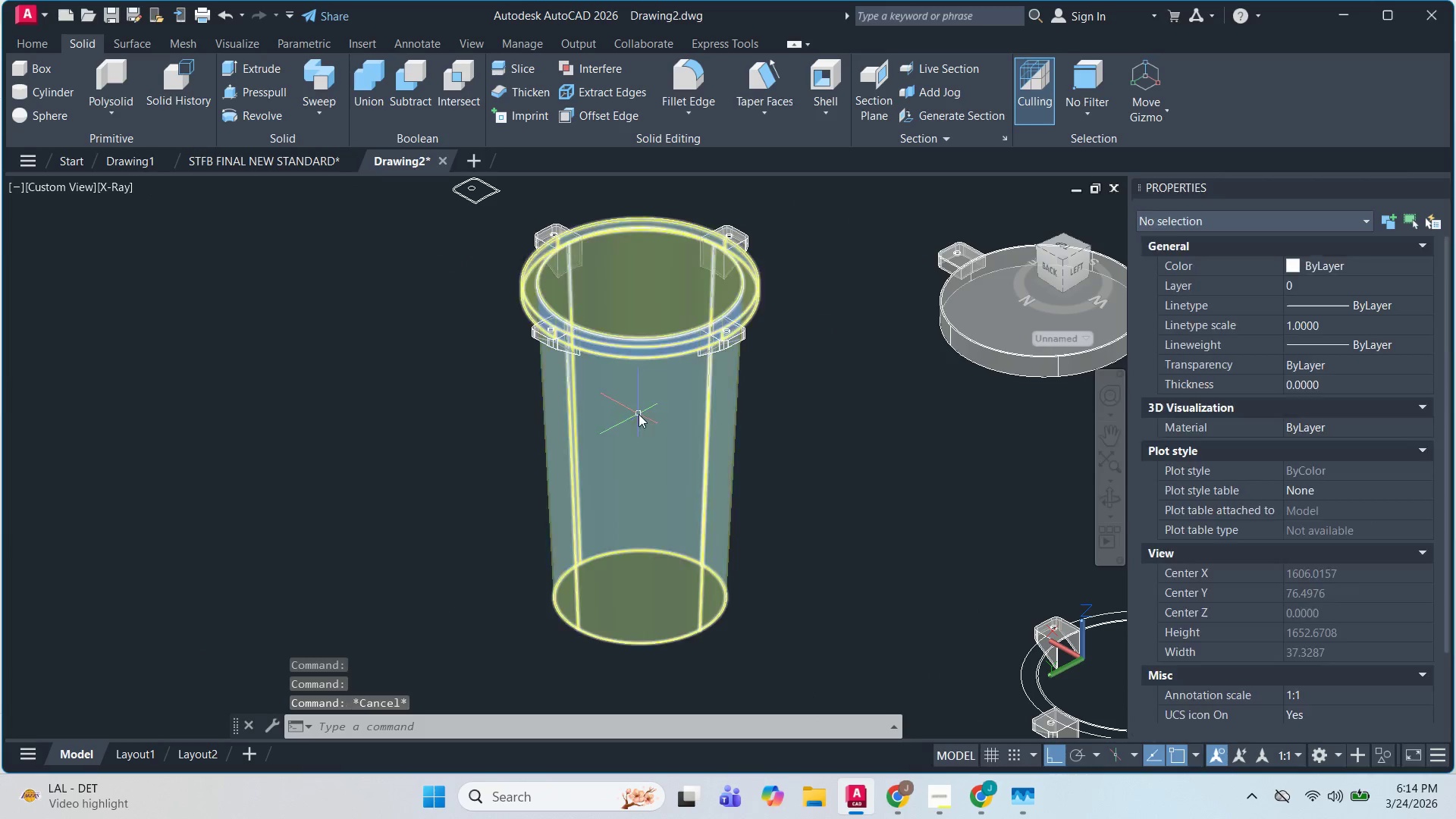 
left_click([639, 414])
 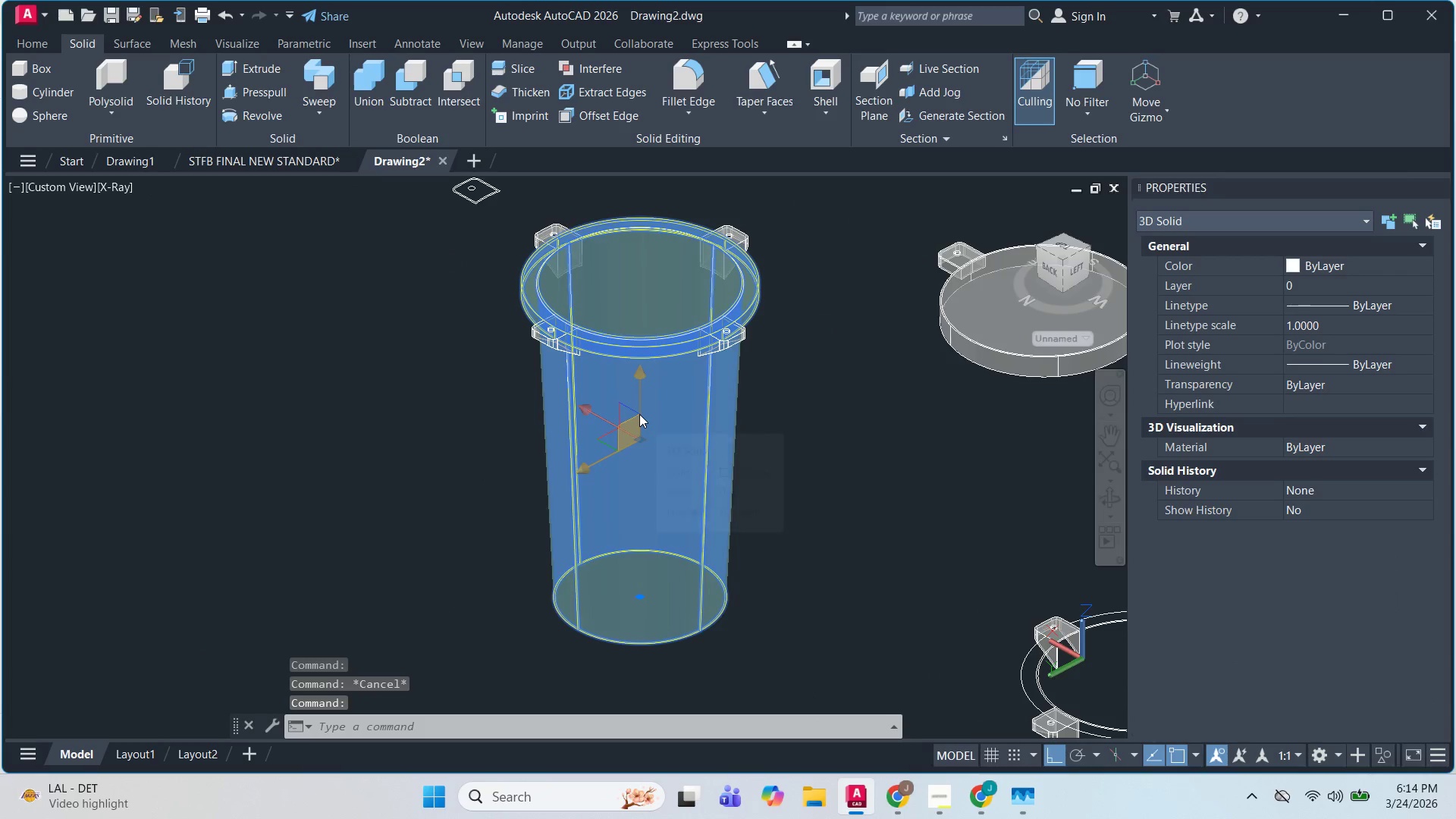 
scroll: coordinate [425, 410], scroll_direction: down, amount: 4.0
 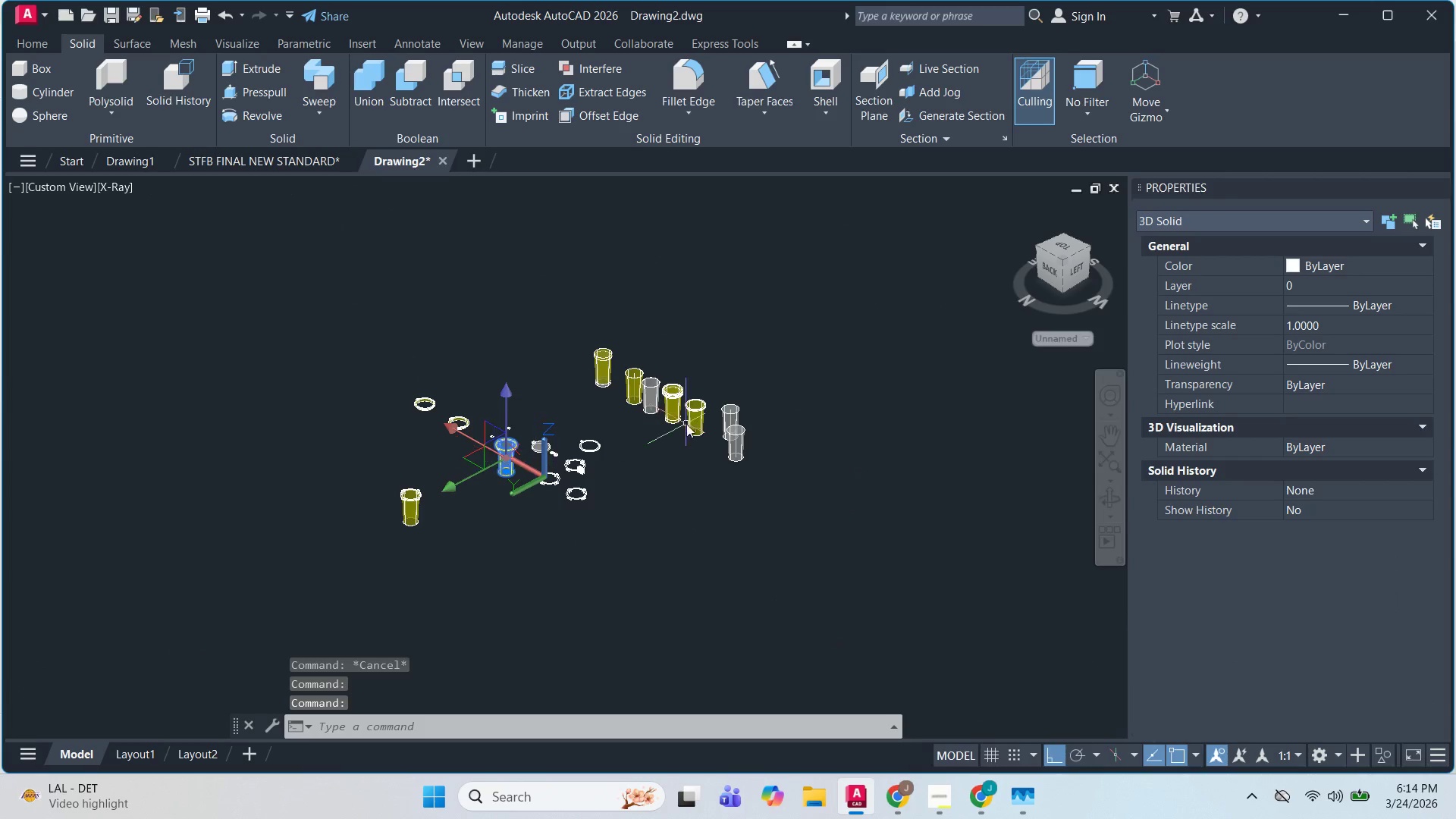 
scroll: coordinate [899, 370], scroll_direction: up, amount: 7.0
 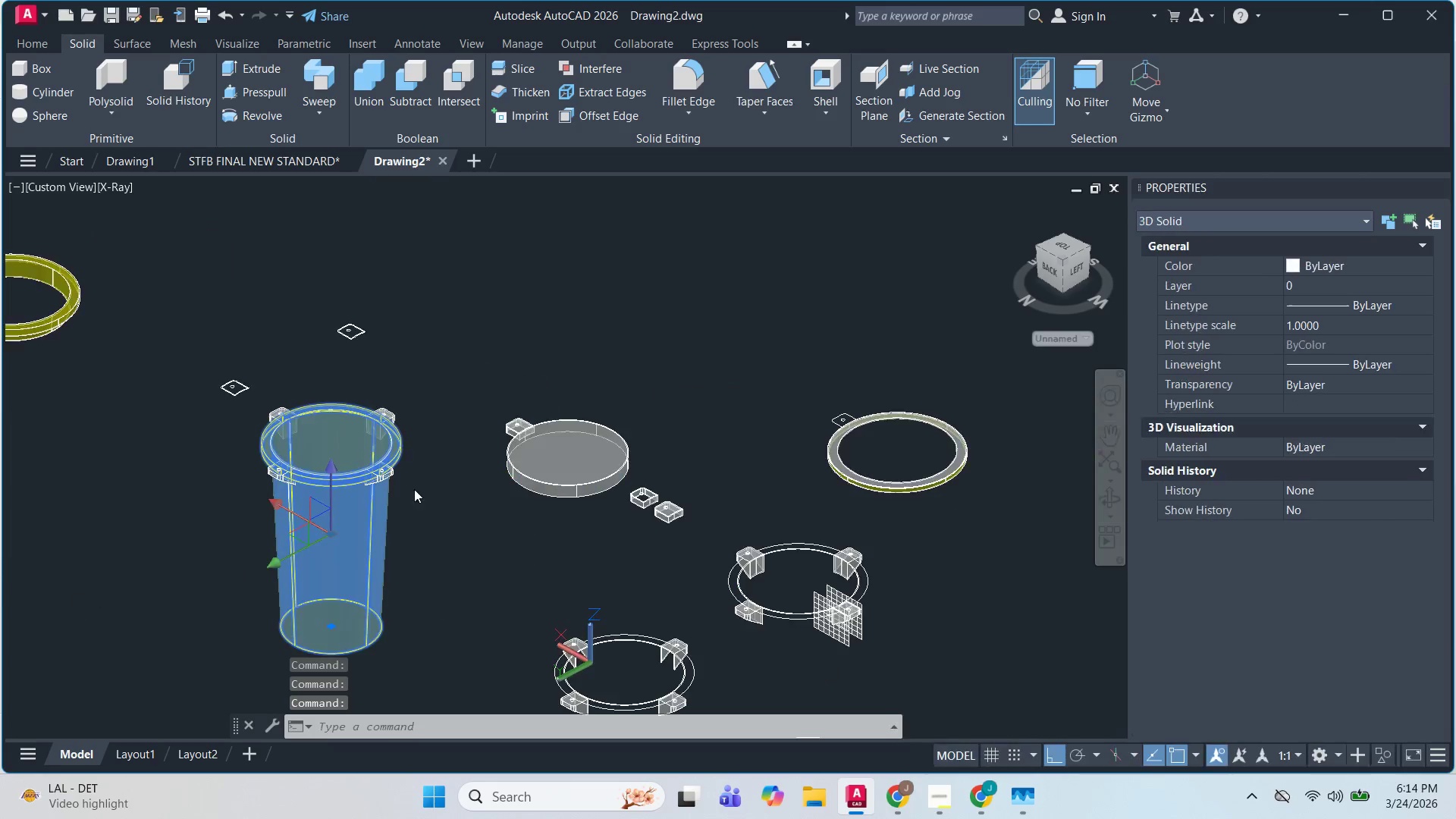 
key(Escape)
 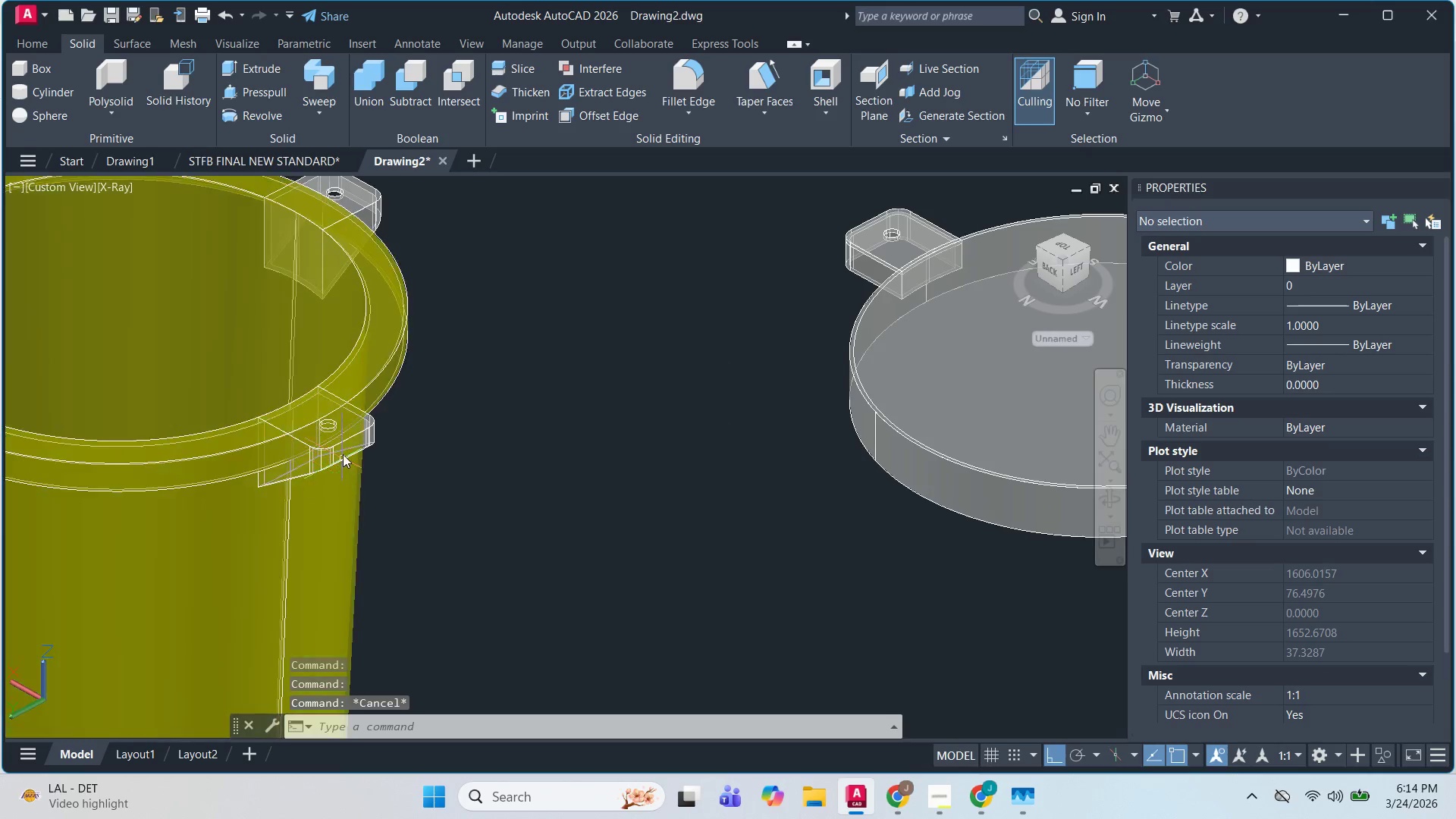 
scroll: coordinate [301, 500], scroll_direction: up, amount: 4.0
 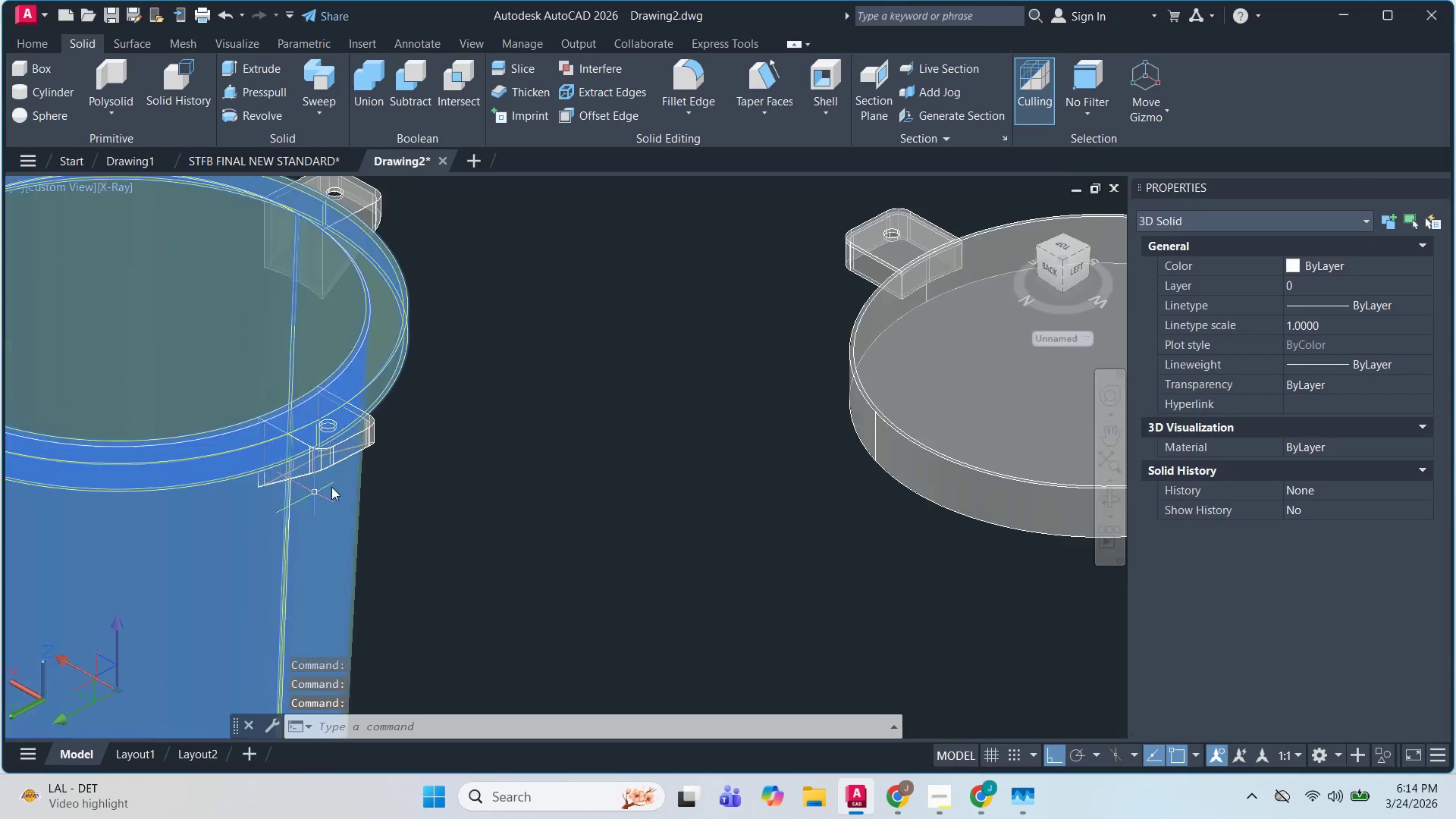 
left_click([343, 448])
 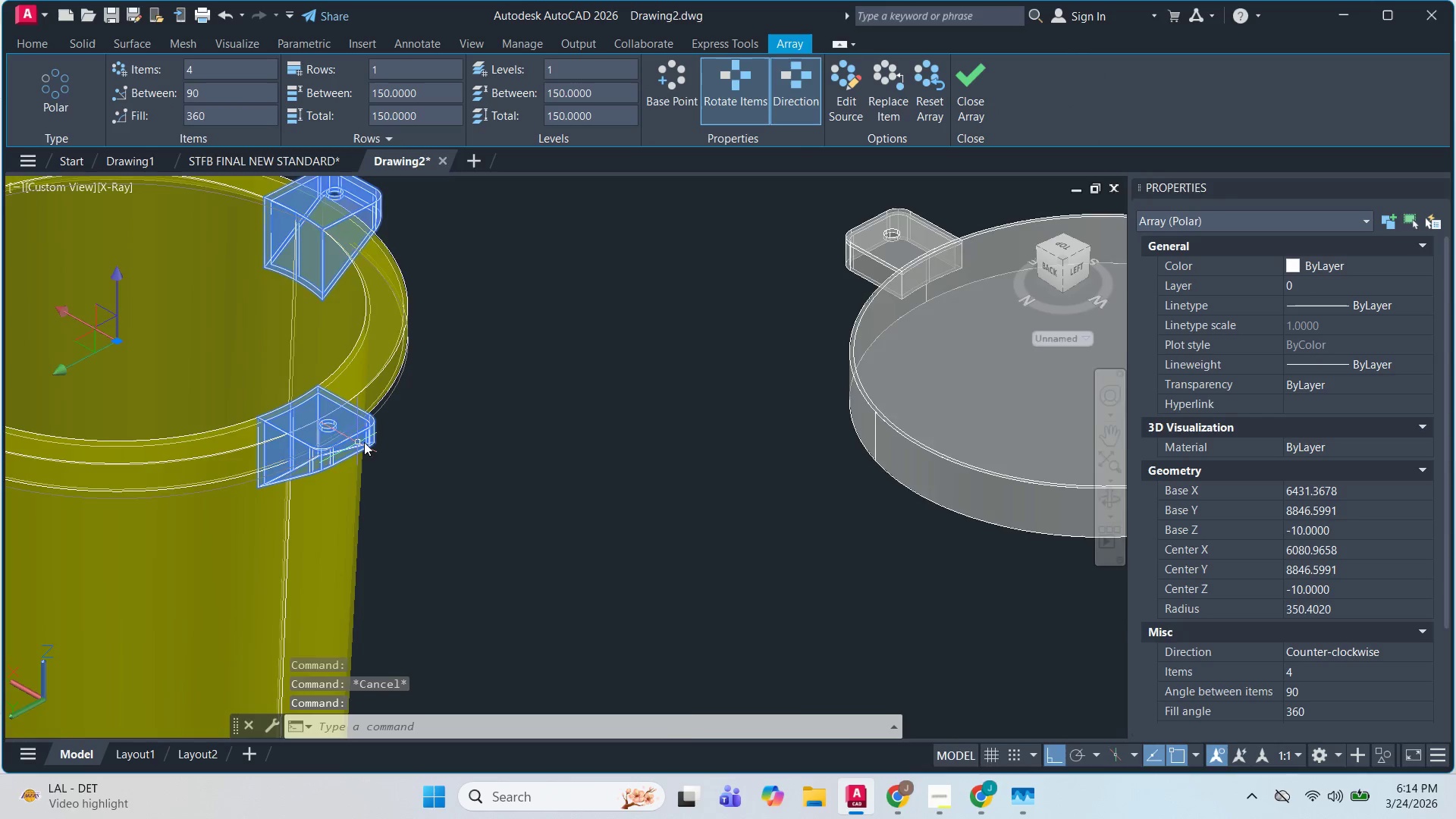 
hold_key(key=Escape, duration=4.78)
 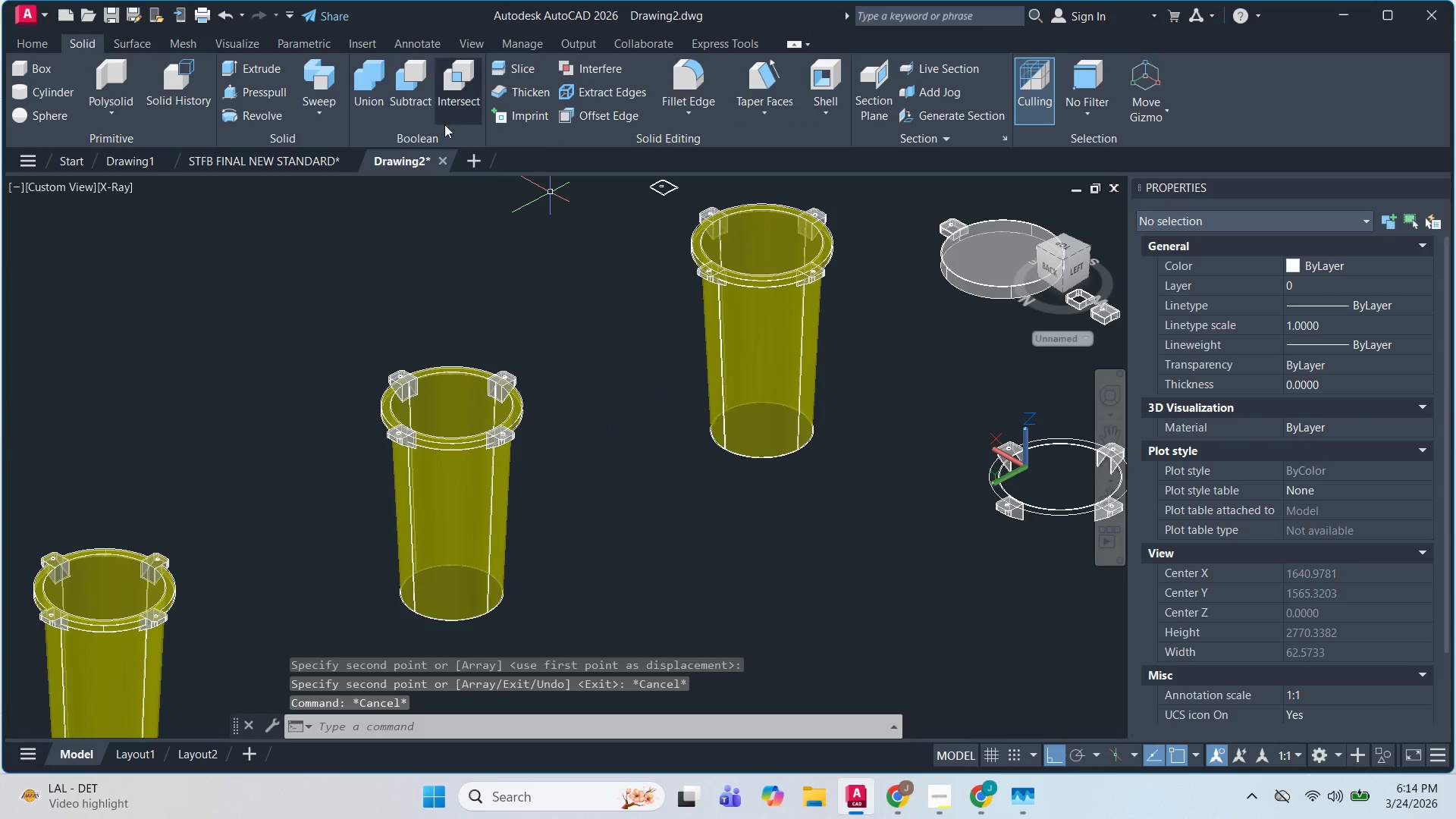 
left_click([336, 482])
 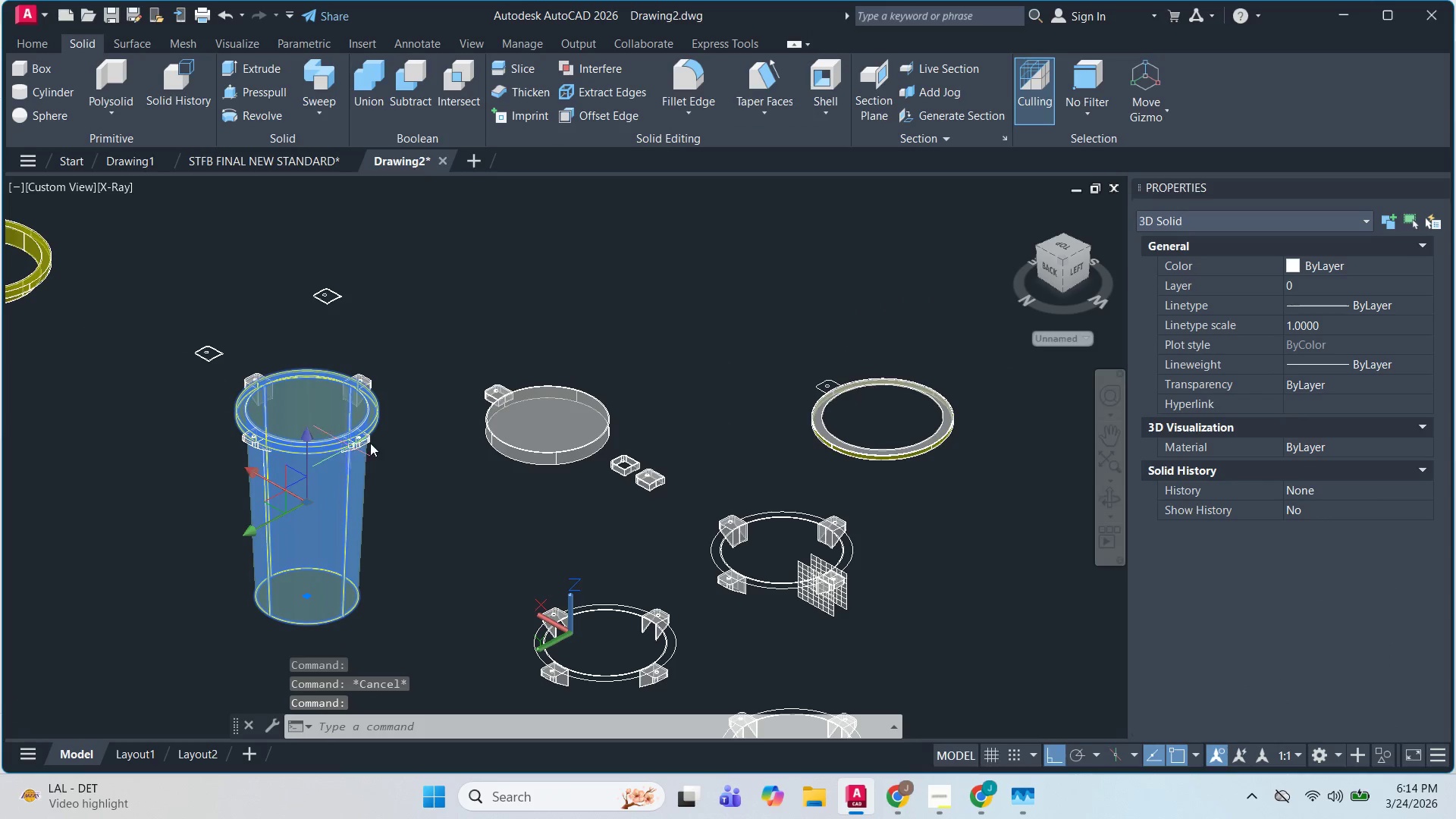 
scroll: coordinate [371, 442], scroll_direction: down, amount: 3.0
 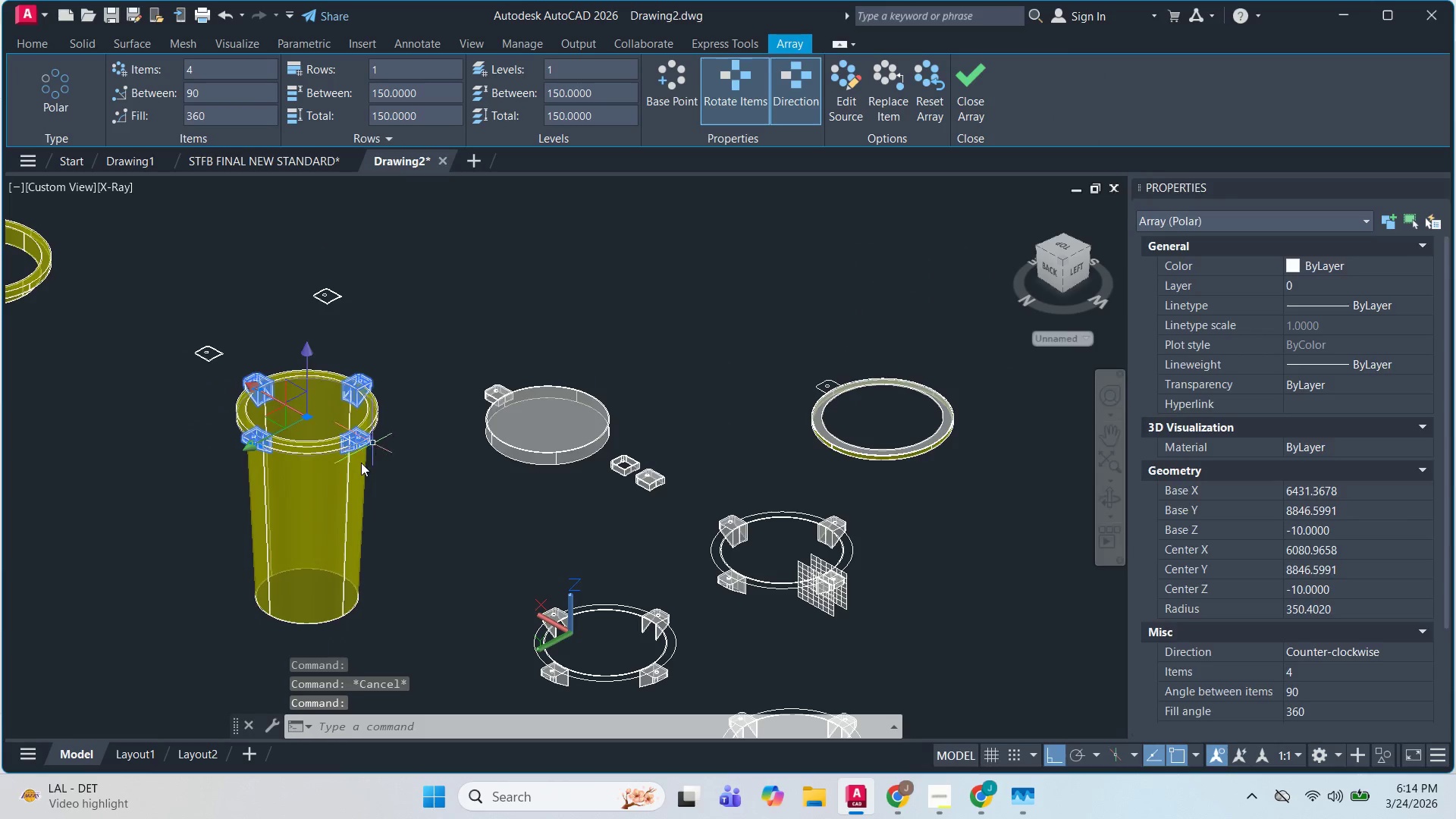 
left_click([374, 443])
 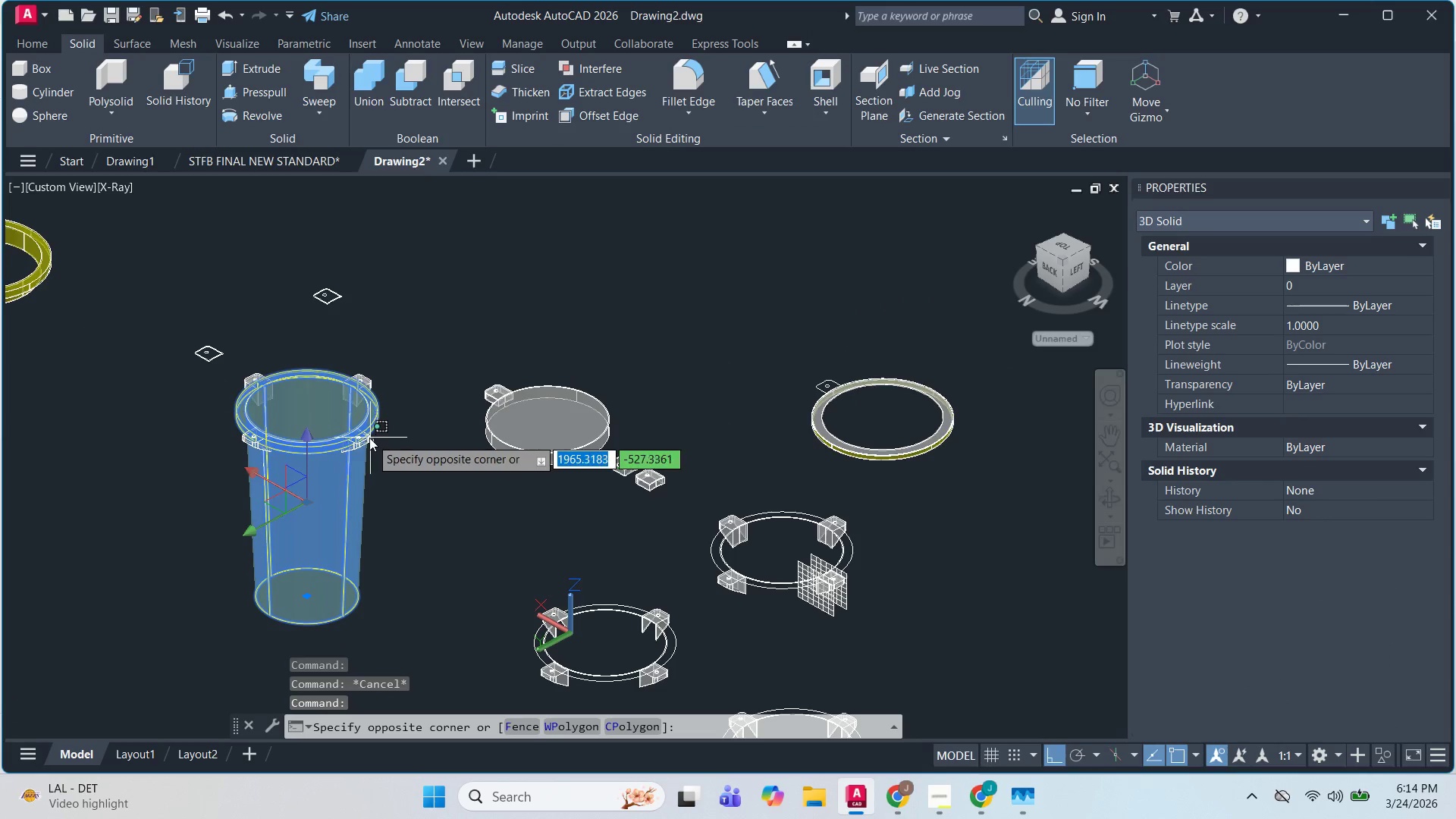 
left_click([365, 437])
 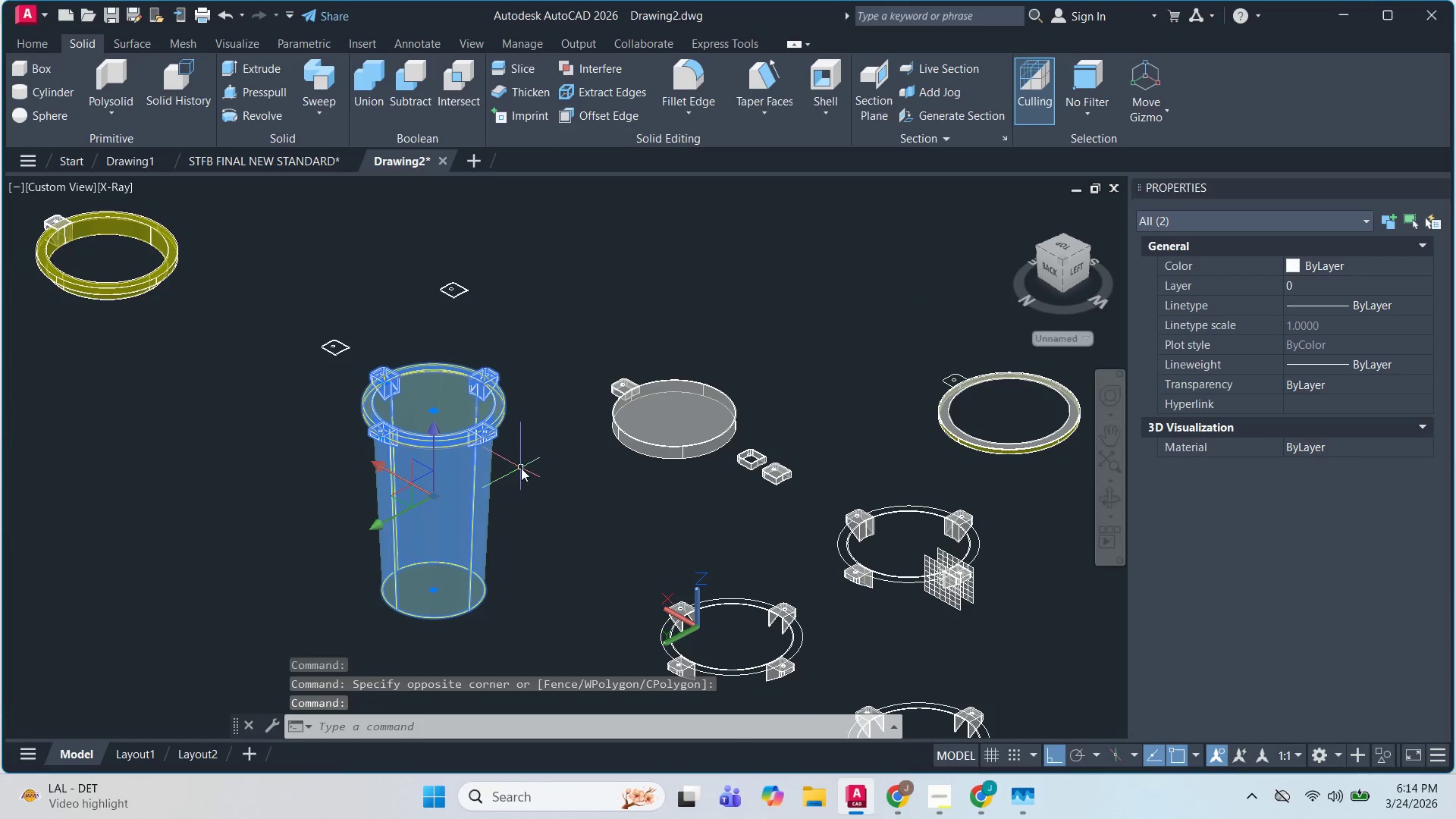 
type(co )
 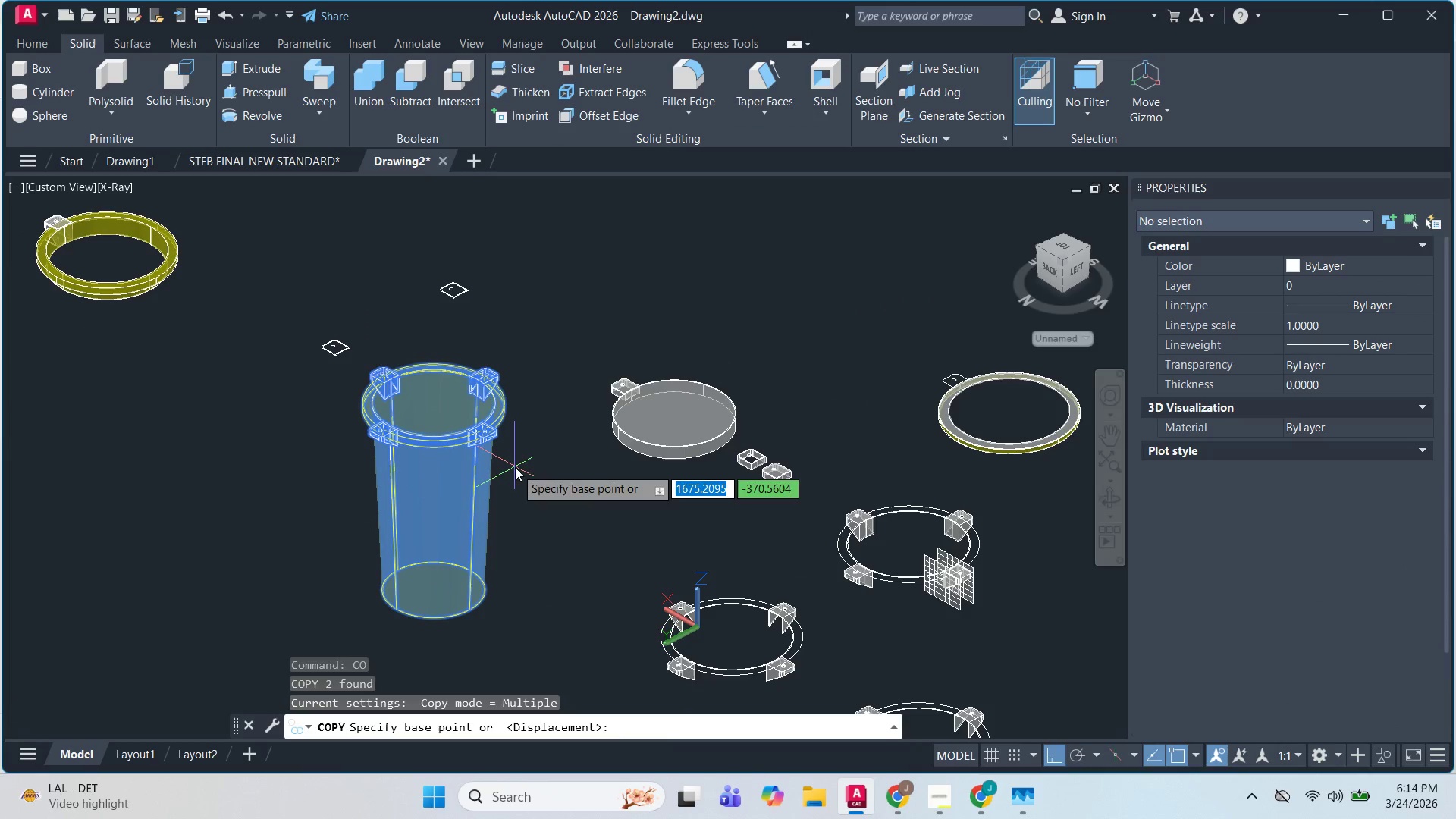 
left_click([515, 467])
 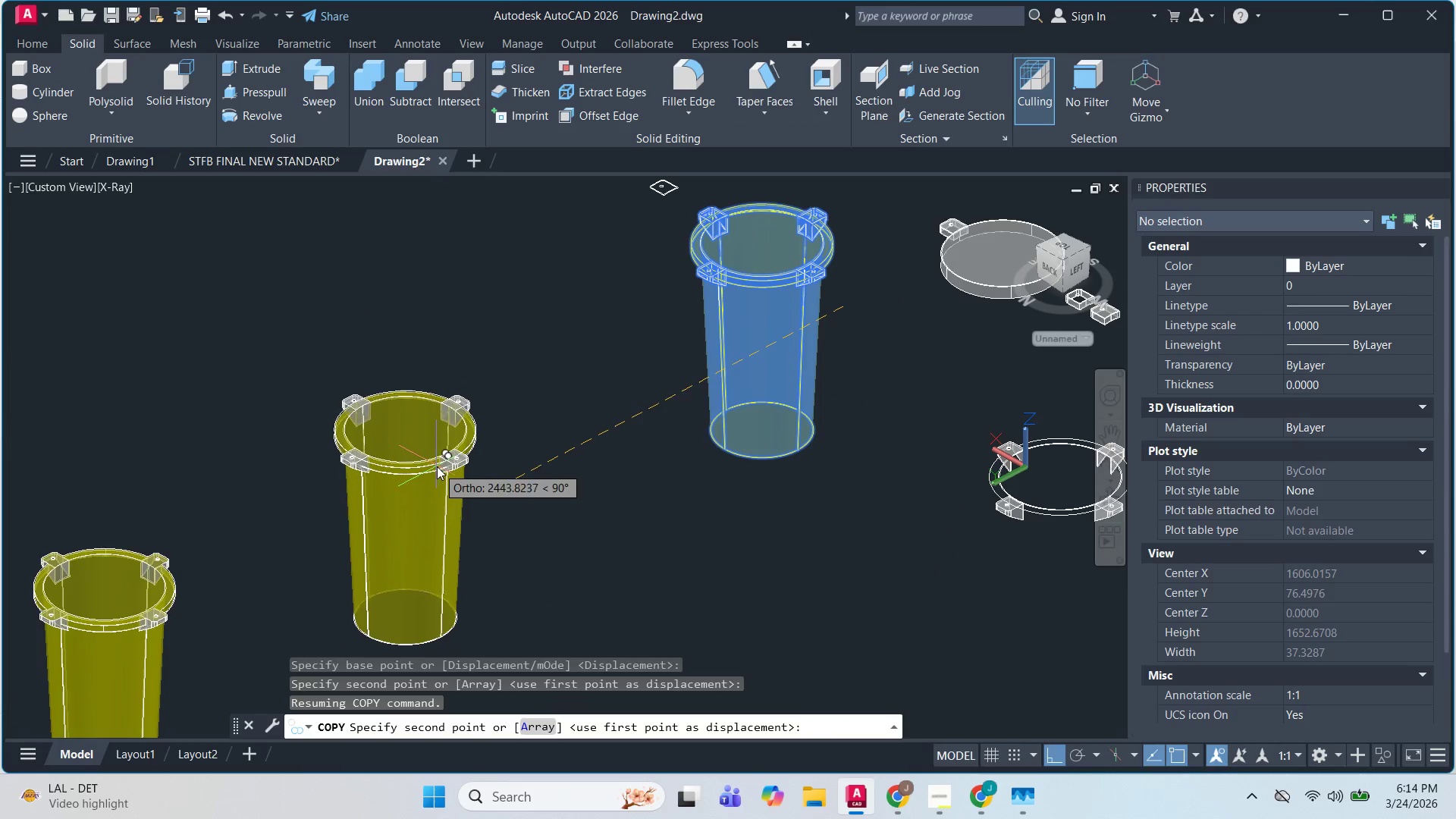 
left_click([474, 437])
 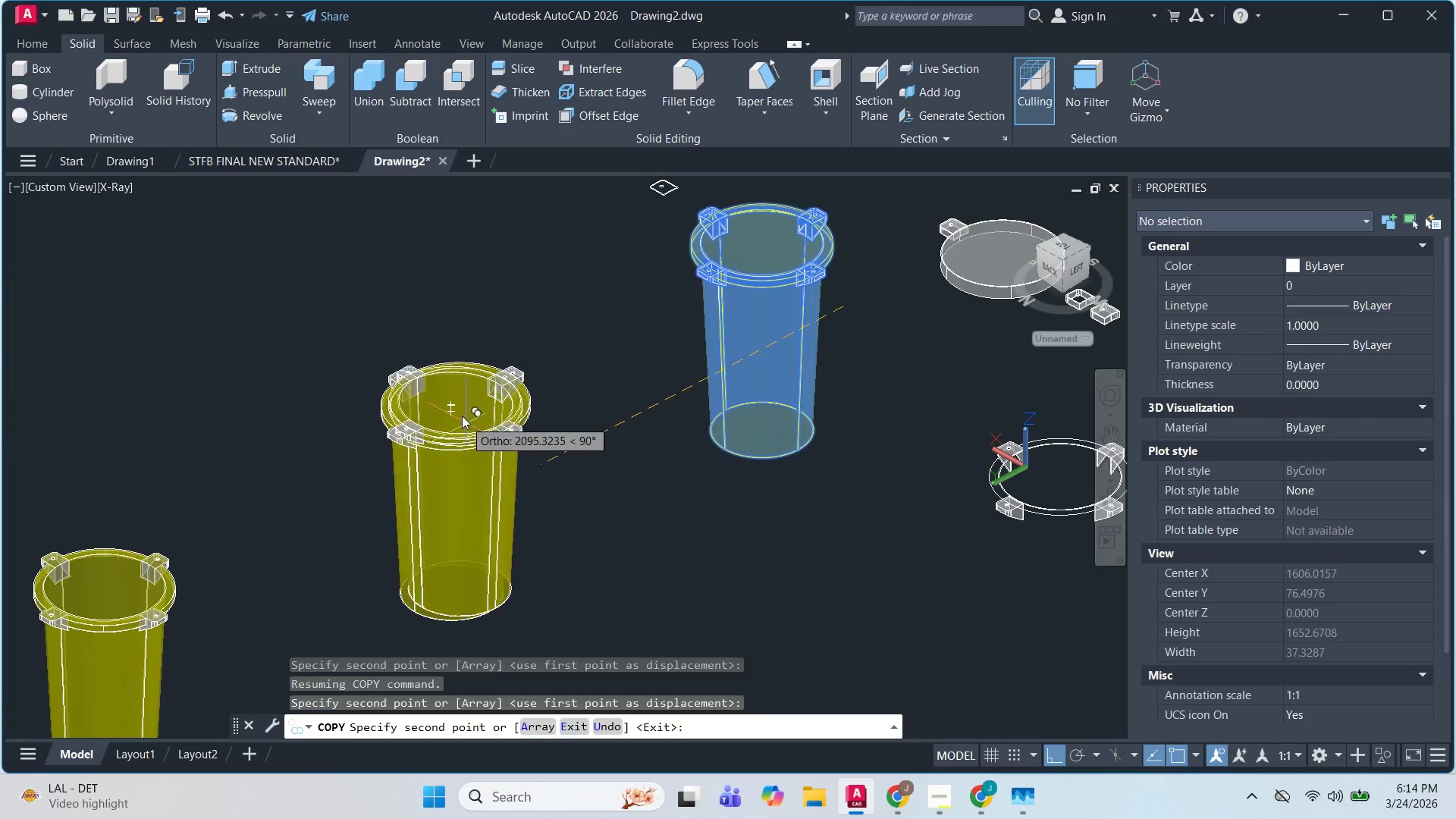 
key(Escape)
 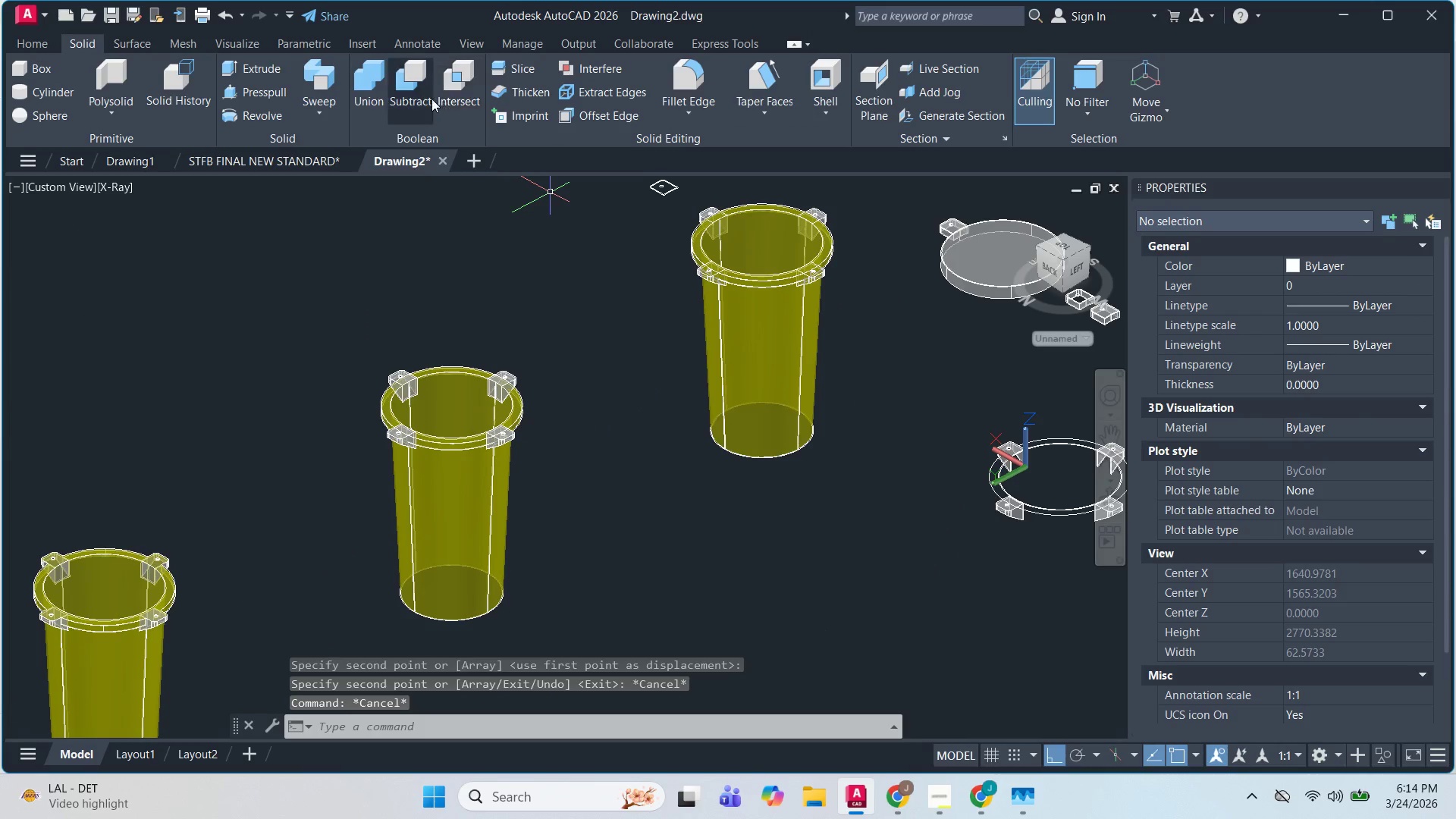 
left_click([412, 94])
 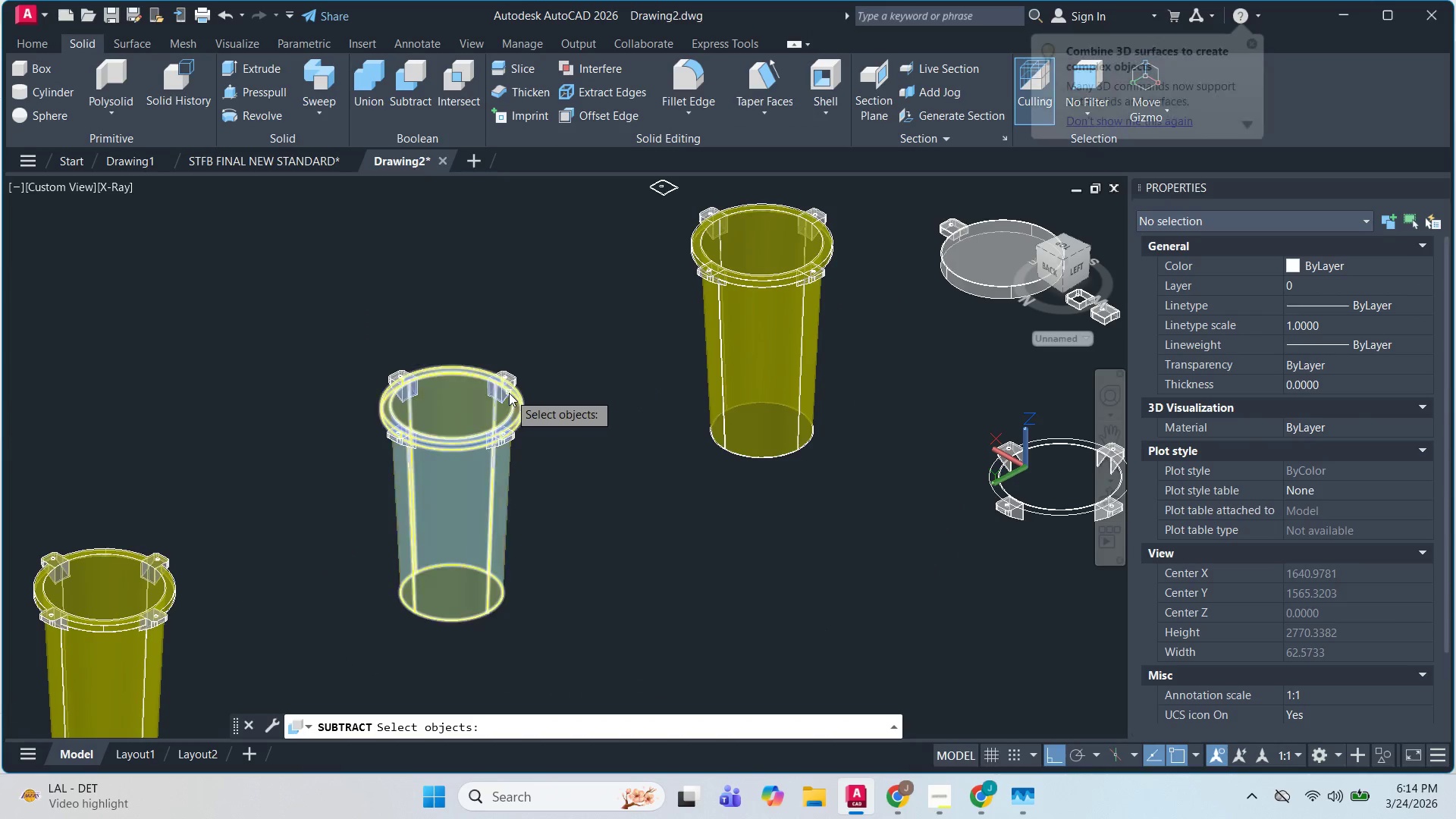 
left_click([520, 420])
 